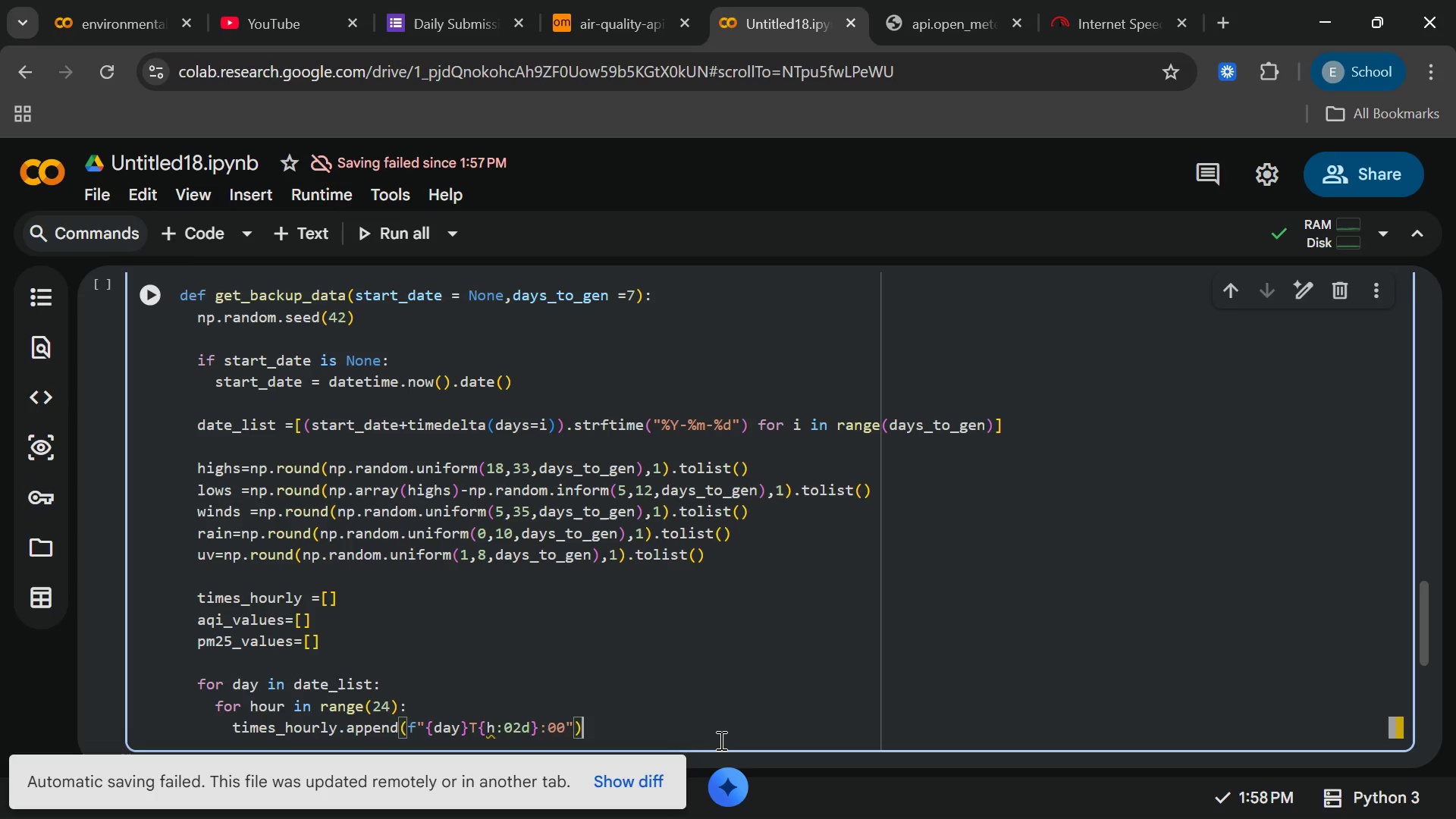 
wait(5.33)
 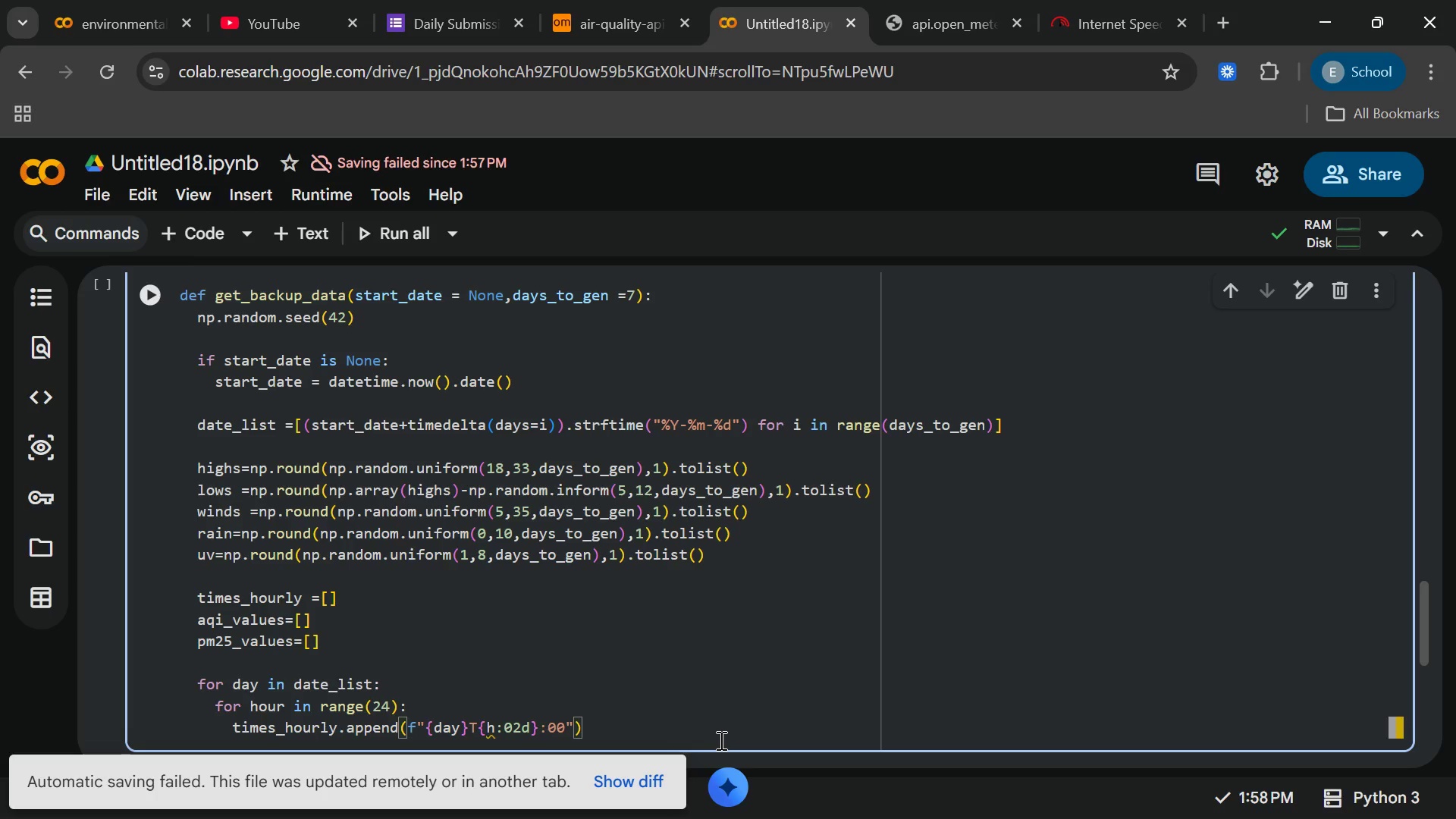 
left_click([494, 723])
 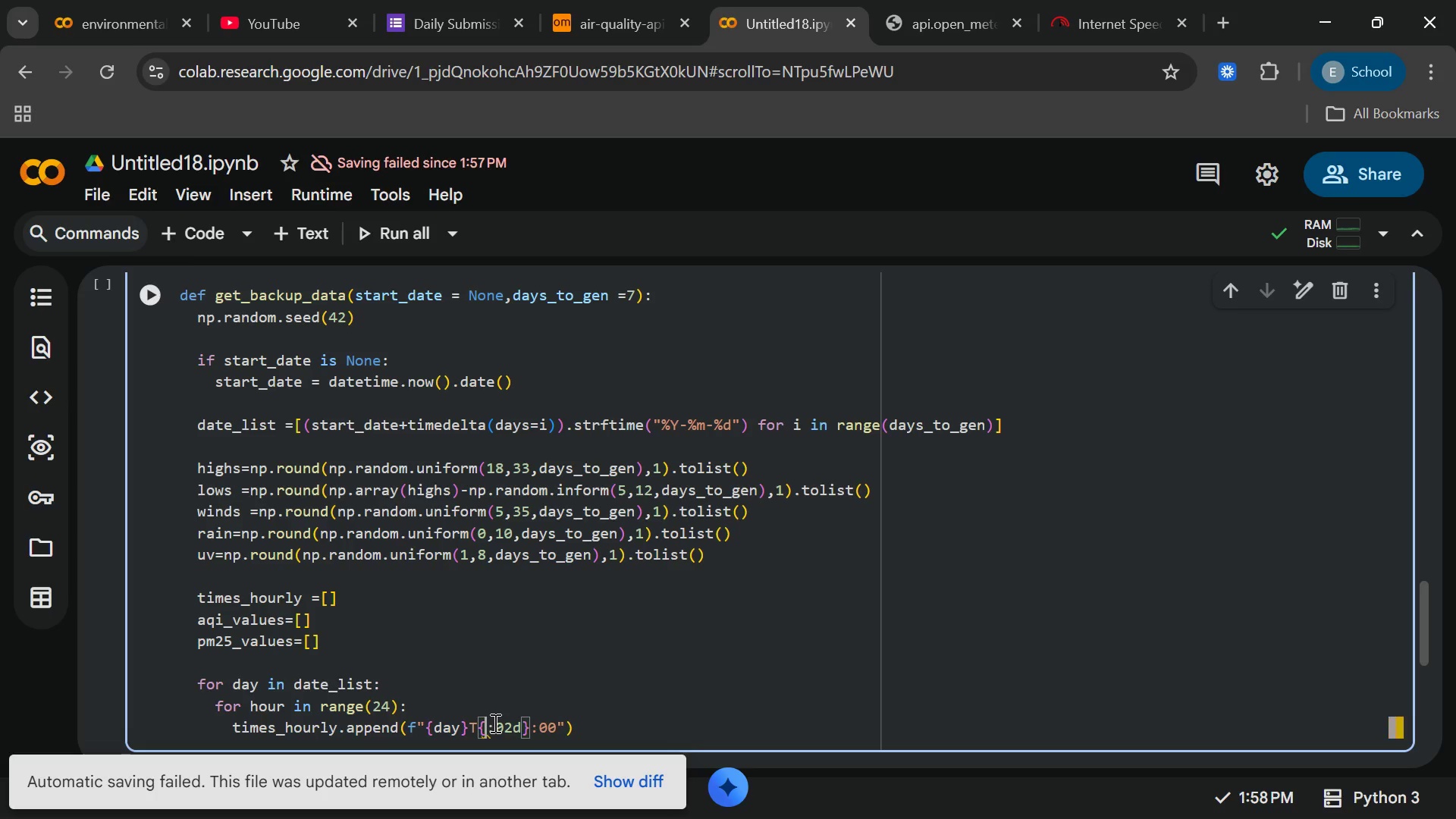 
key(Backspace)
 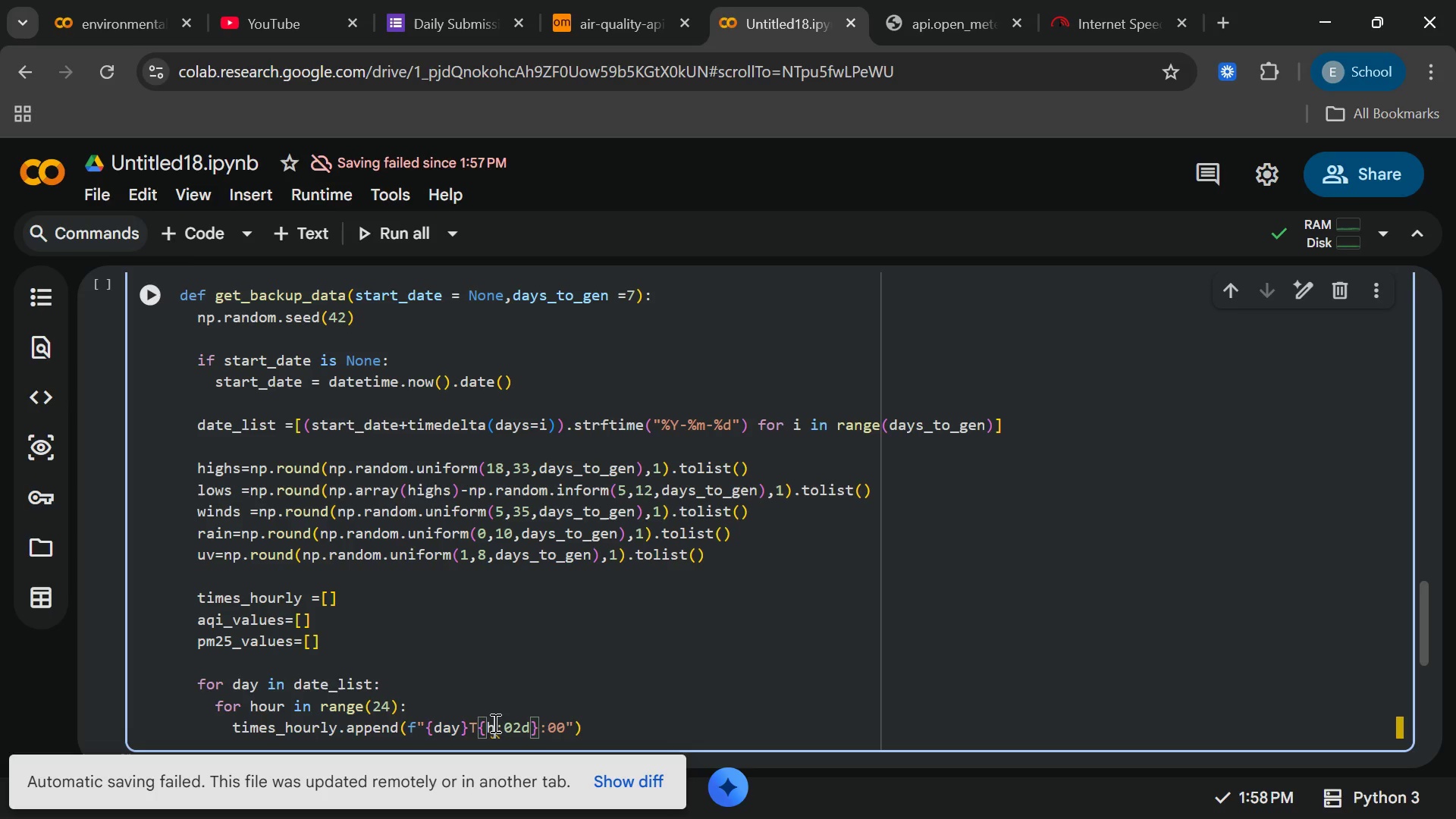 
key(H)
 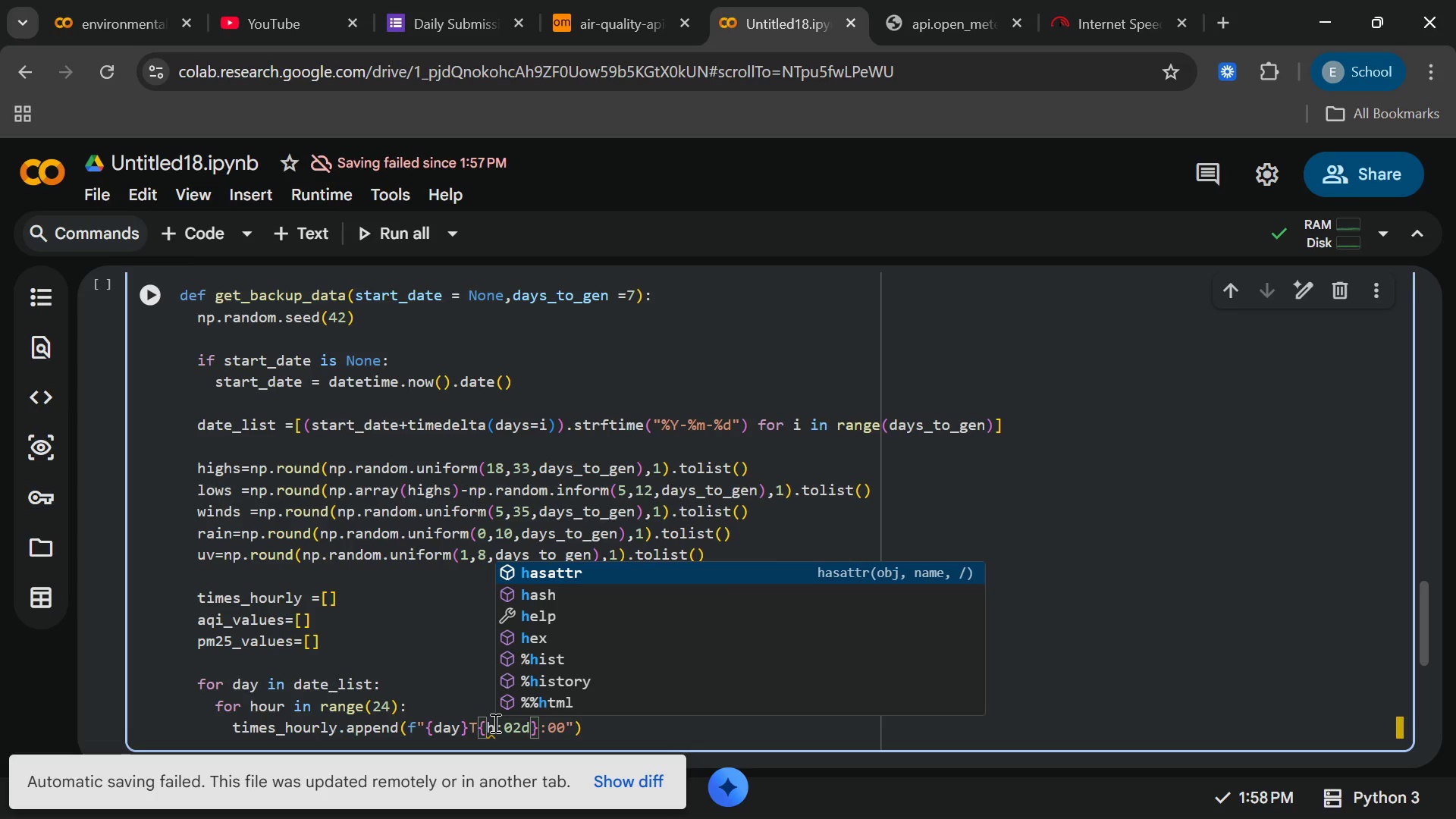 
wait(8.72)
 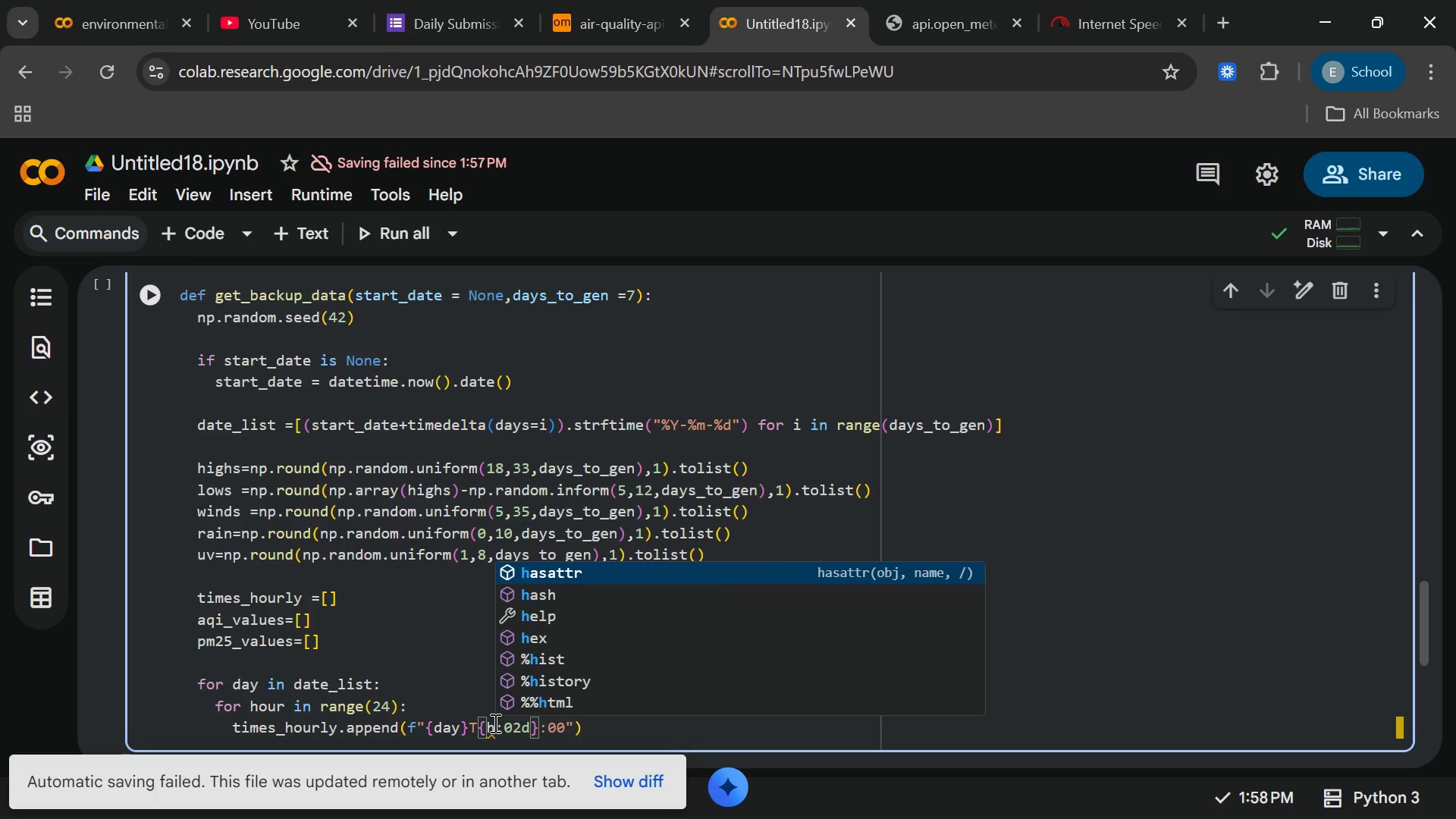 
key(ArrowRight)
 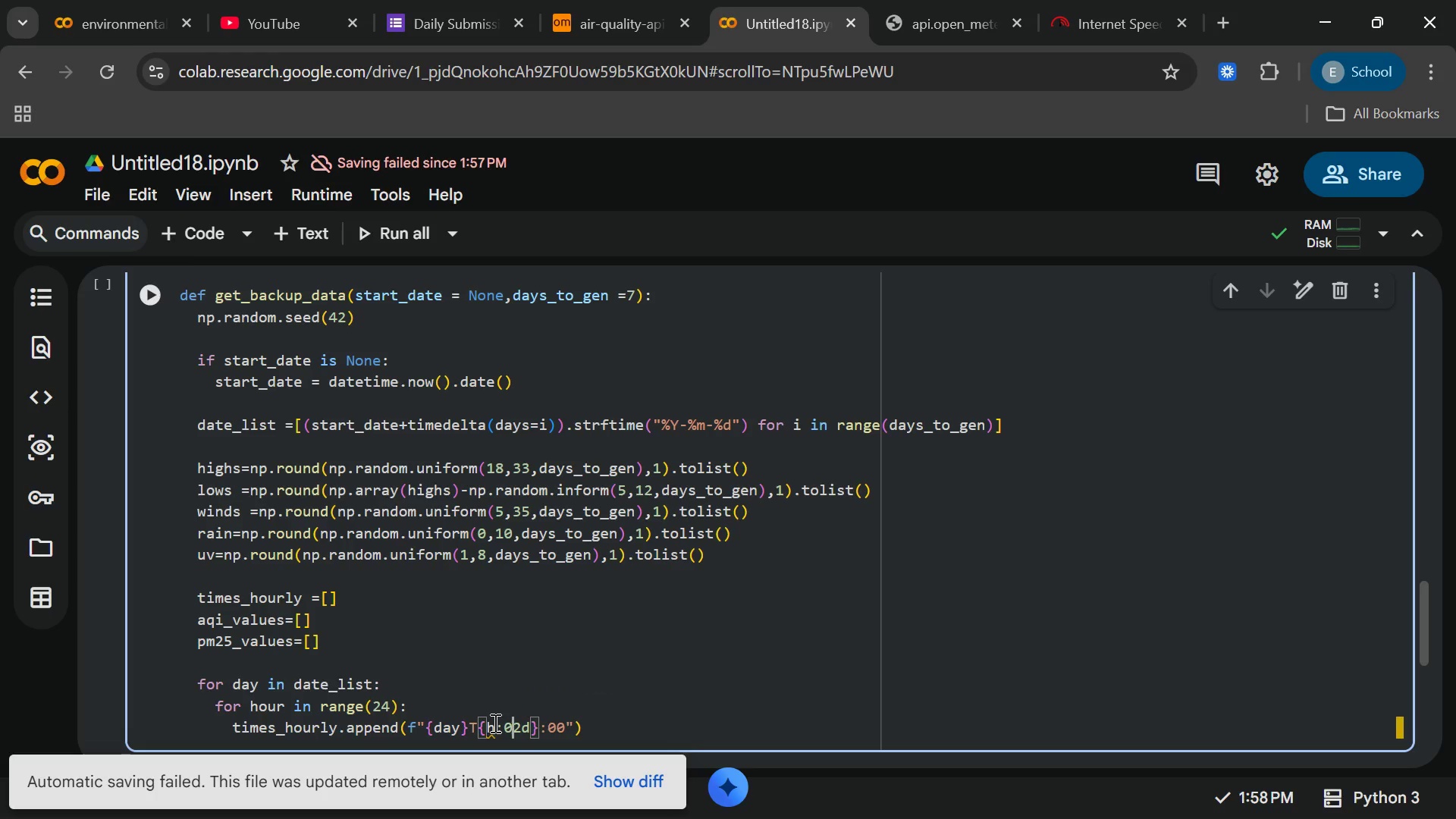 
key(ArrowRight)
 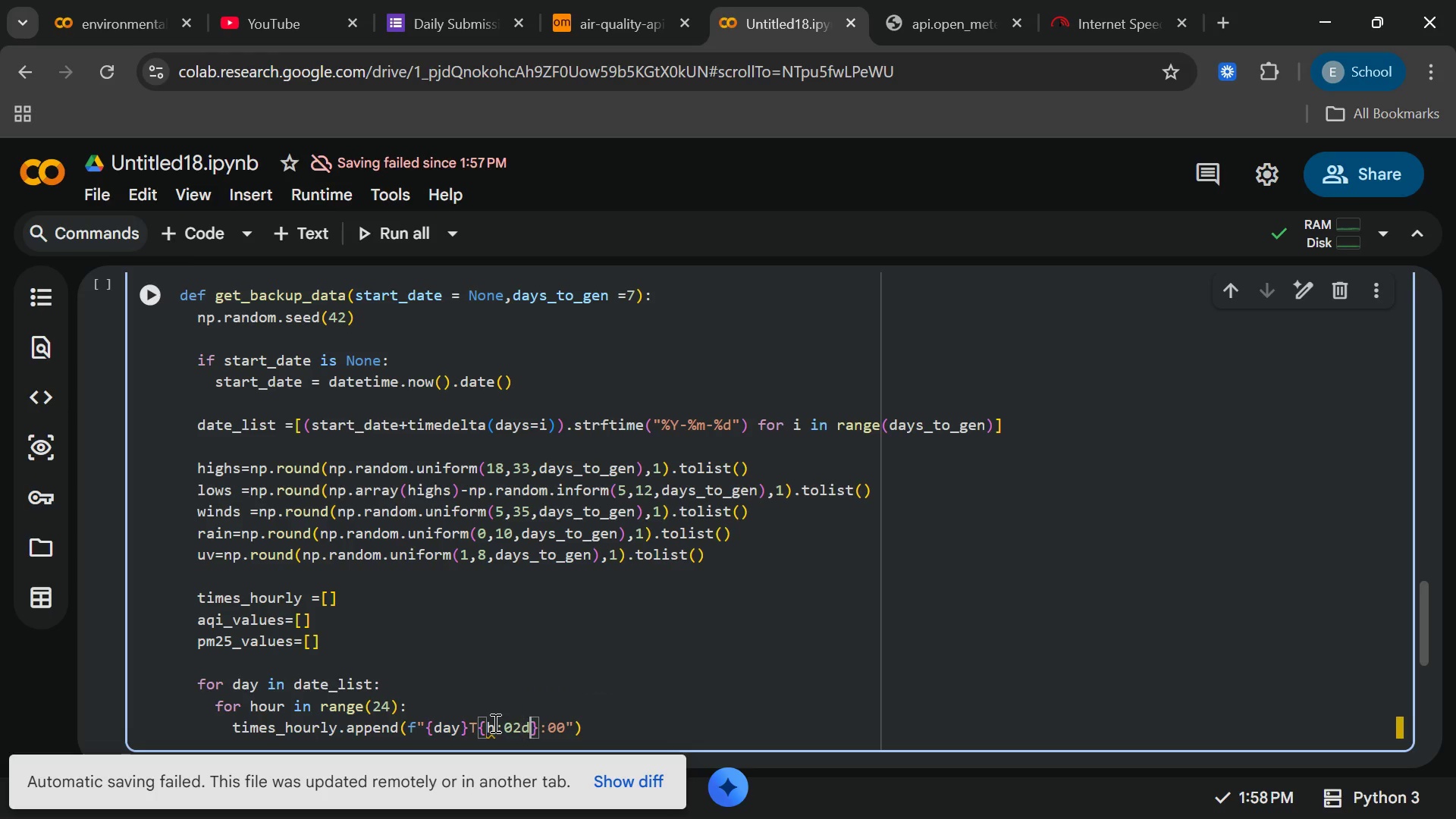 
key(ArrowRight)
 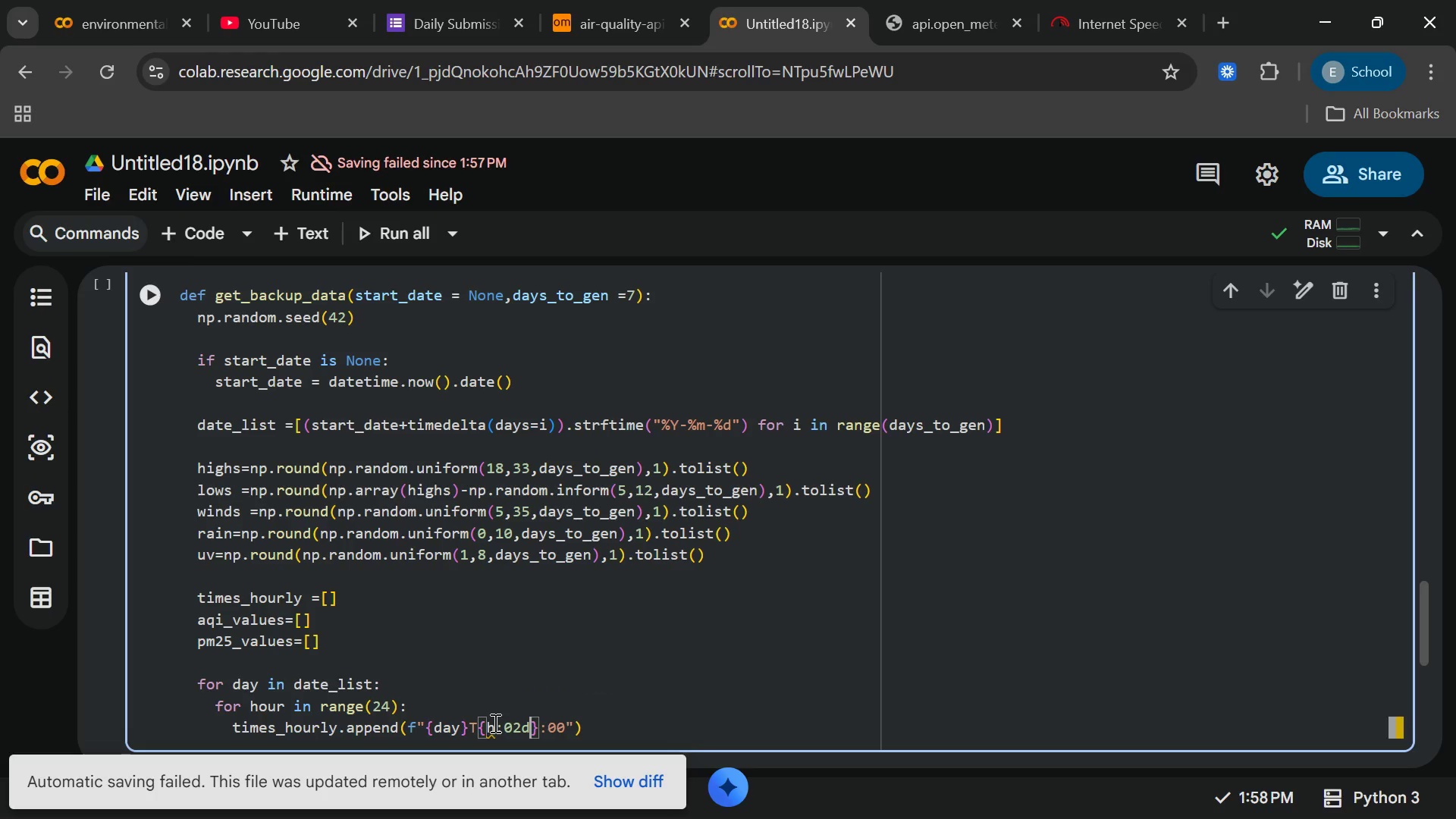 
key(ArrowRight)
 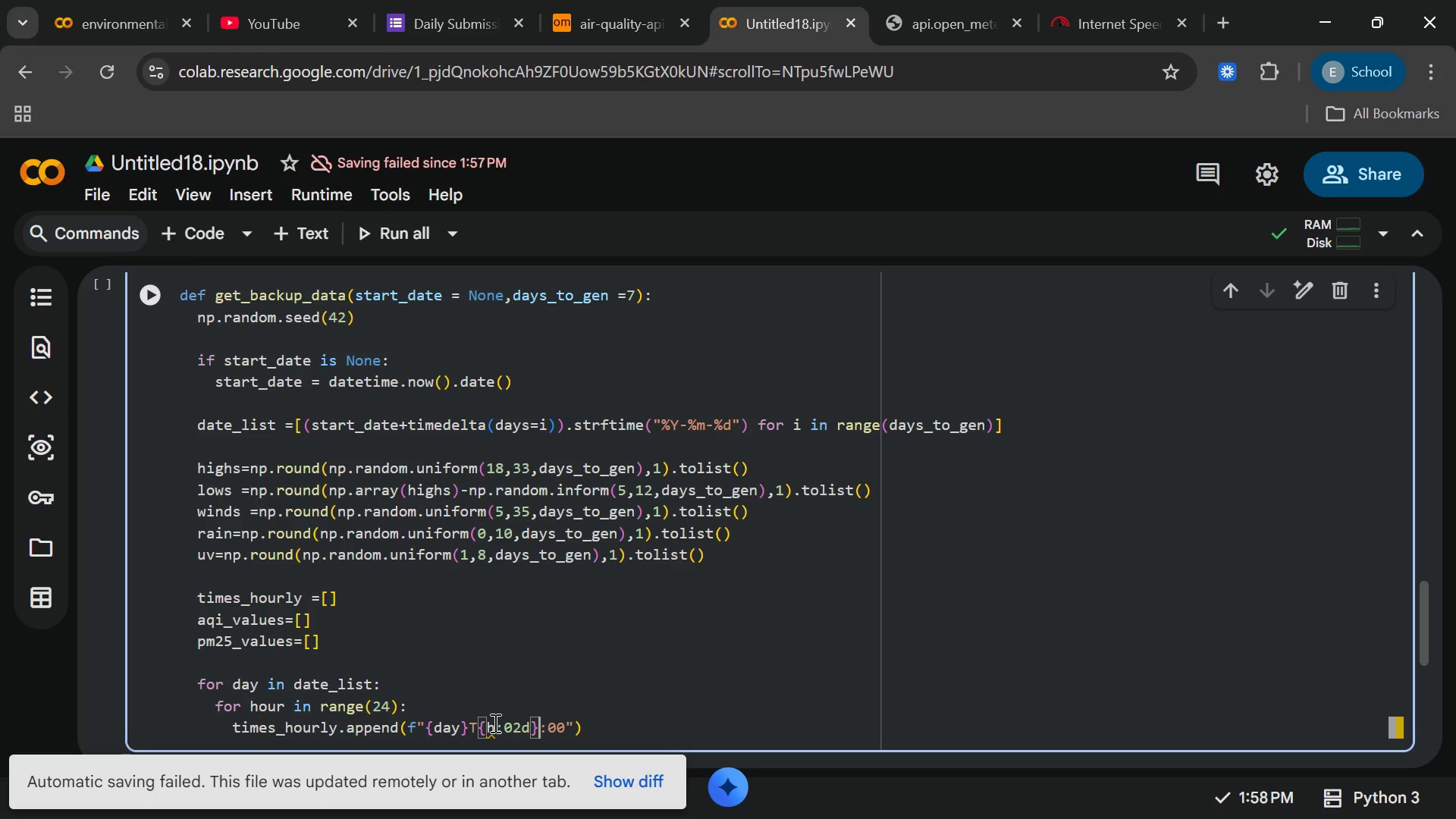 
key(ArrowRight)
 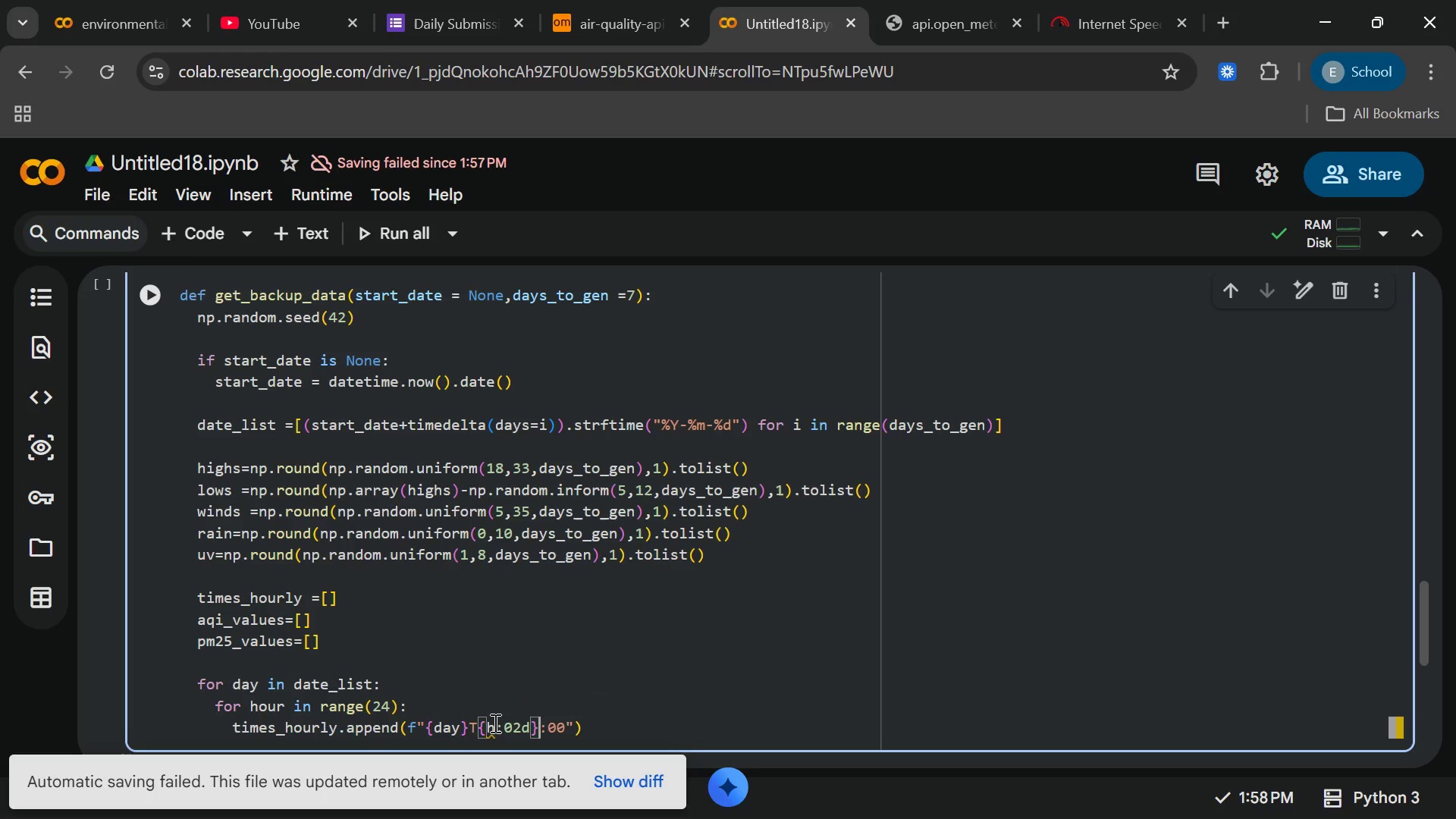 
key(ArrowRight)
 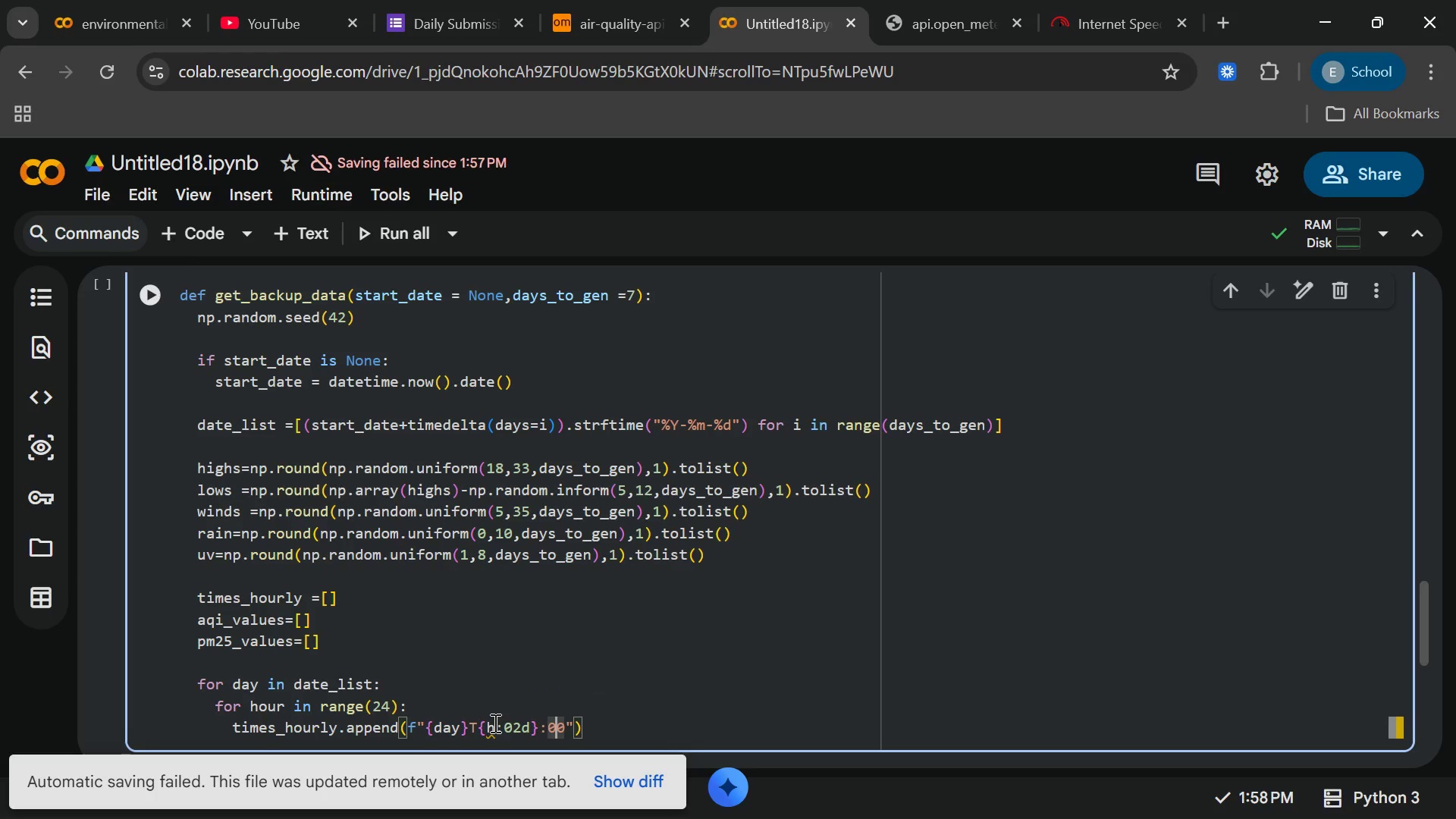 
key(ArrowRight)
 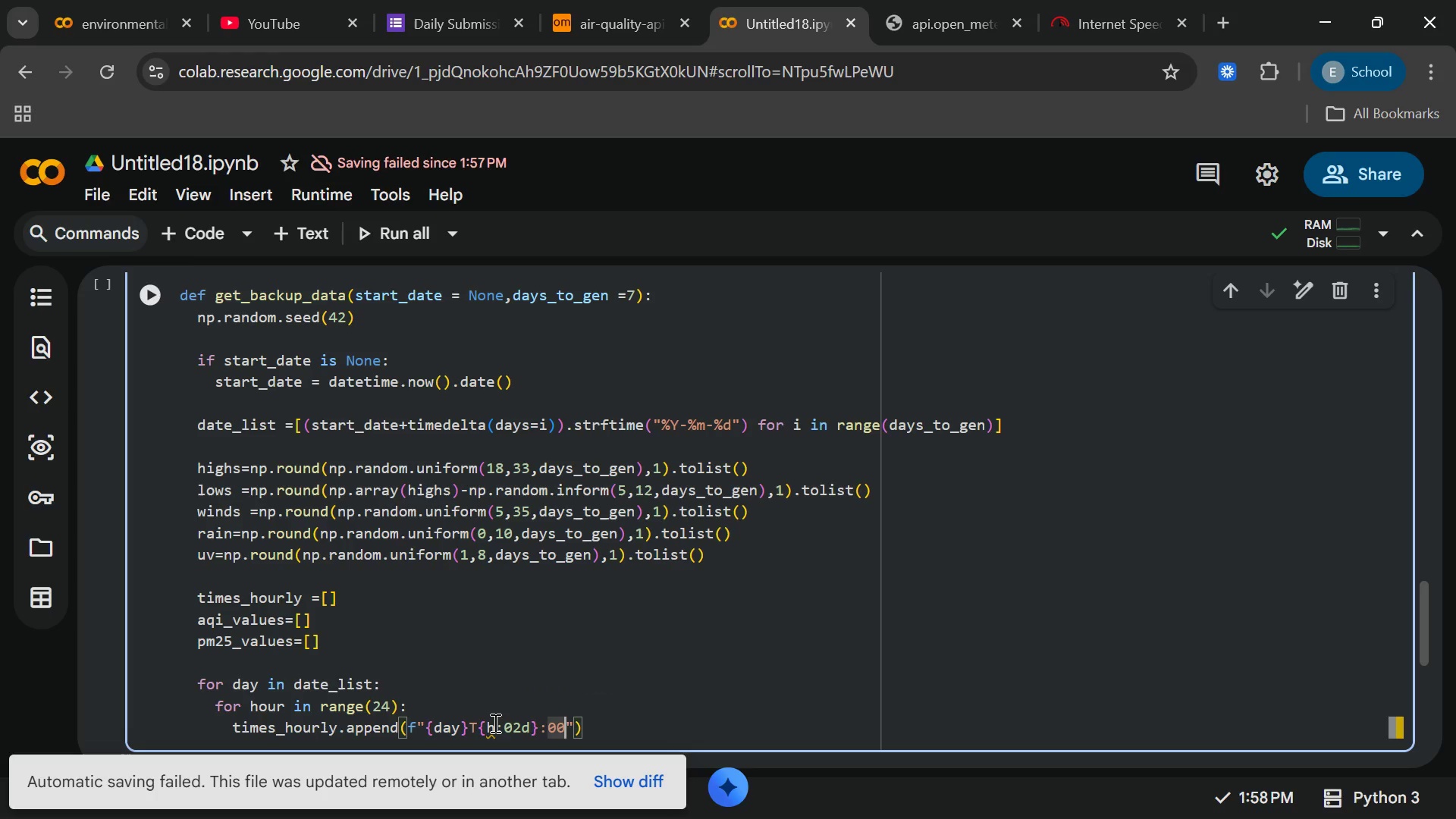 
key(ArrowRight)
 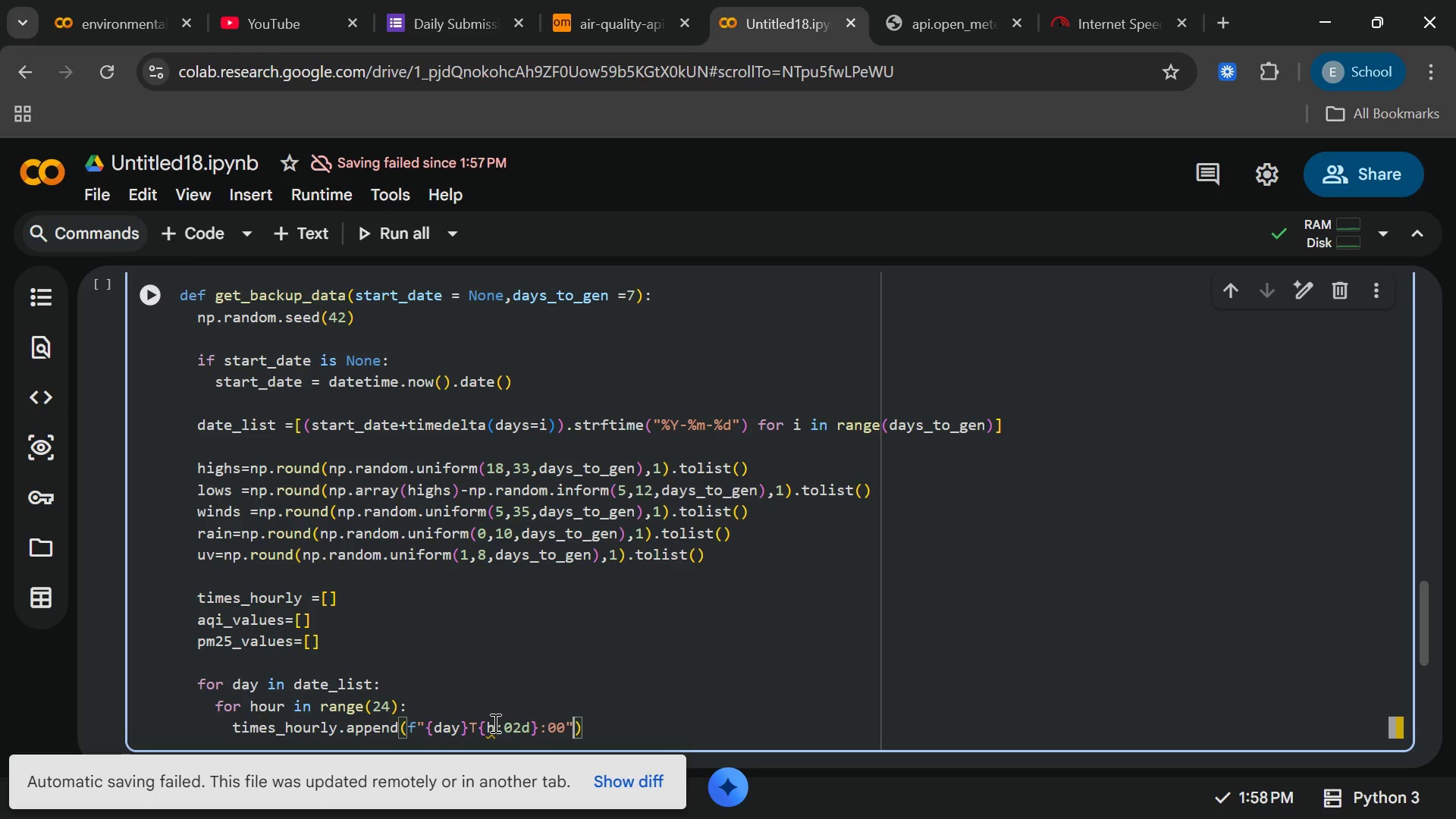 
key(ArrowRight)
 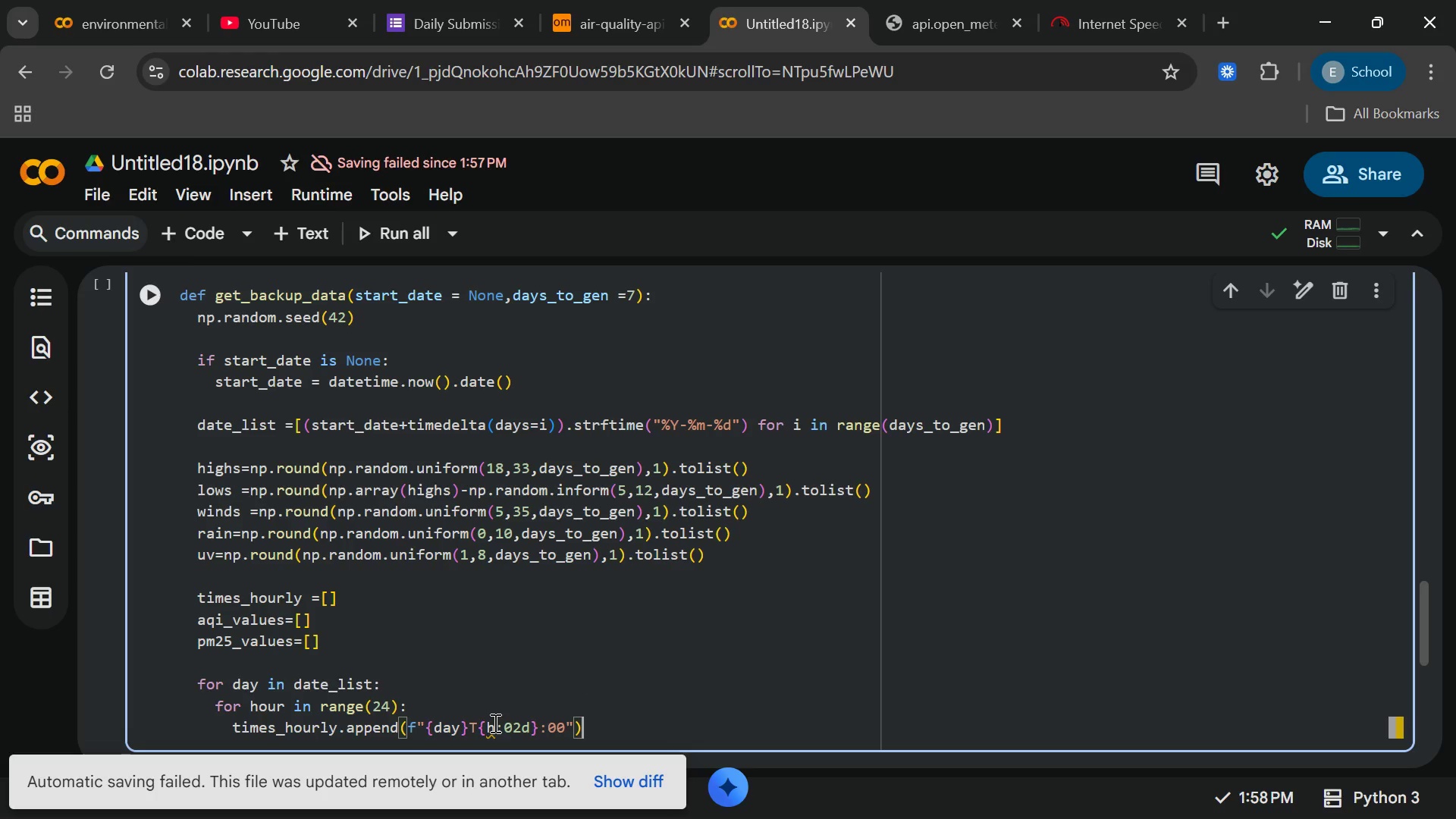 
key(ArrowRight)
 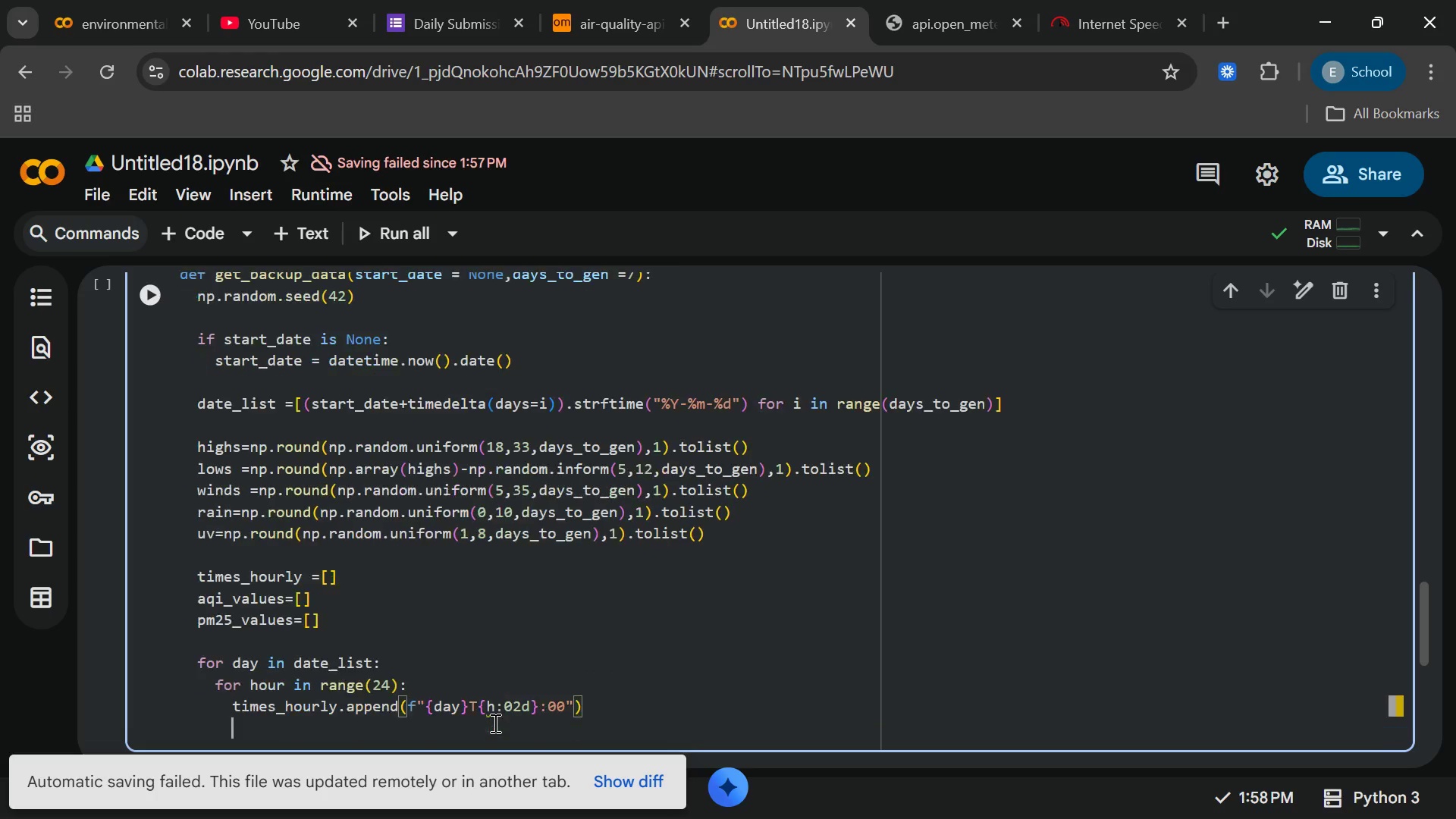 
key(Enter)
 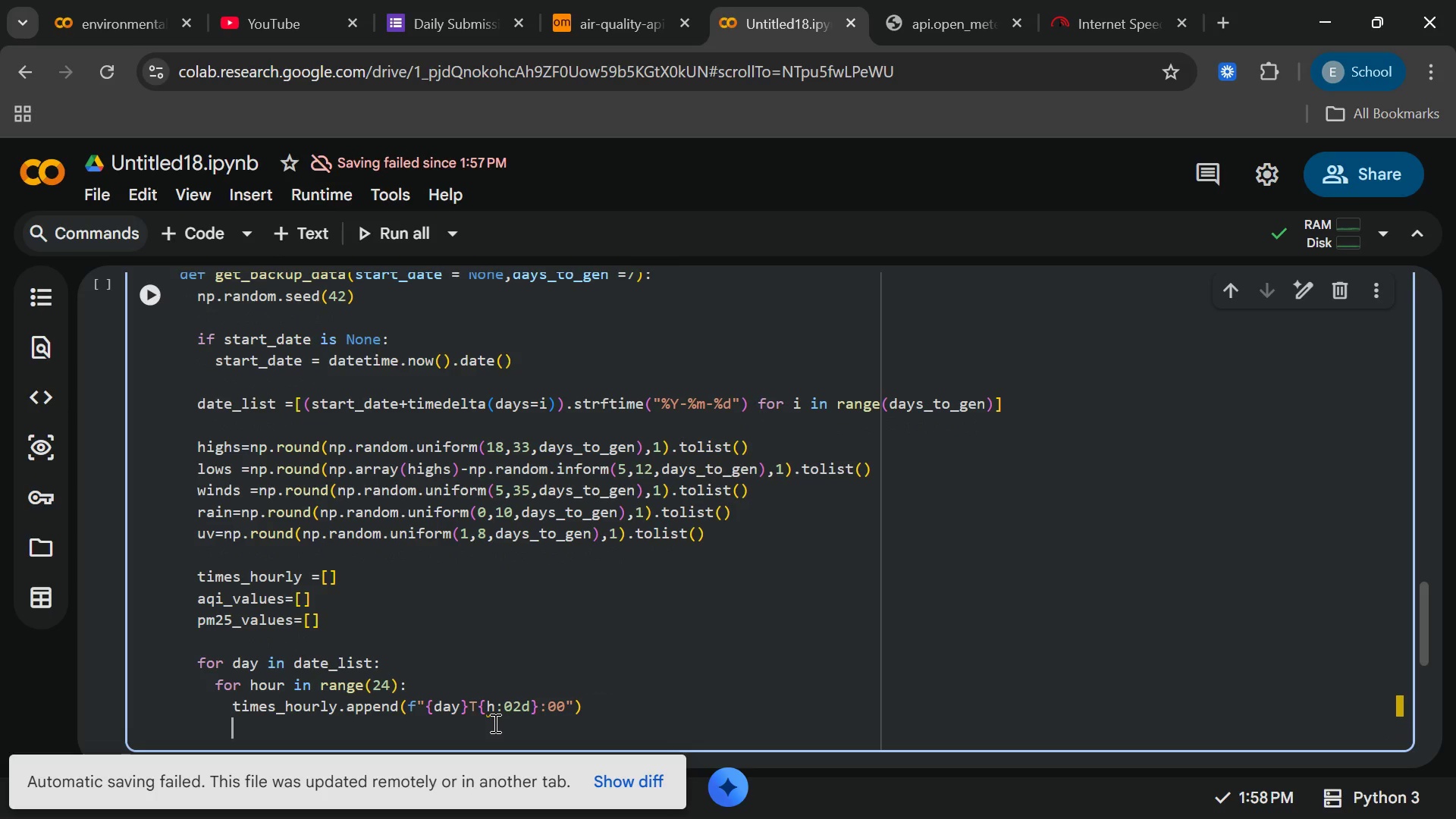 
key(Enter)
 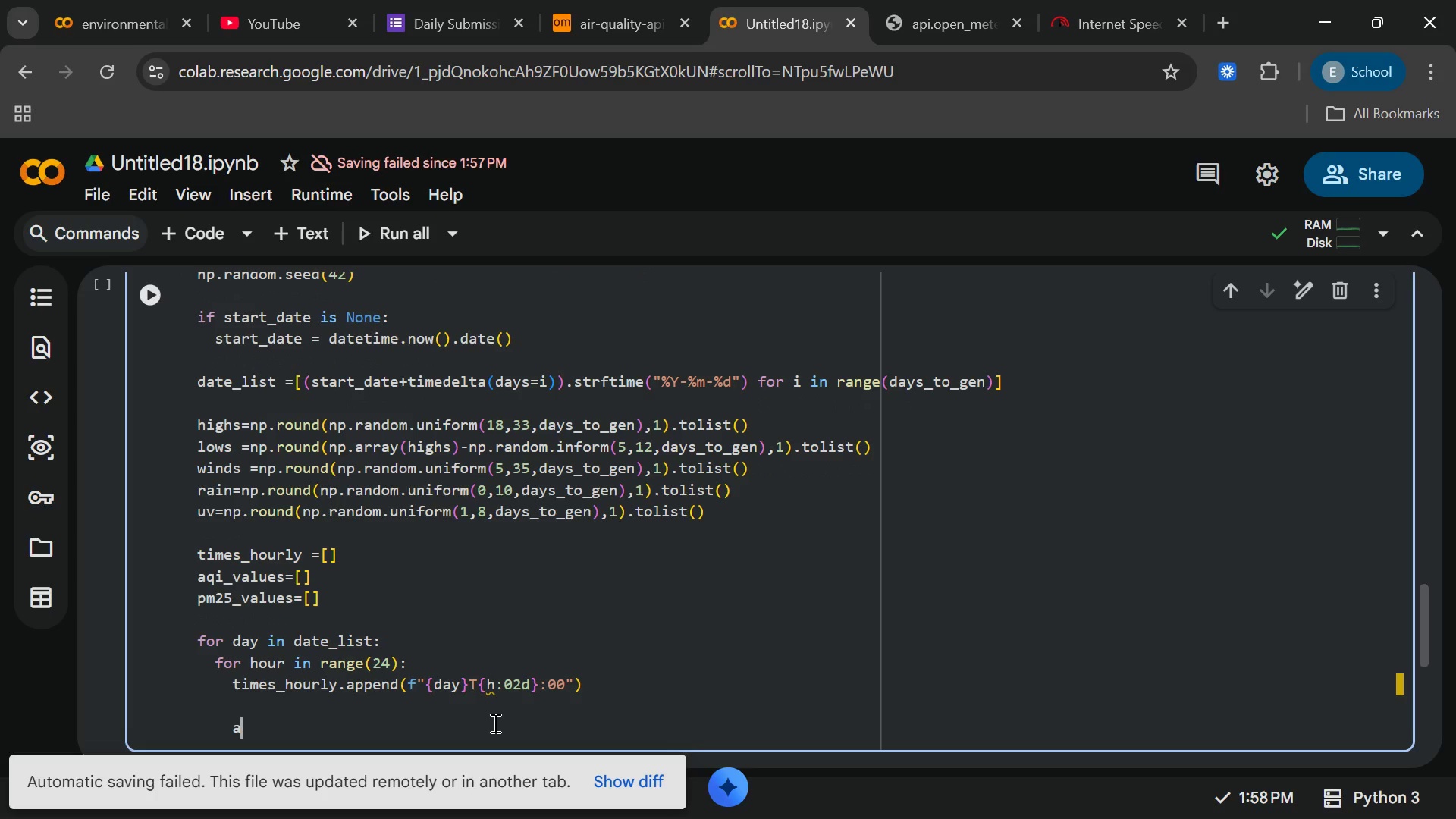 
type(aqivalues)
 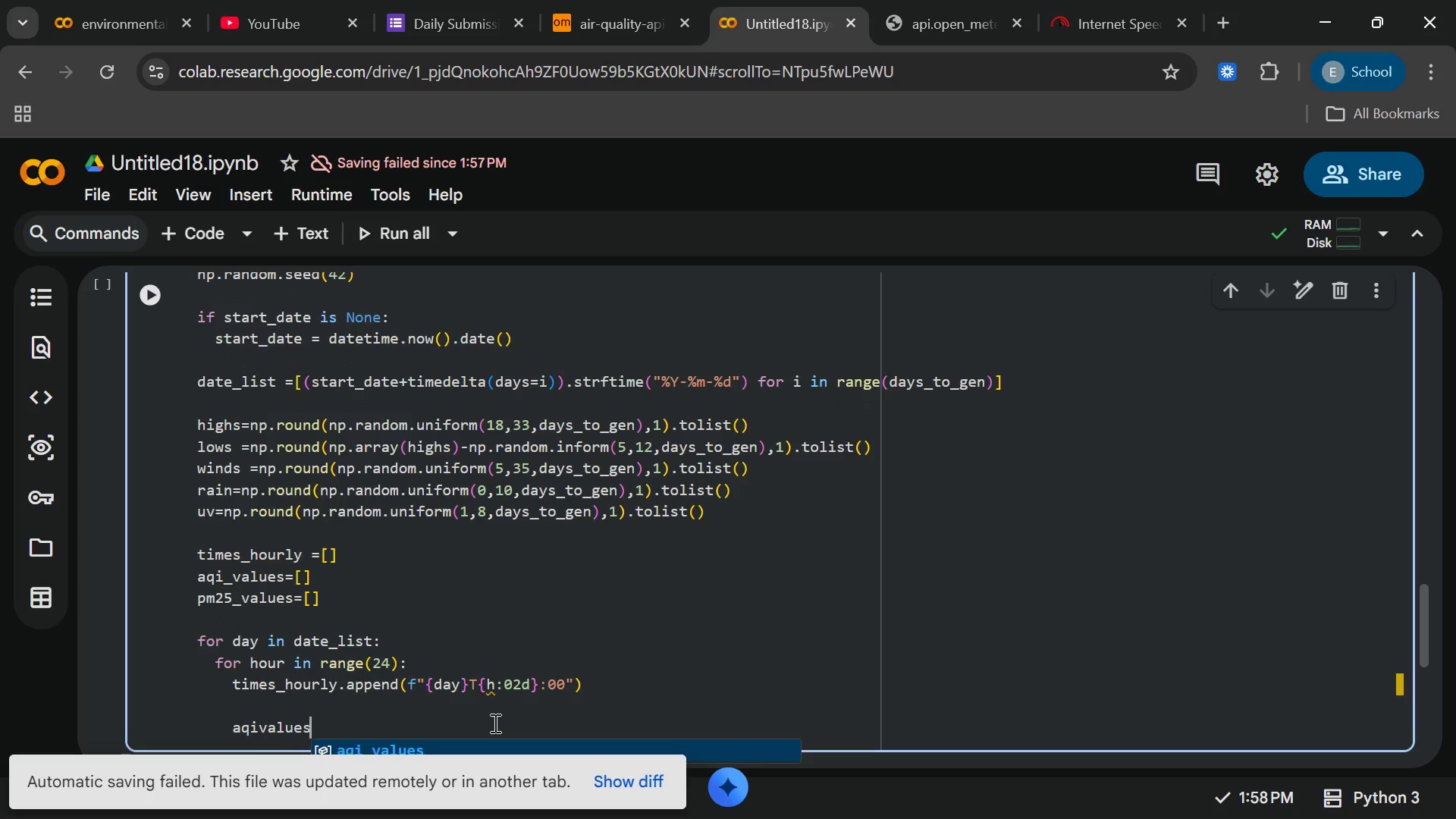 
key(Enter)
 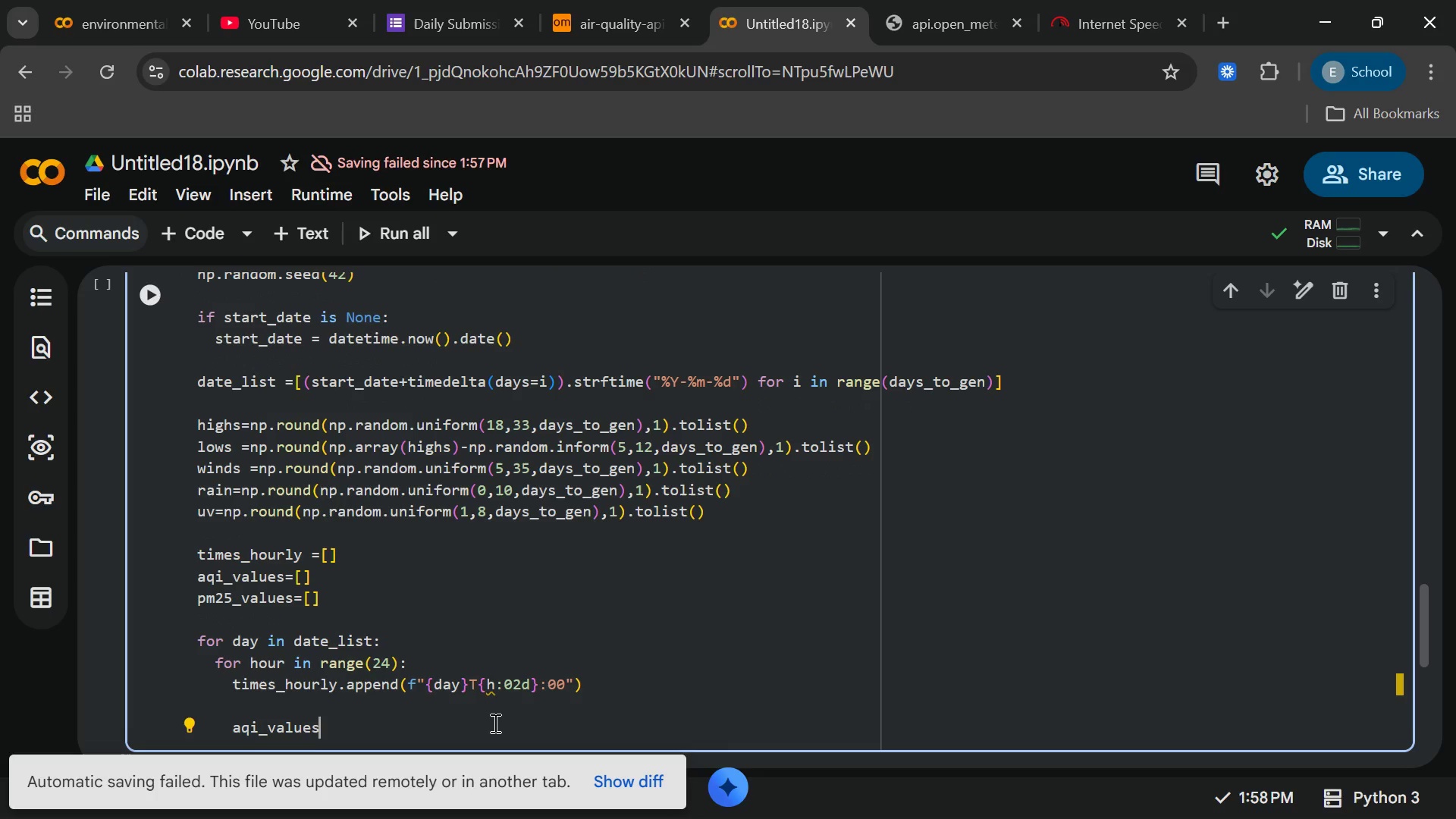 
wait(8.06)
 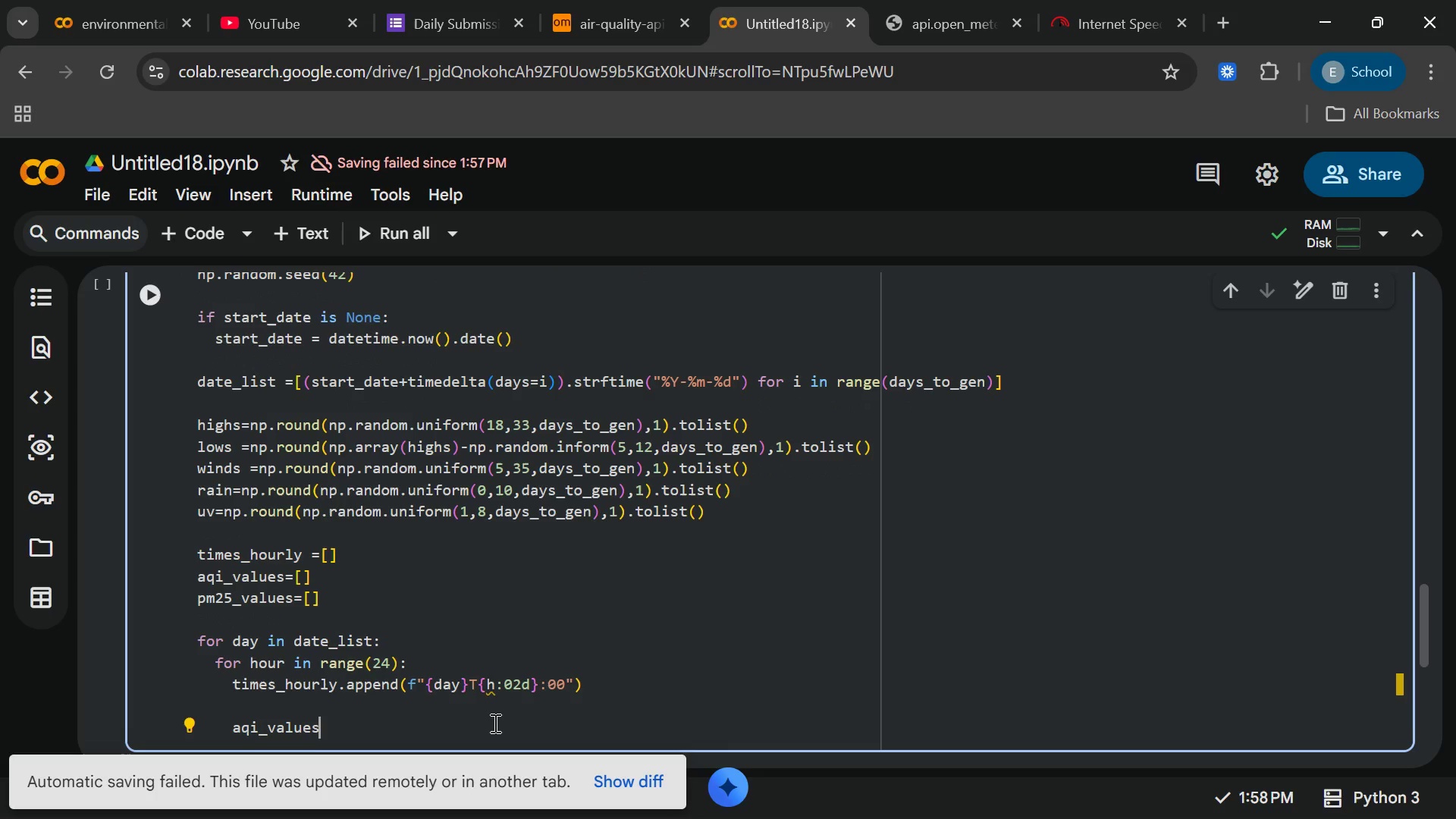 
type(.appem)
key(Backspace)
type(nd(floa)
 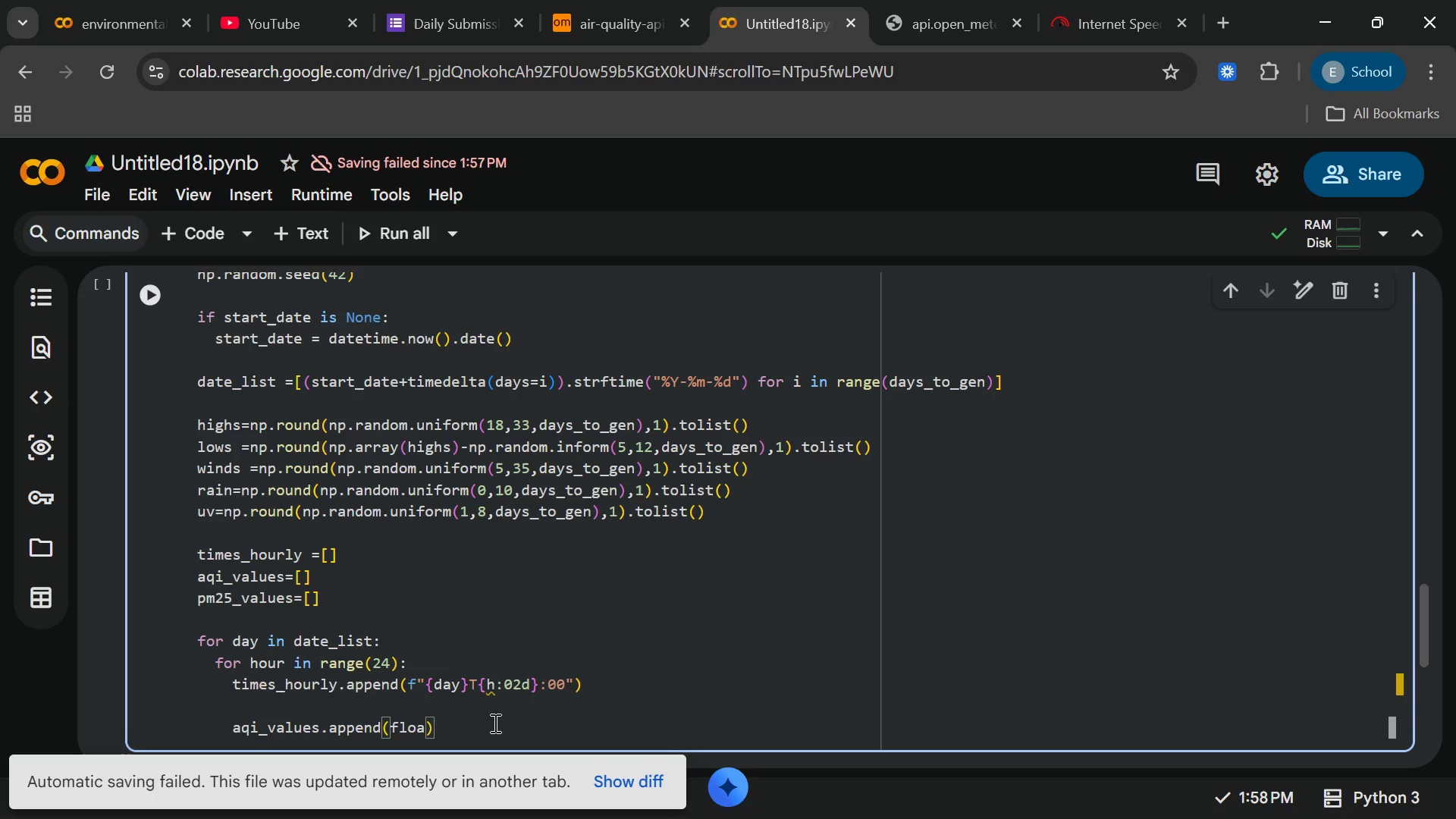 
key(Enter)
 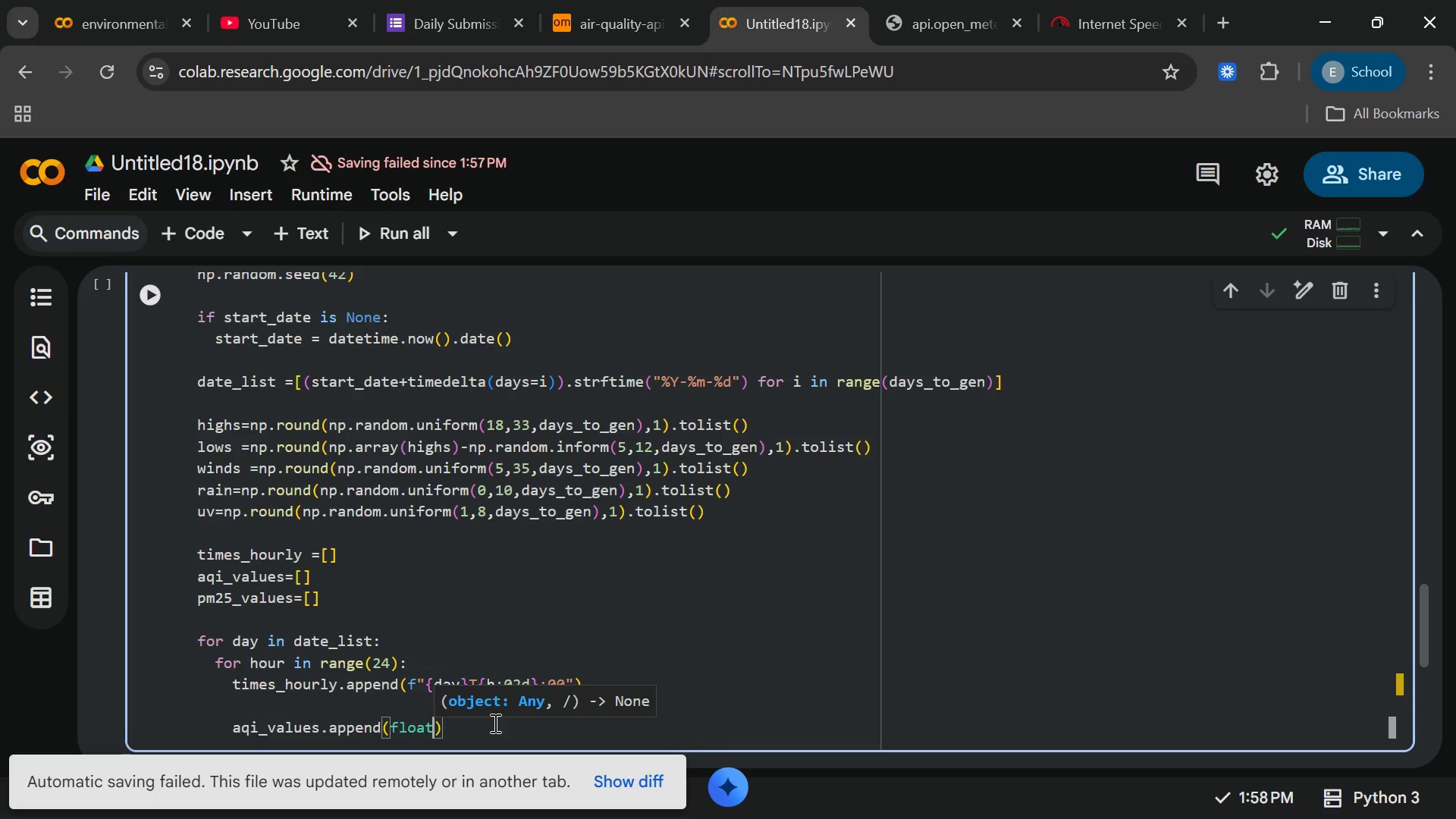 
wait(10.42)
 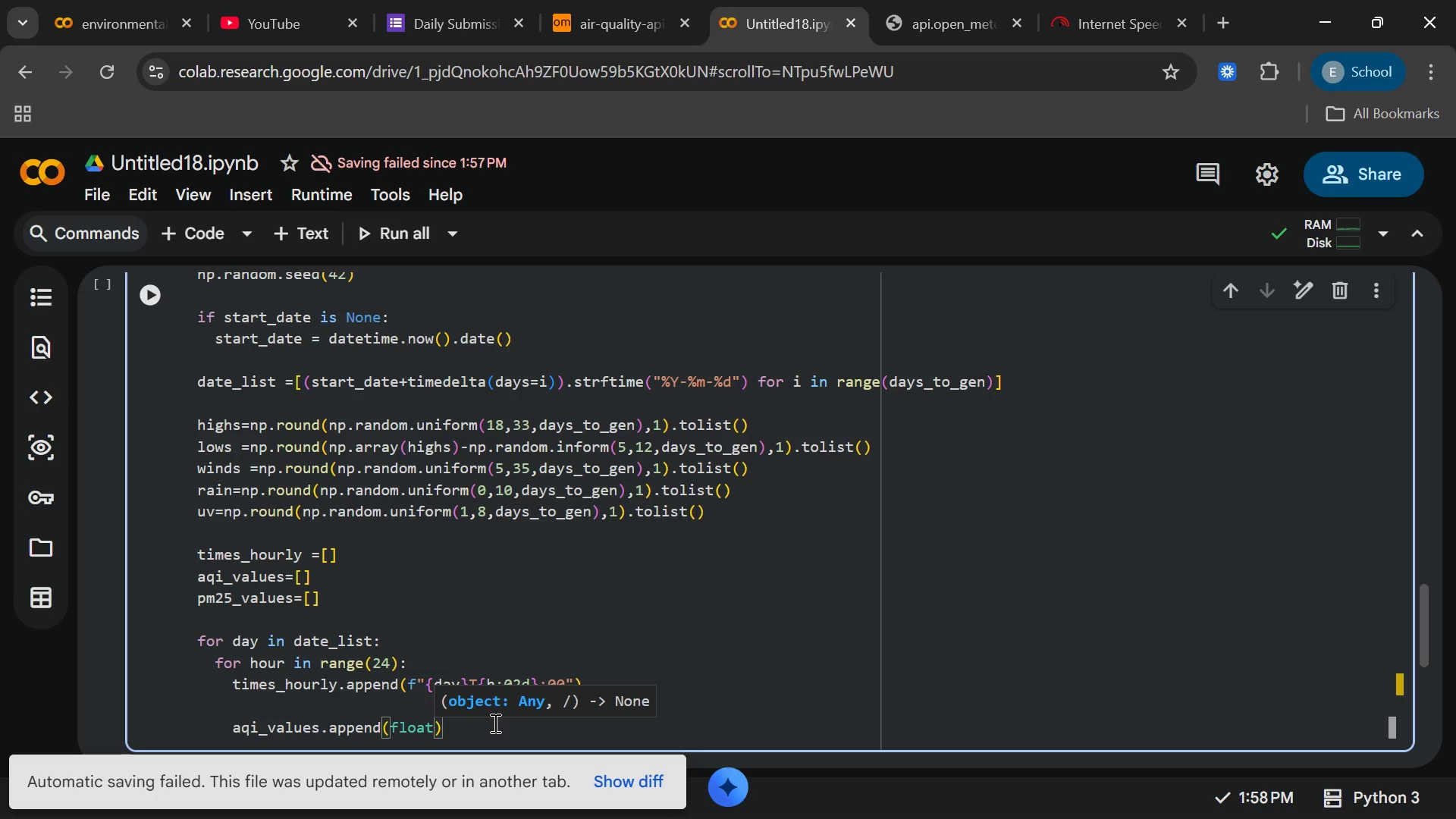 
type((np.round)
 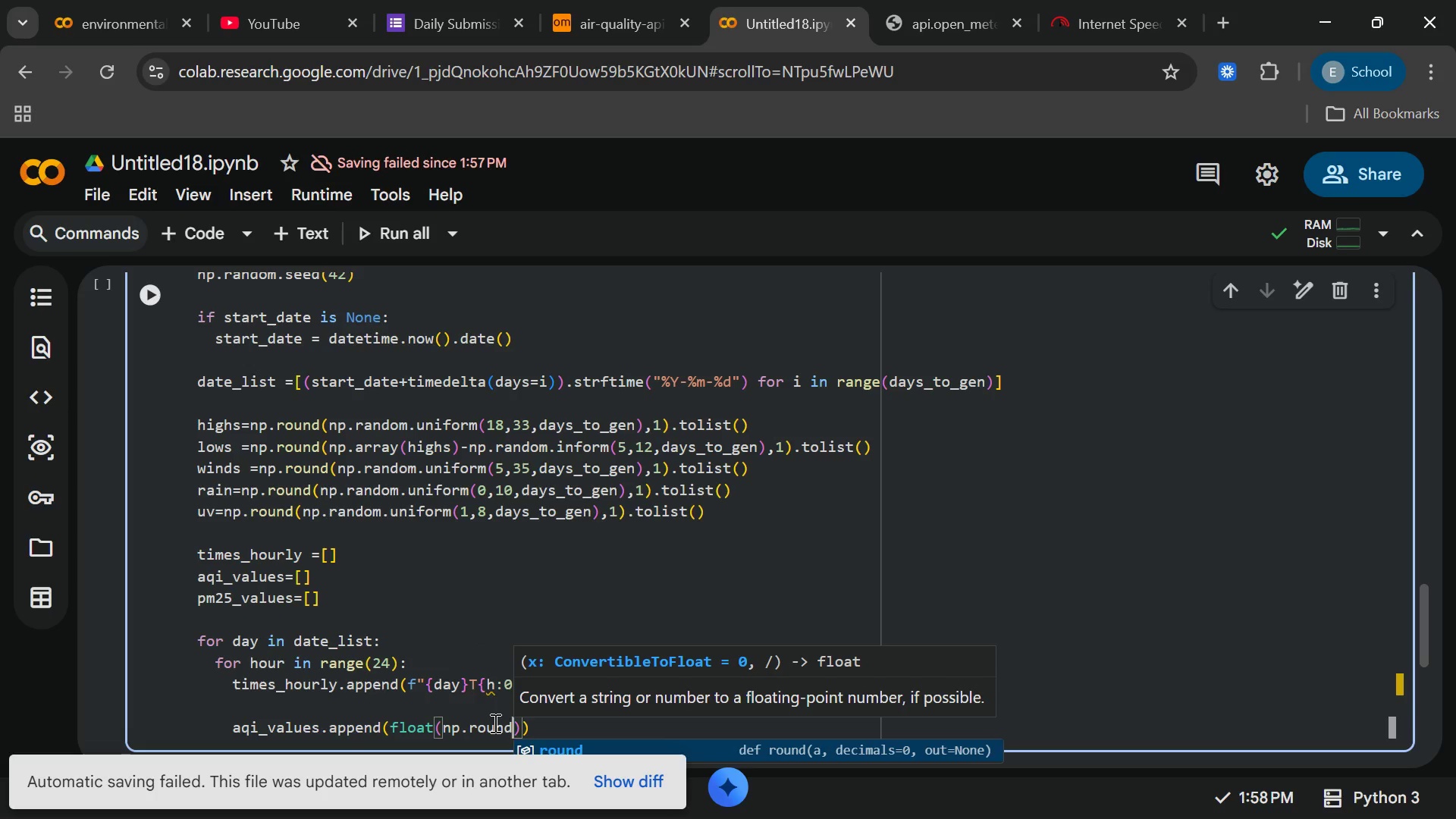 
type((np.random.uniform)
 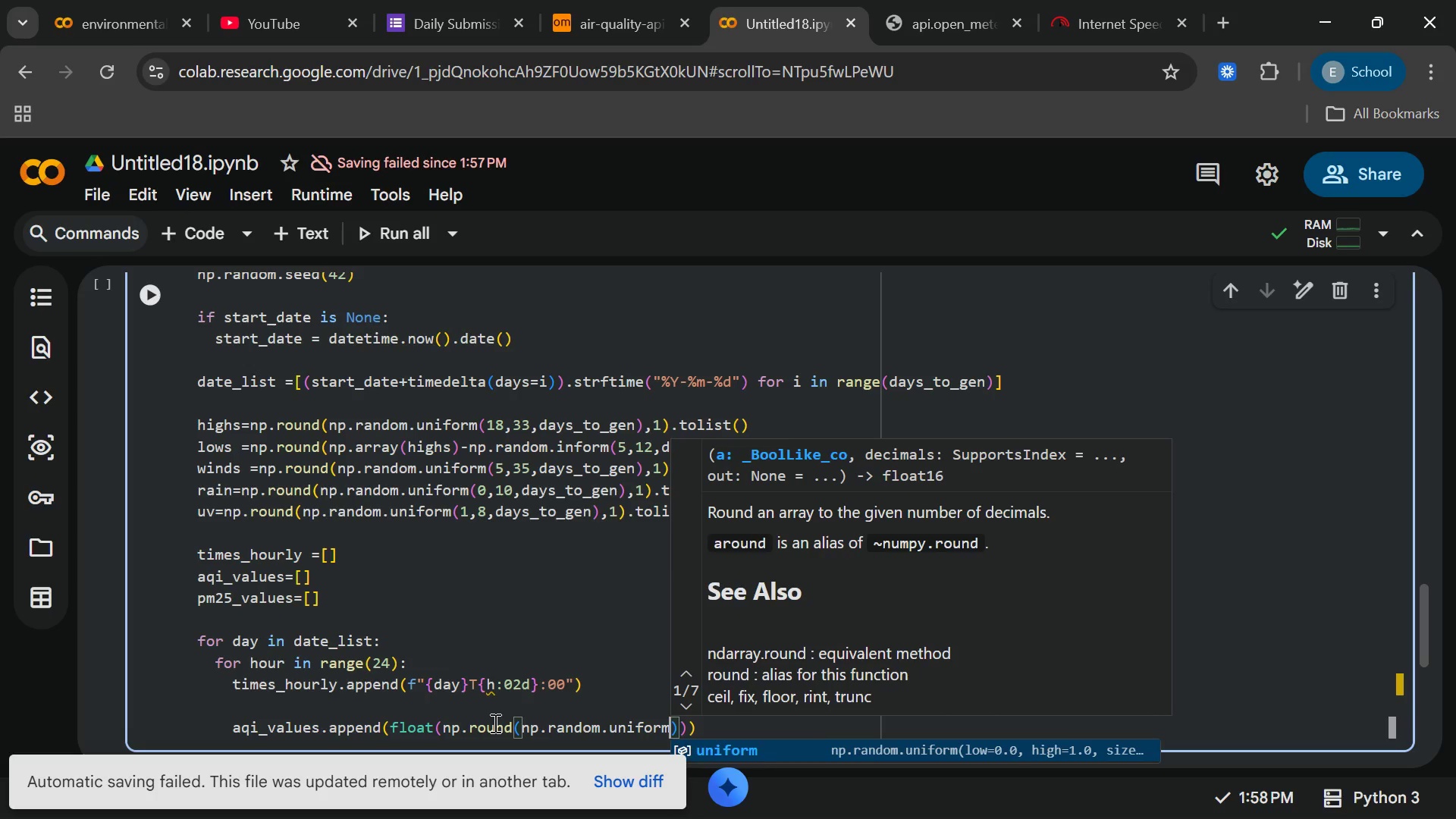 
key(Enter)
 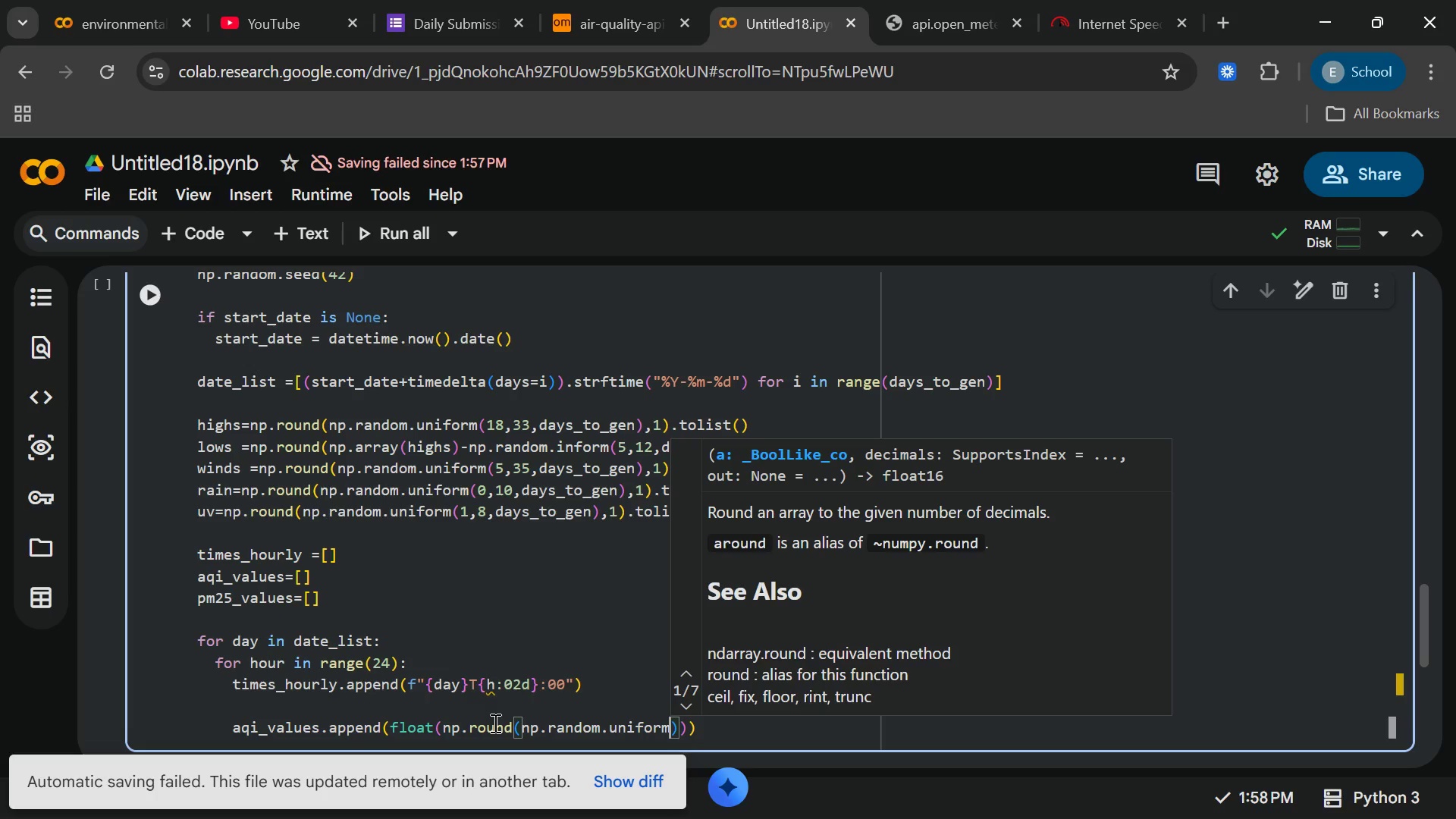 
type((15,110)
 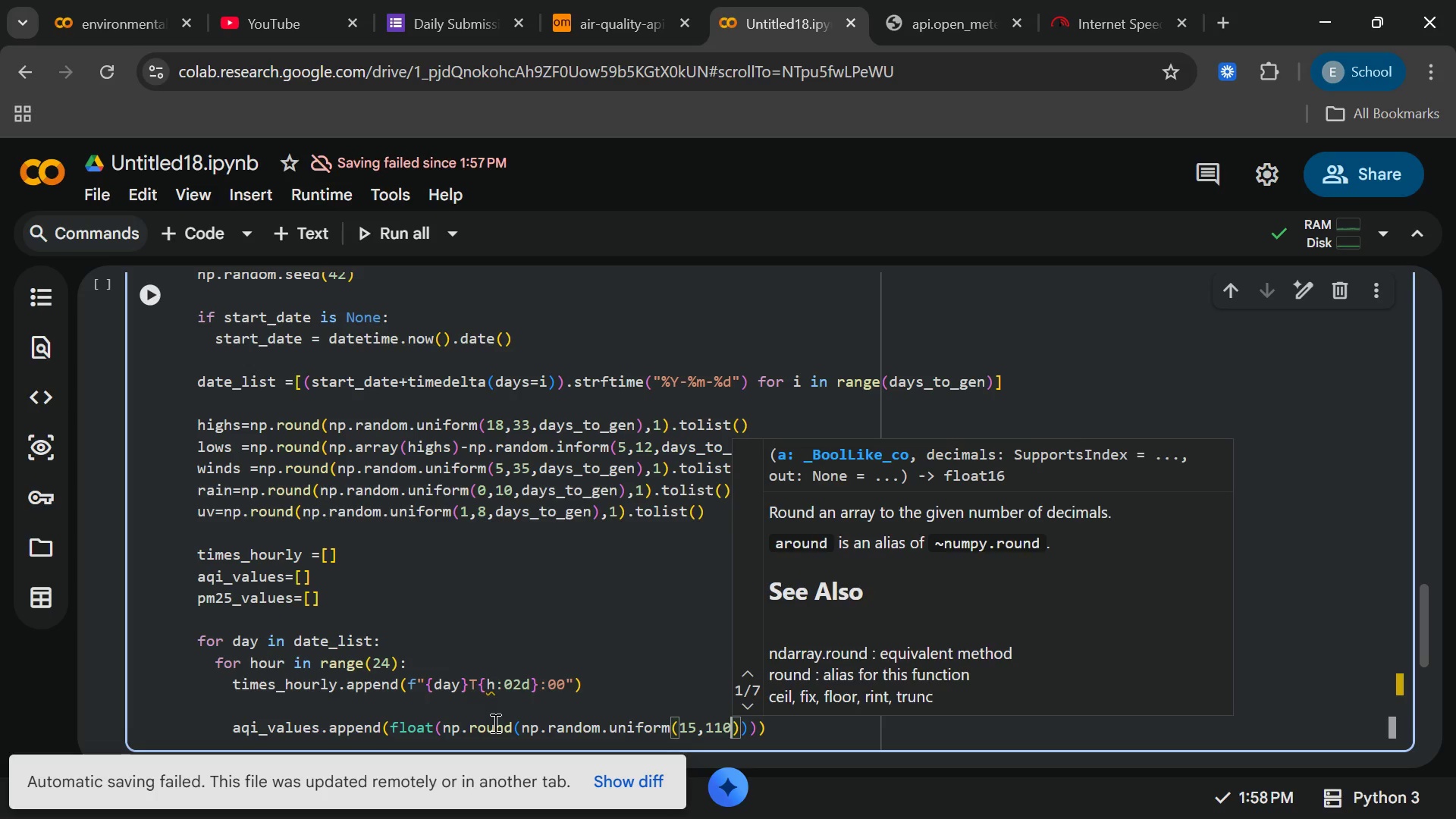 
key(ArrowRight)
 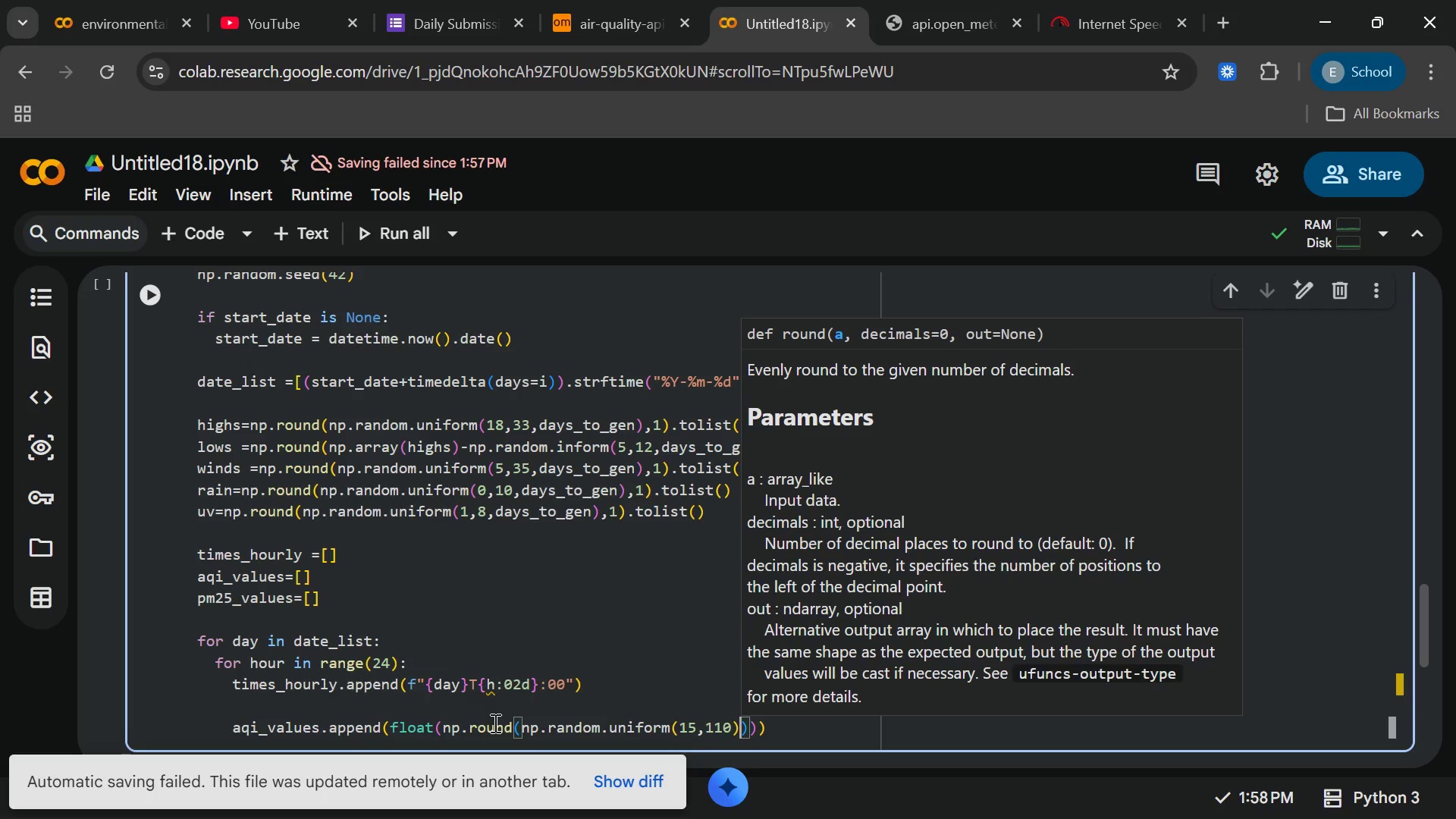 
key(Comma)
 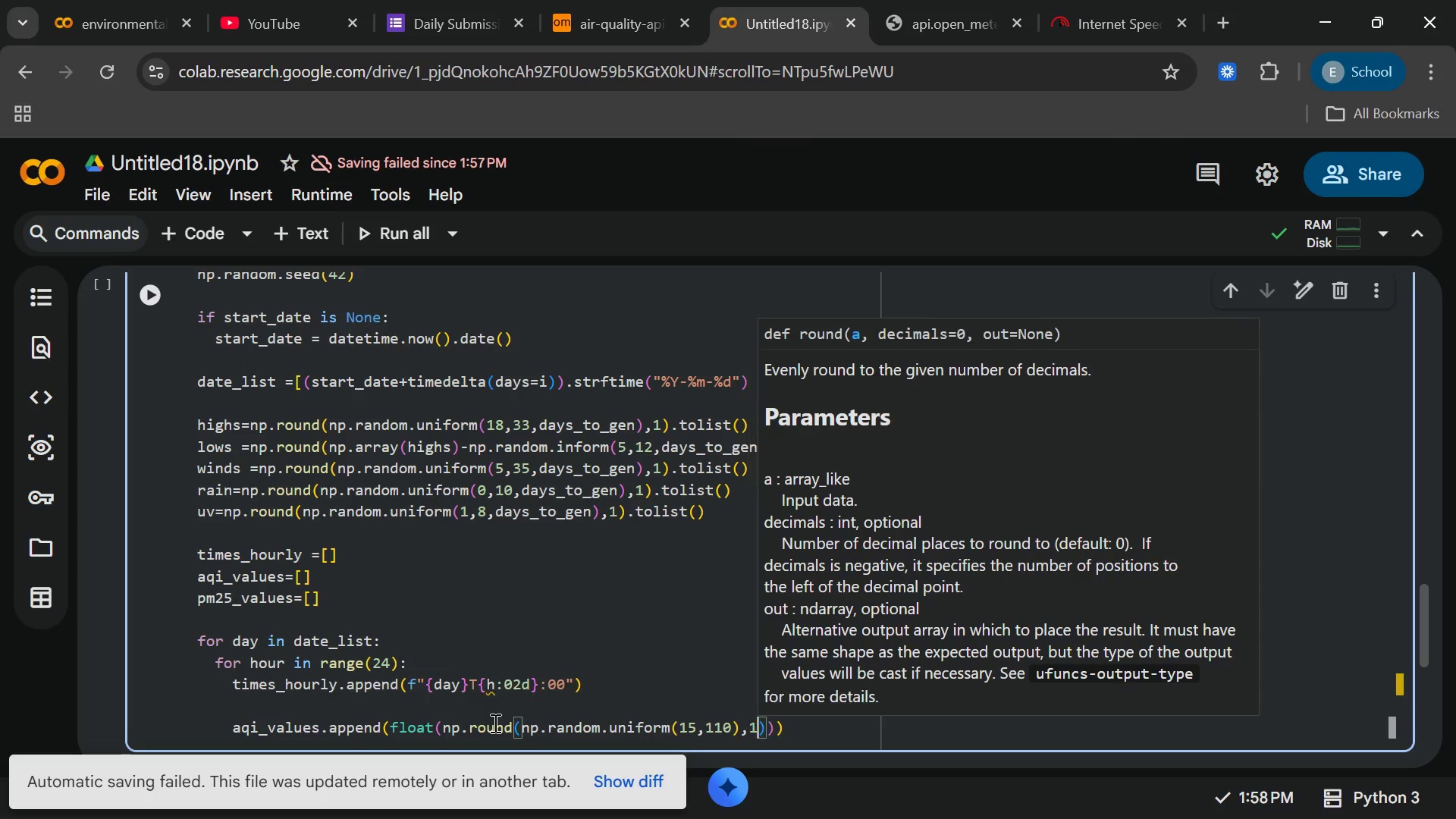 
key(1)
 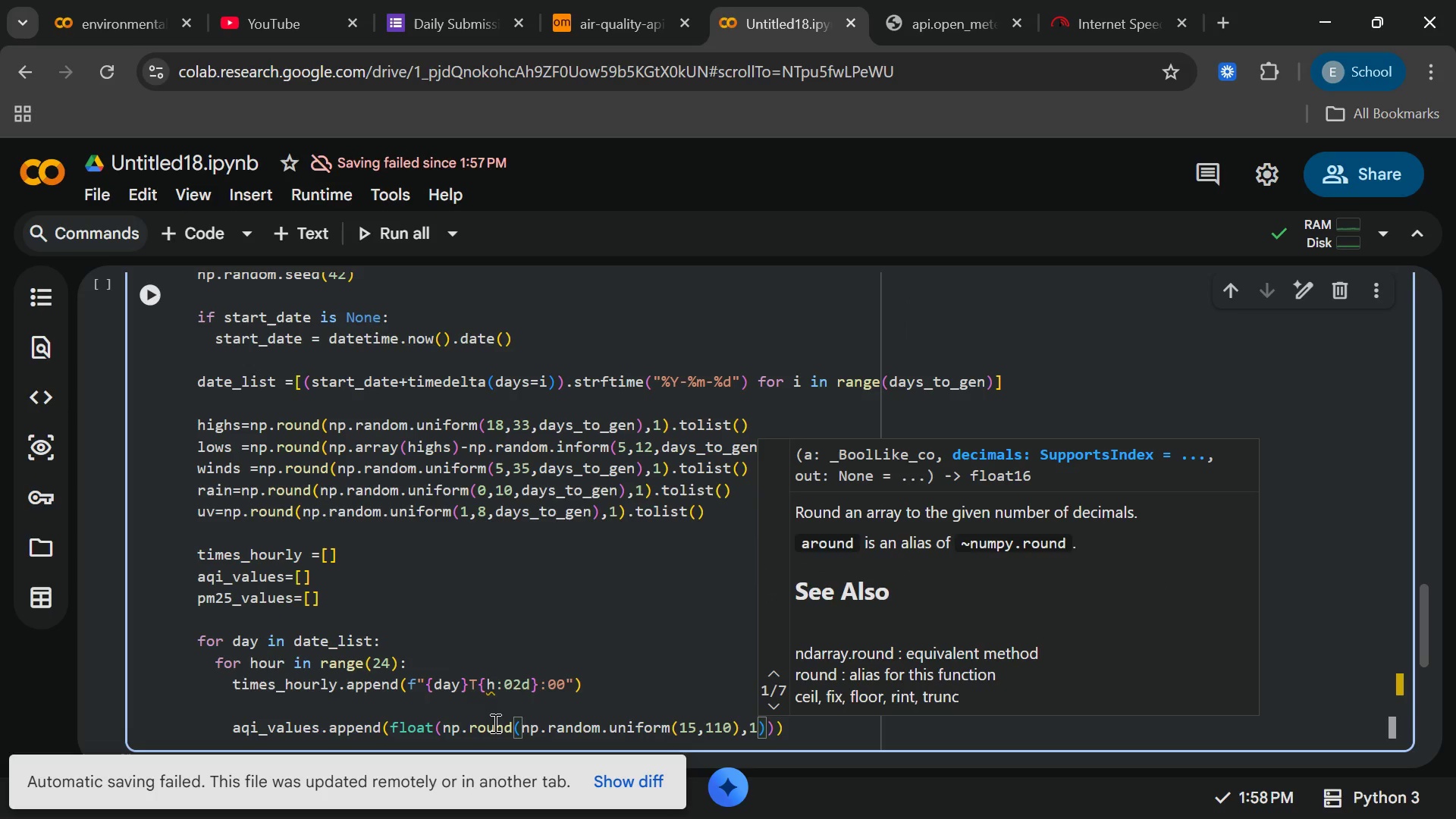 
key(ArrowRight)
 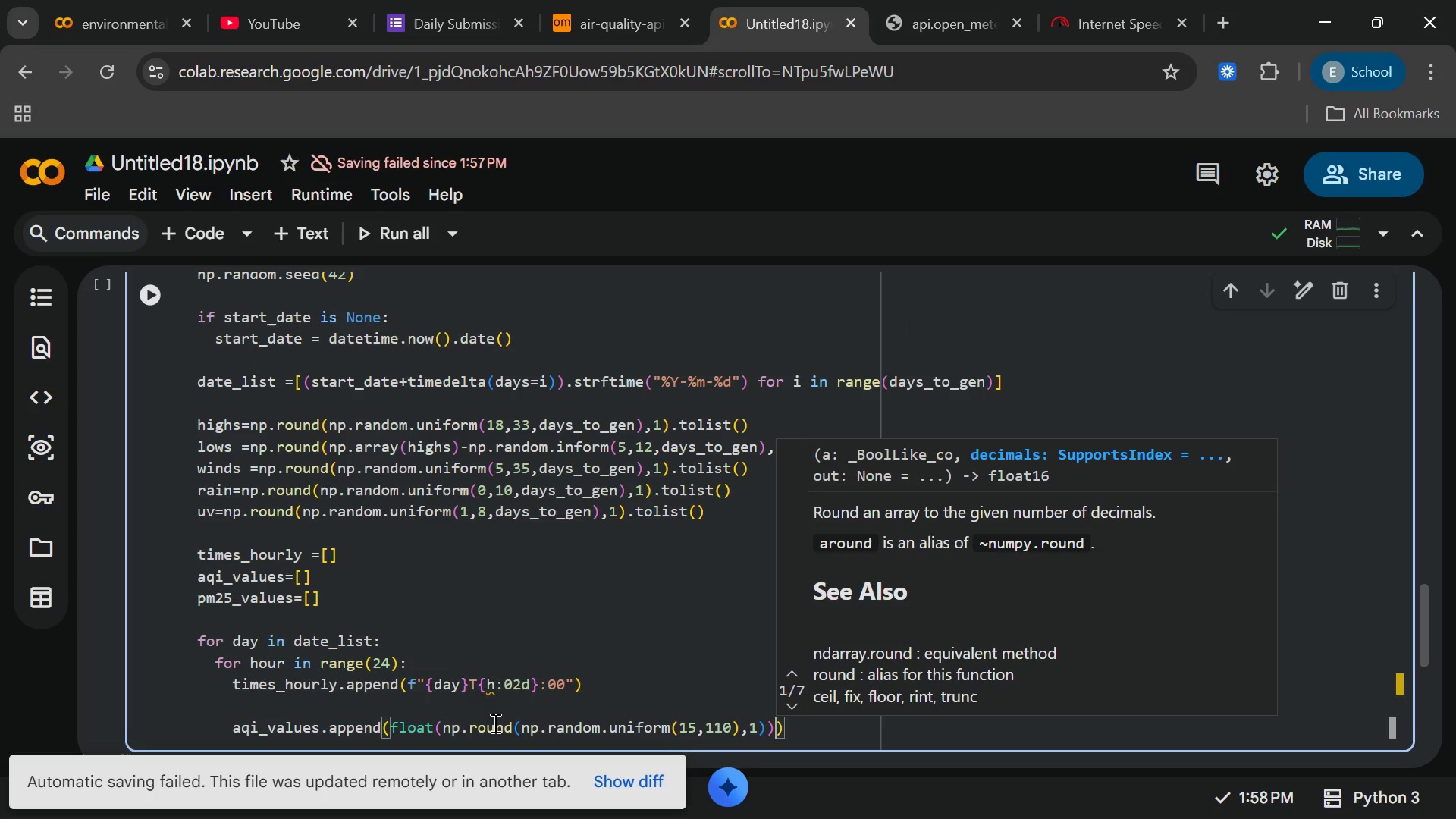 
key(ArrowRight)
 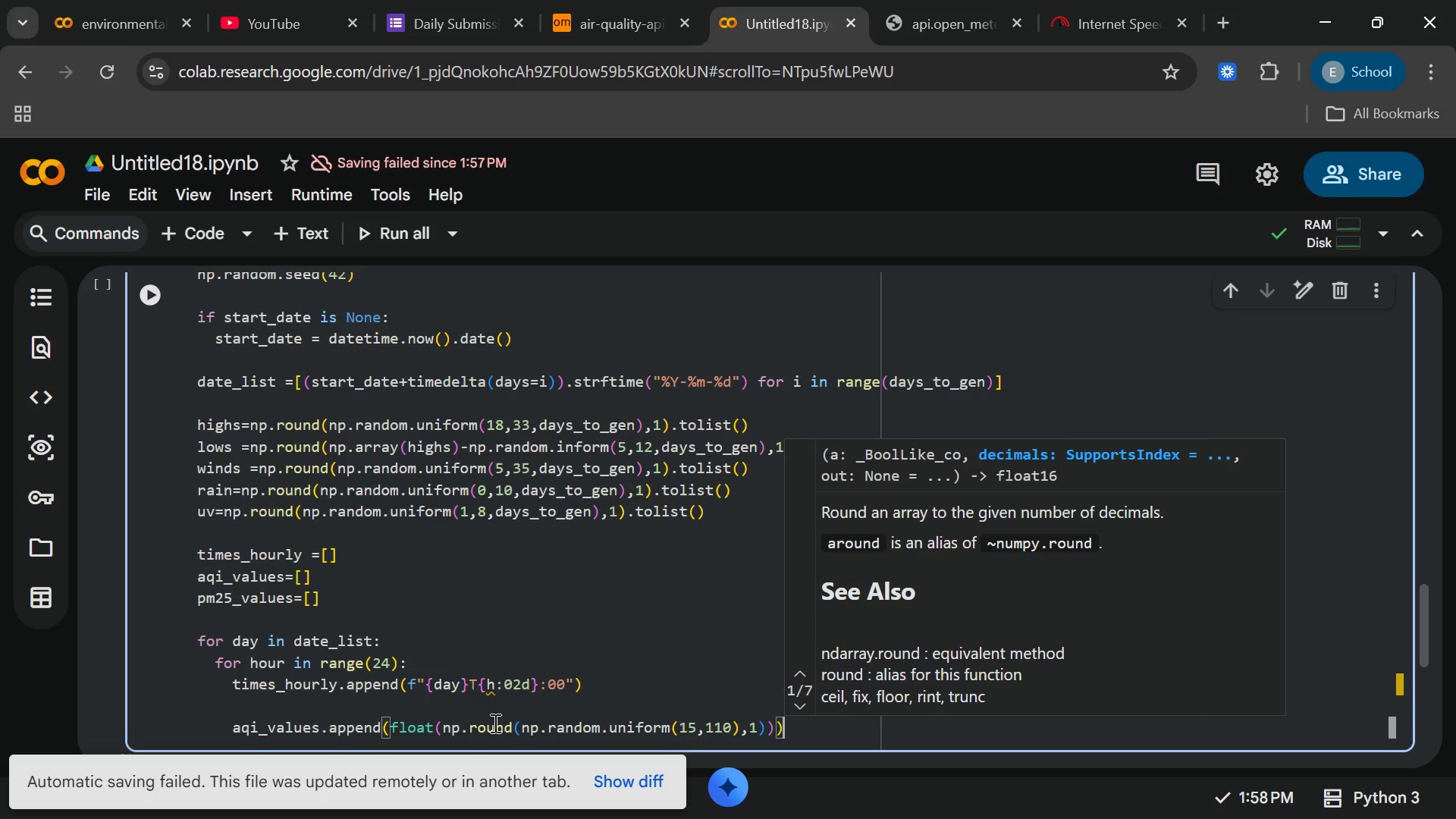 
key(ArrowRight)
 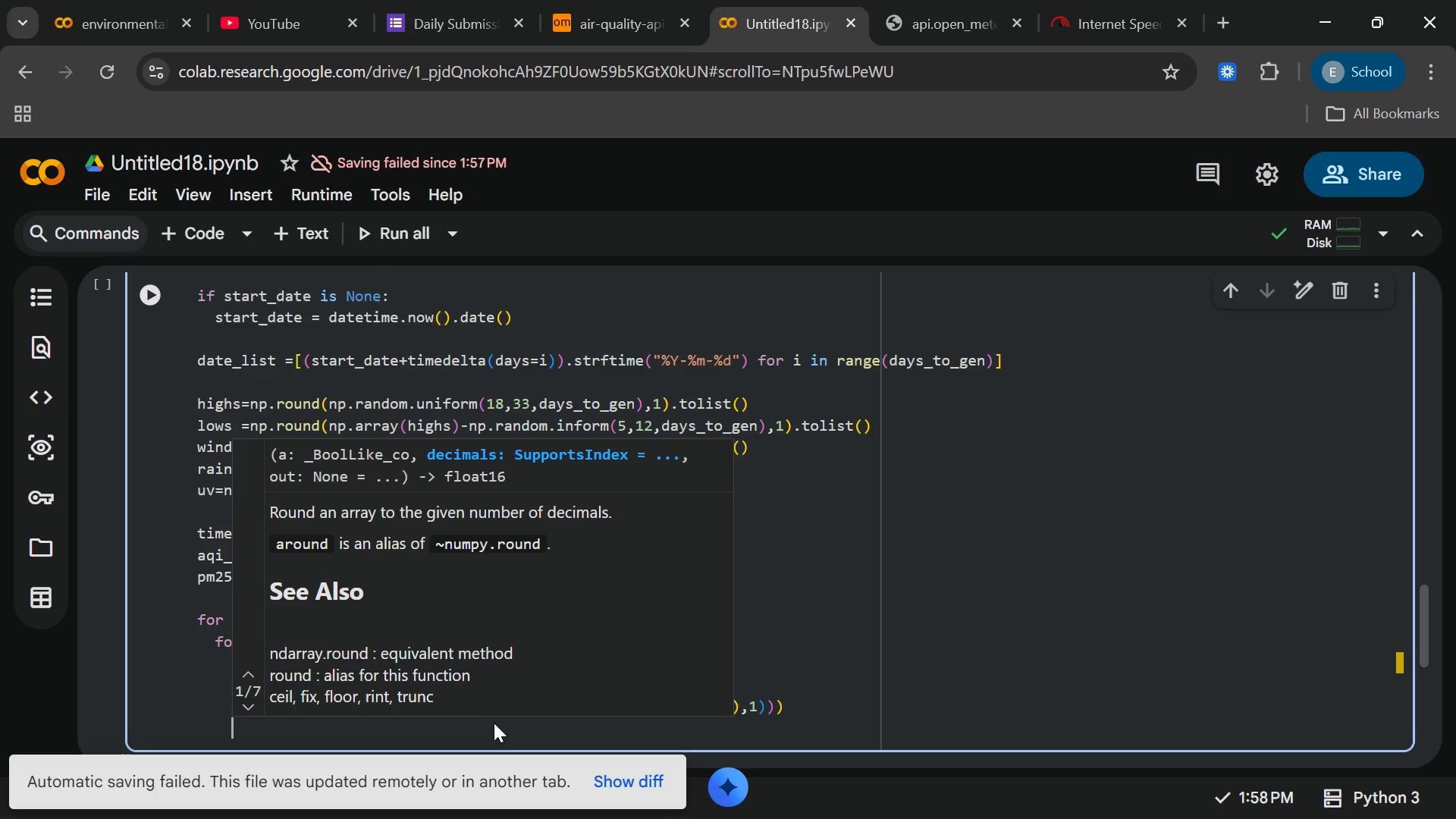 
key(Enter)
 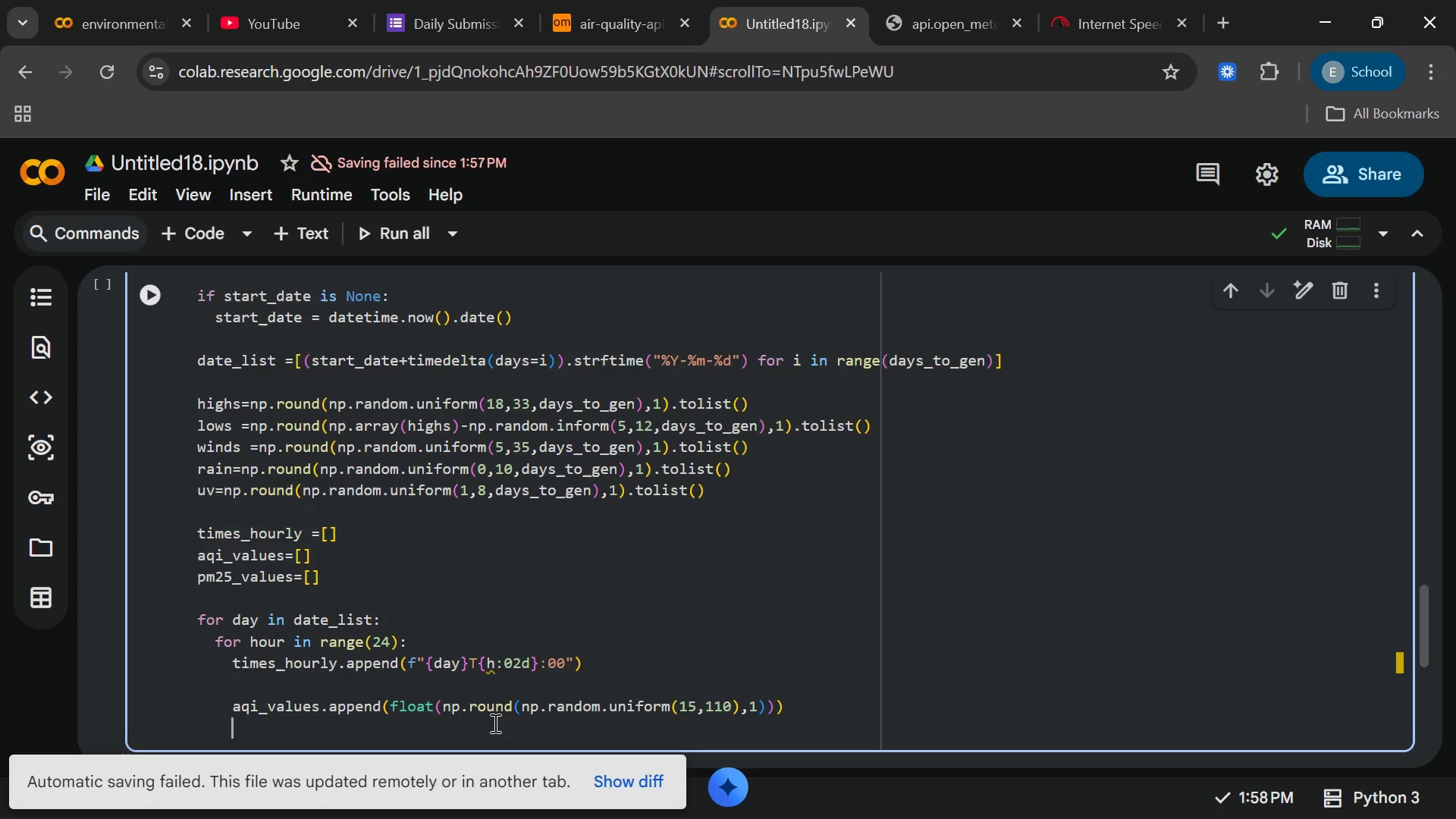 
type(pm255)
key(Backspace)
type(_values)
 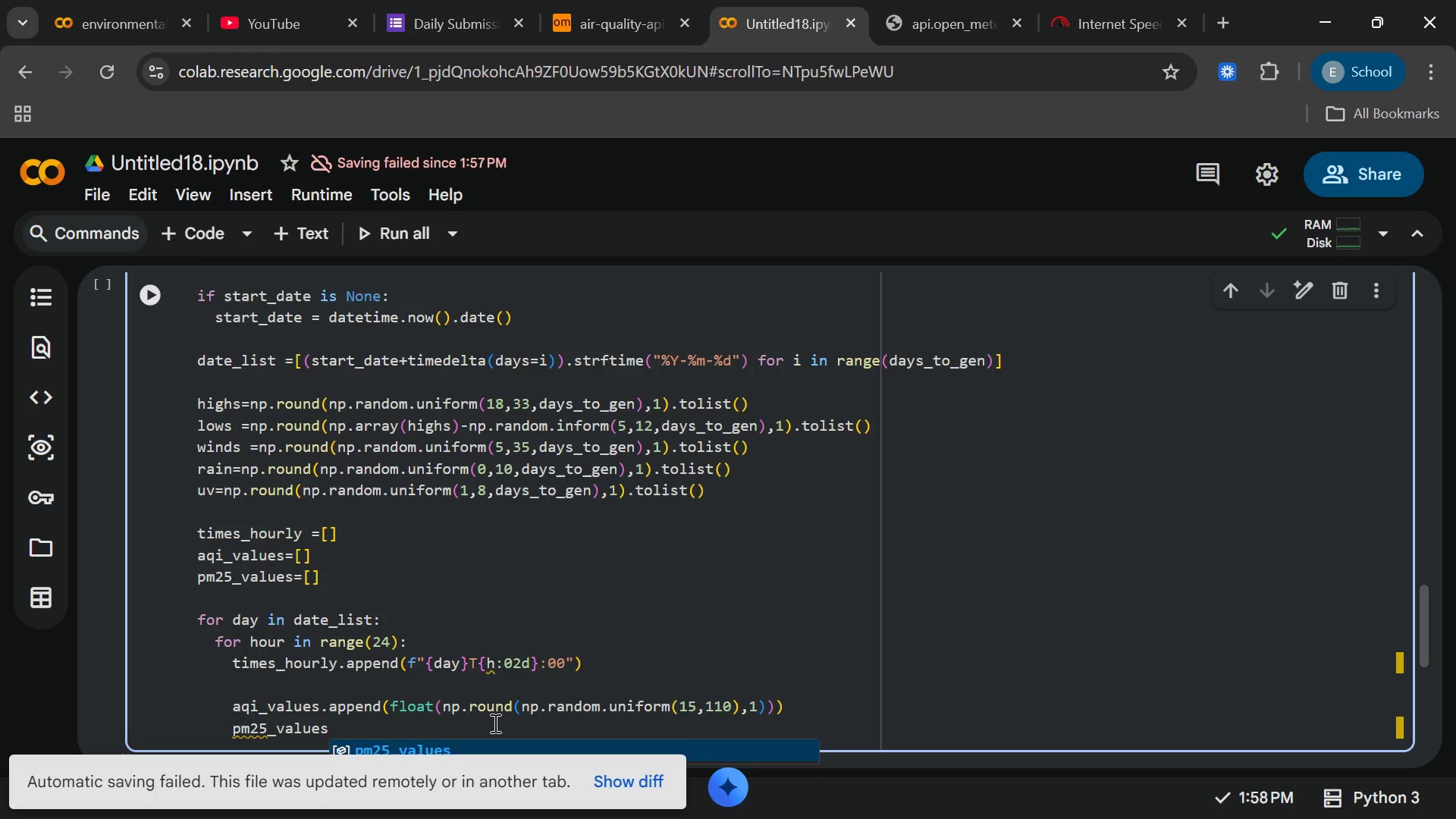 
type(.append)
 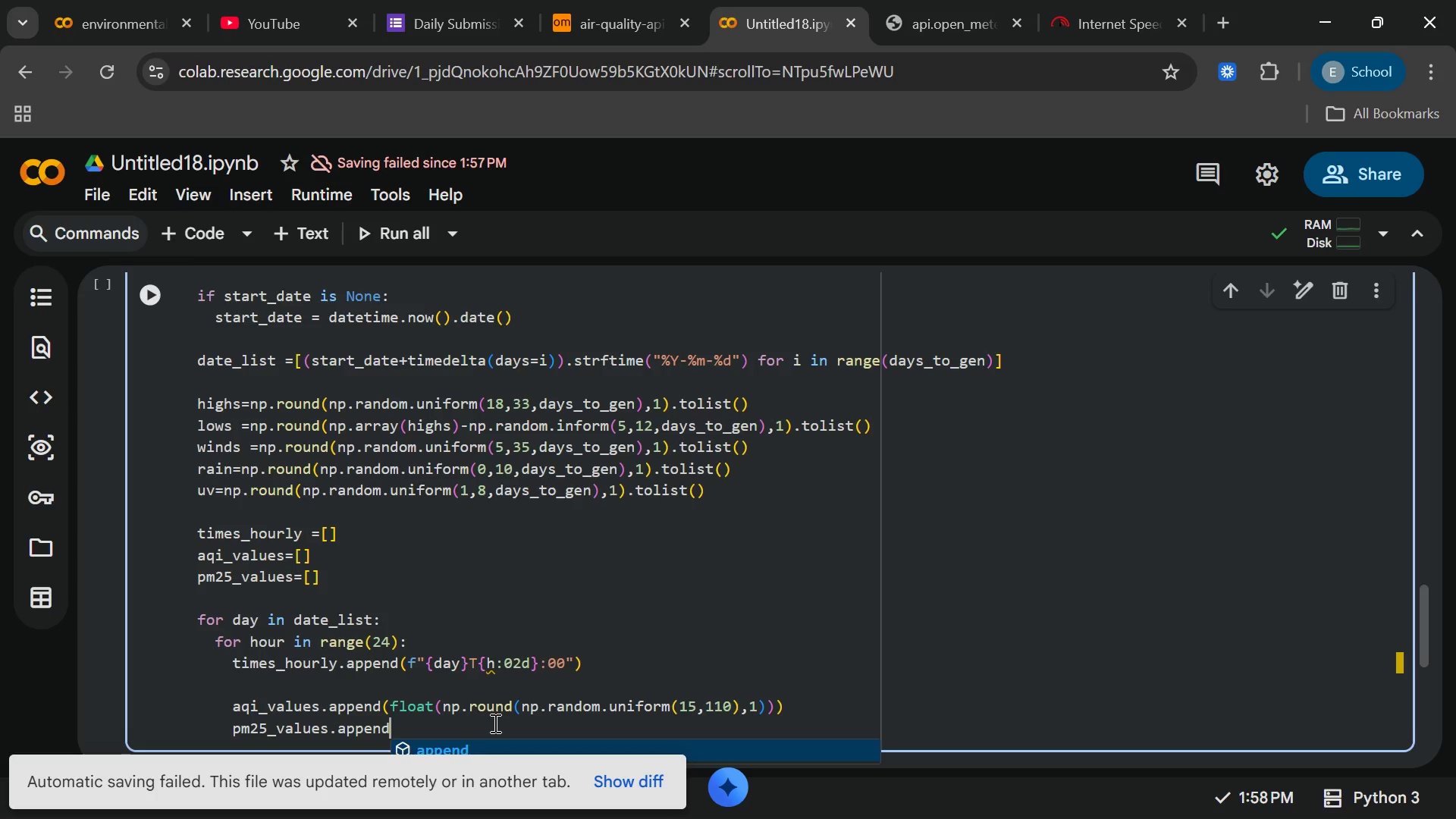 
key(Enter)
 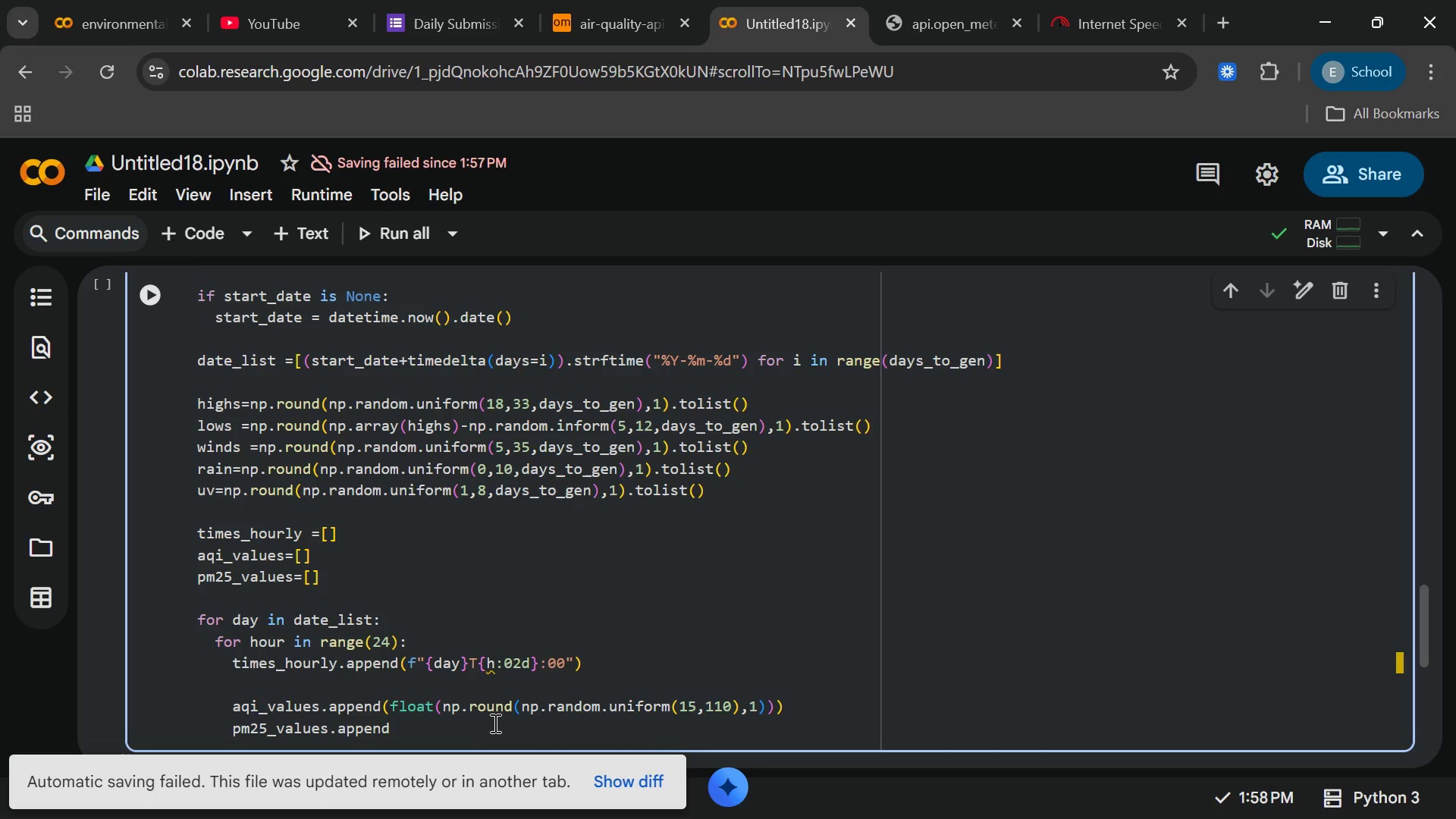 
type((float(np)
 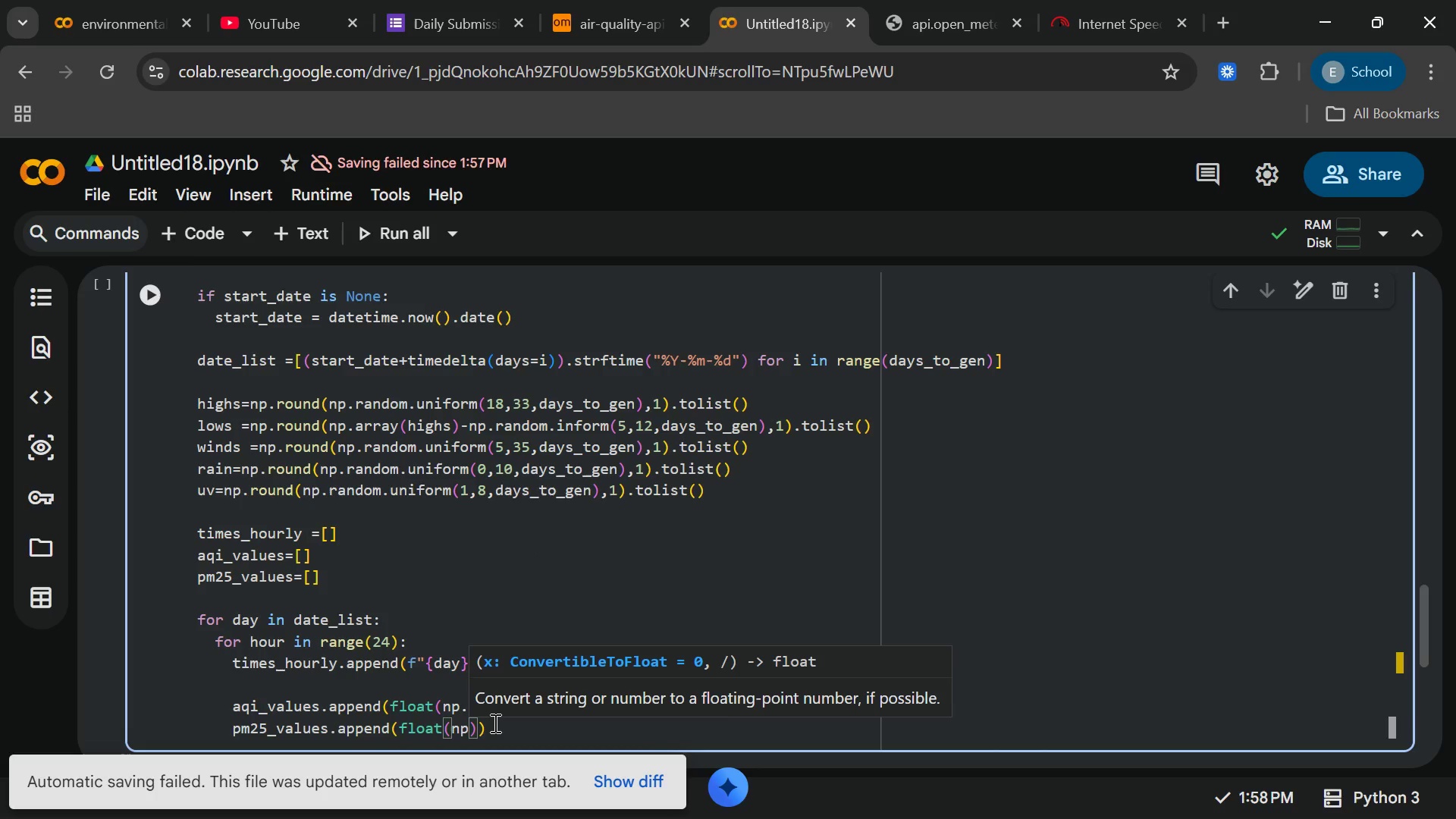 
type(.round(np.random.uniorm)
 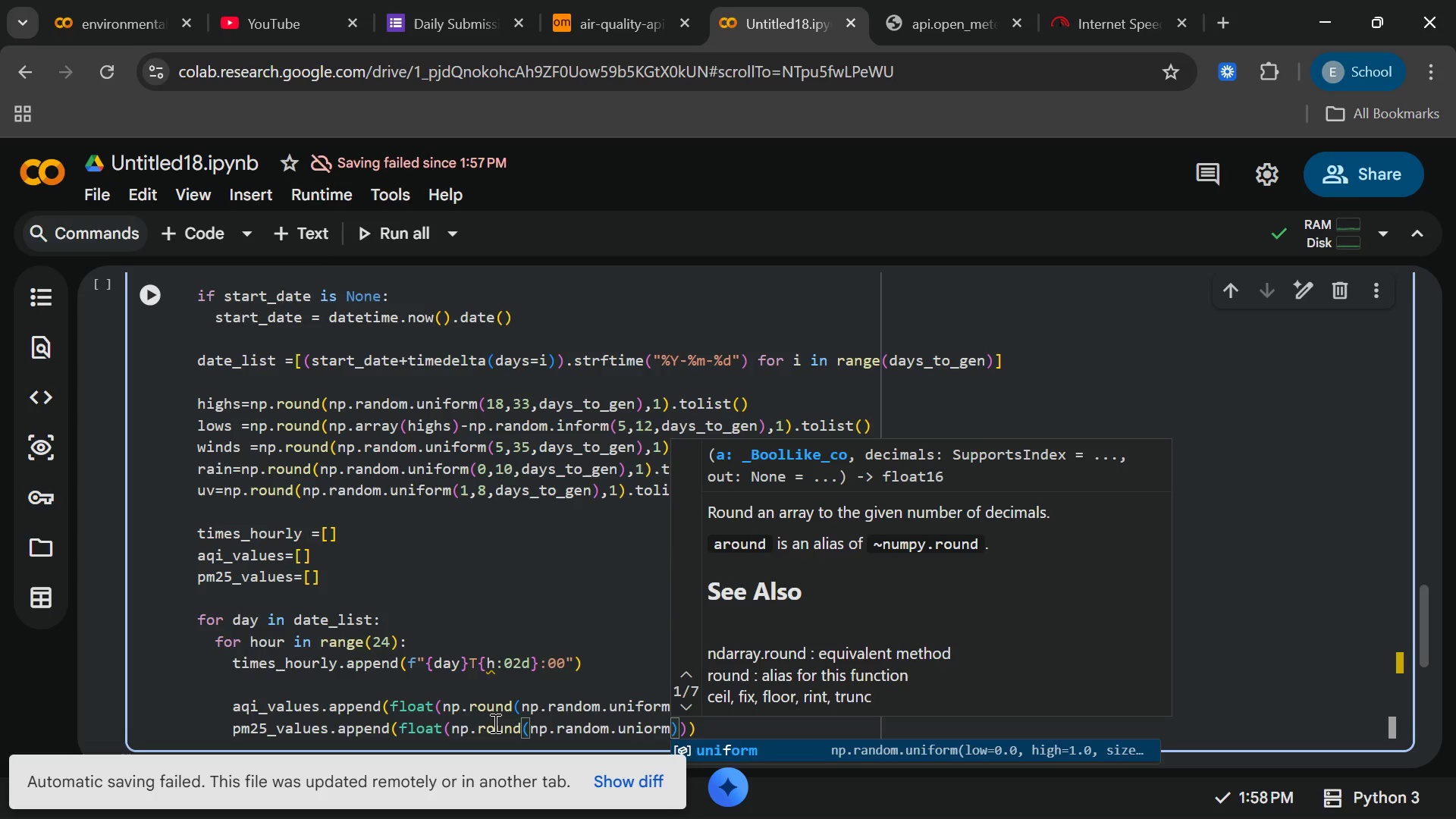 
key(Enter)
 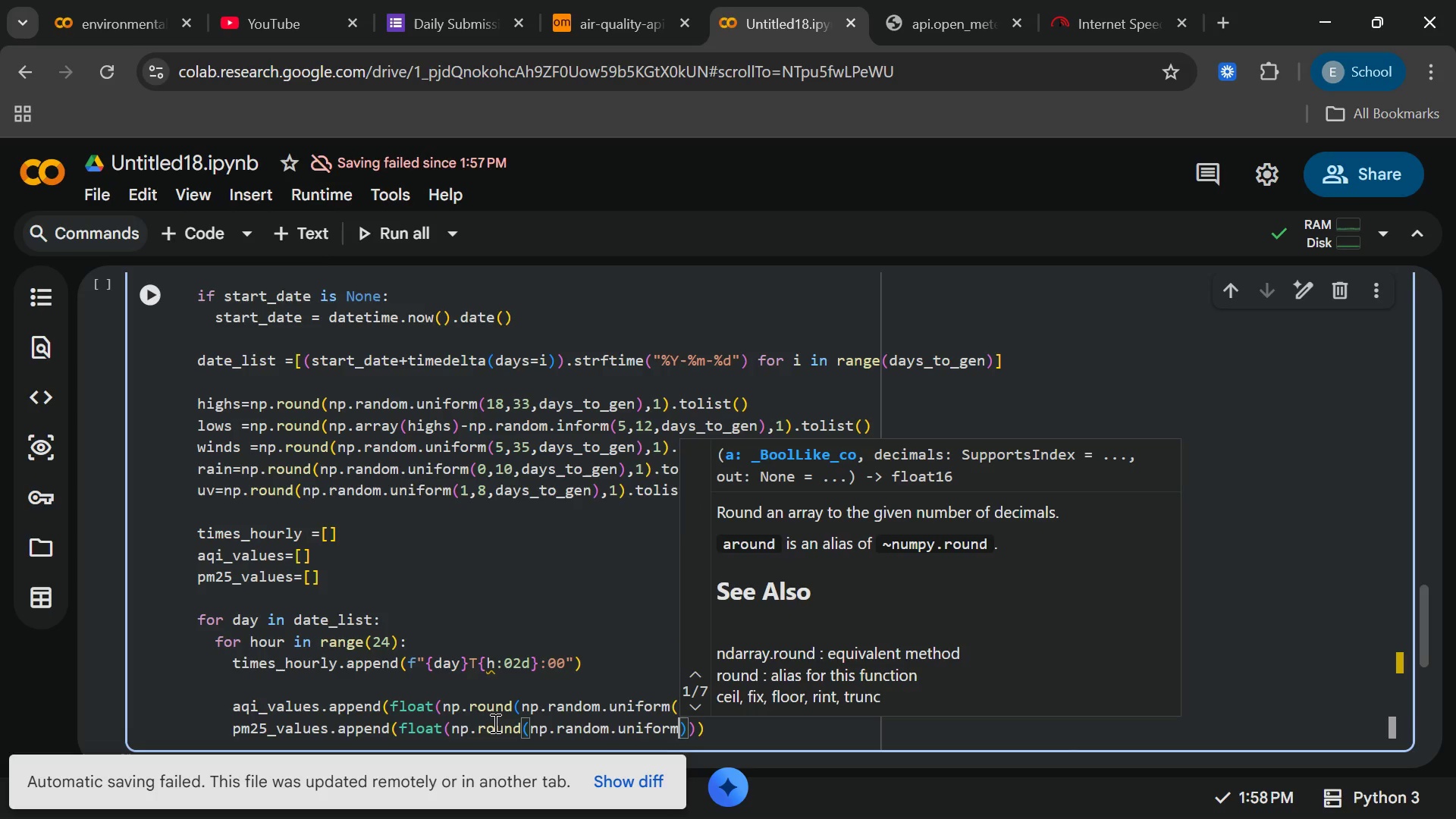 
type((2,36)
key(Backspace)
type(5)
 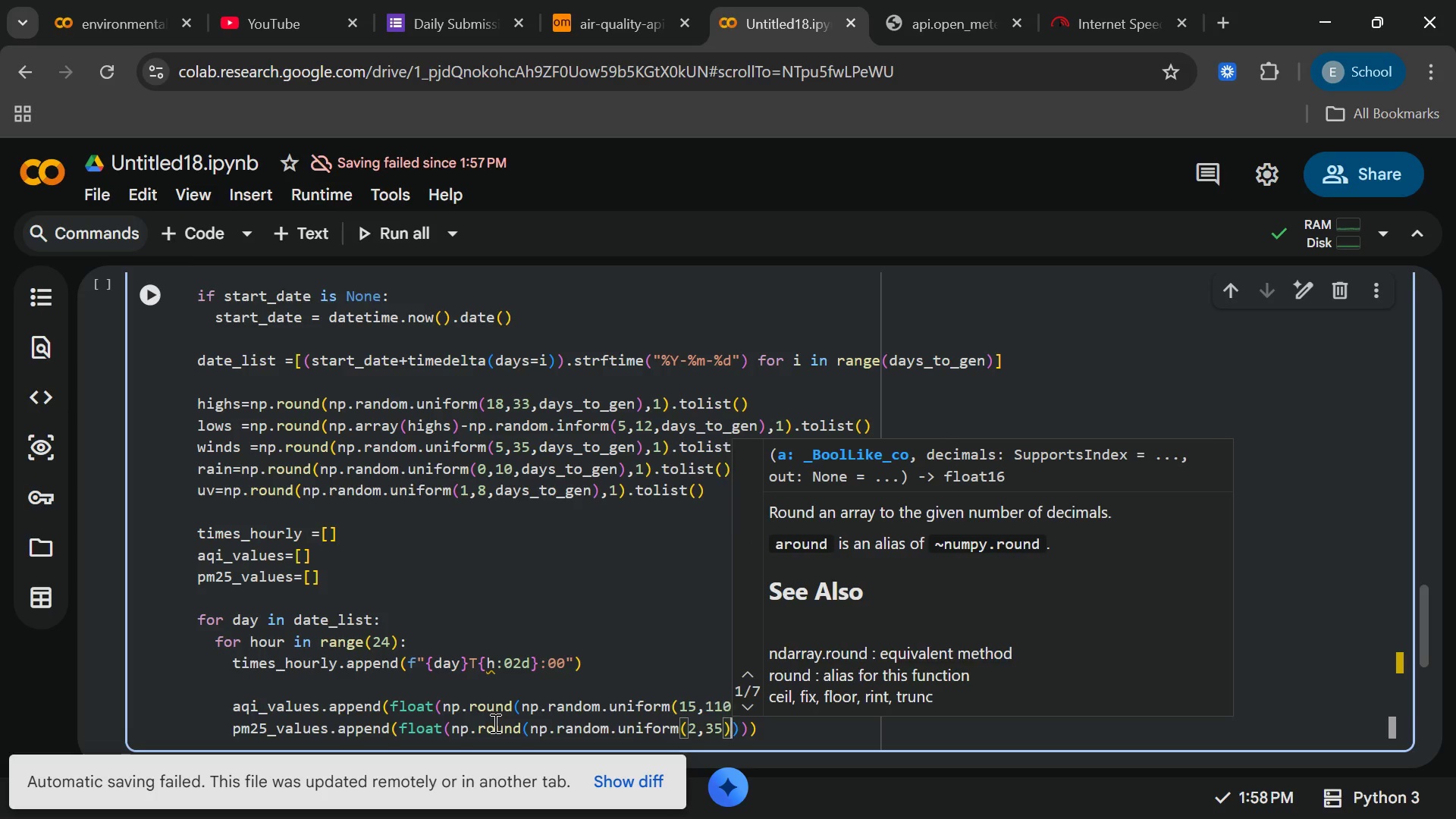 
key(ArrowRight)
 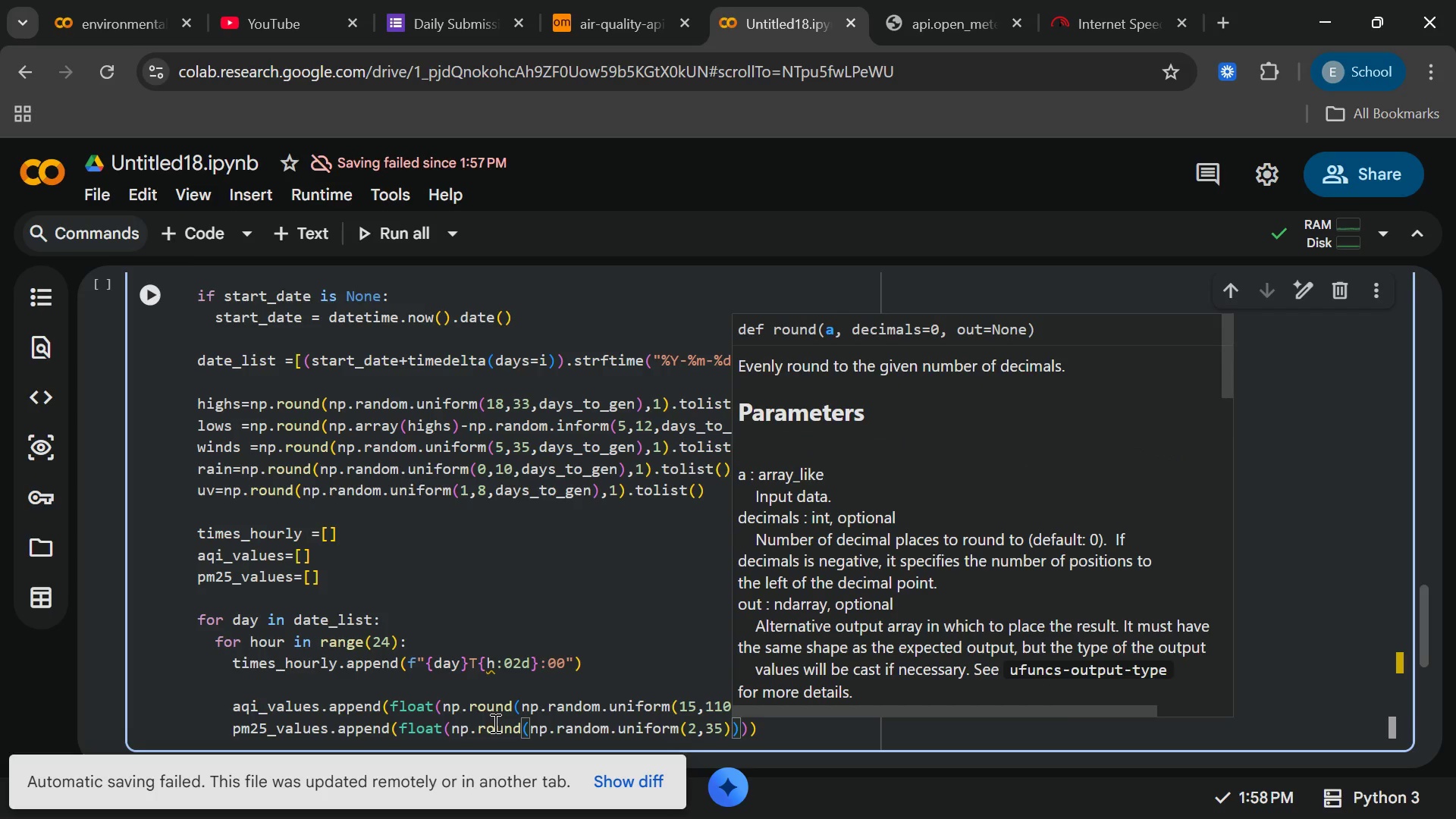 
key(Comma)
 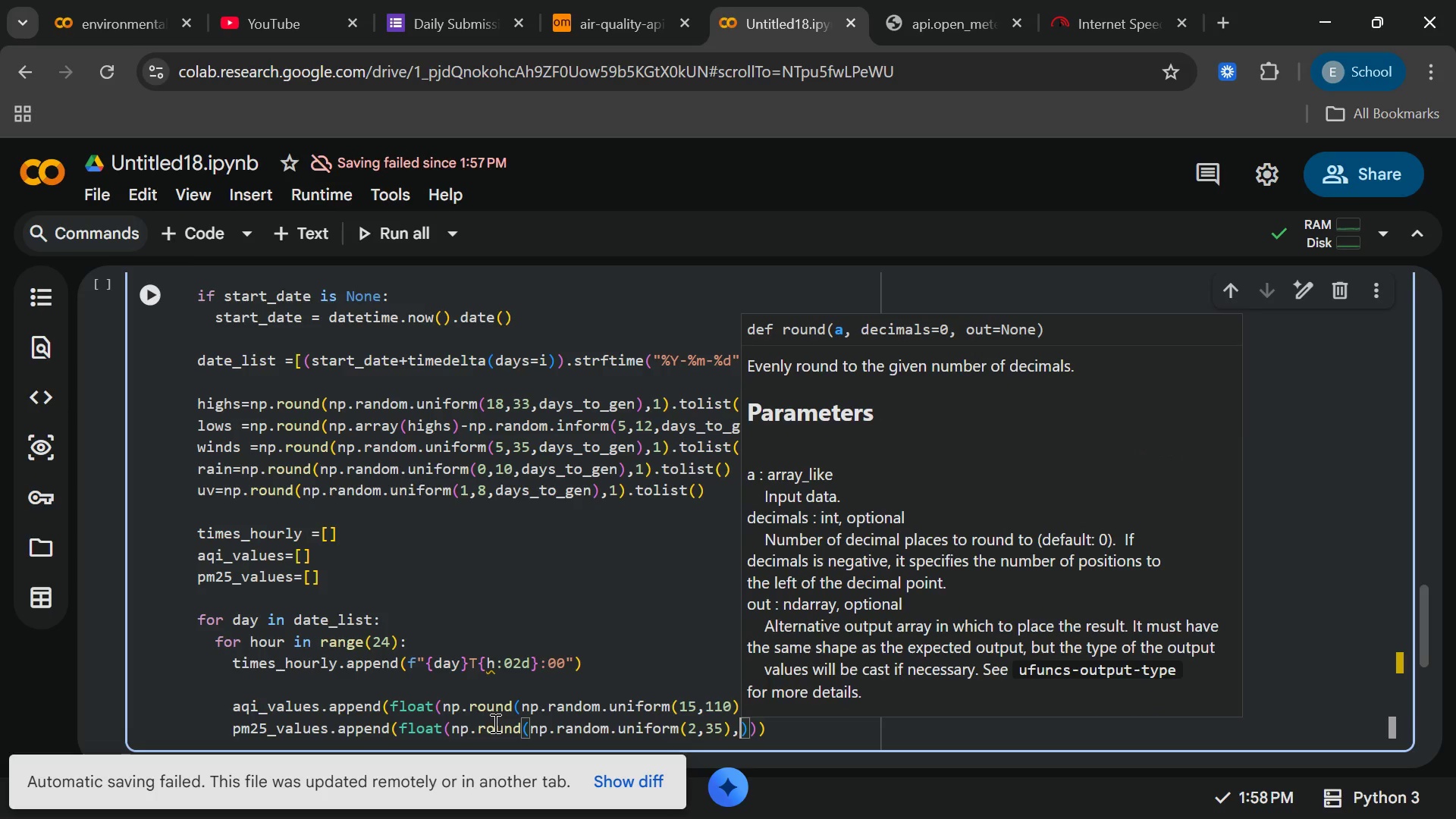 
key(1)
 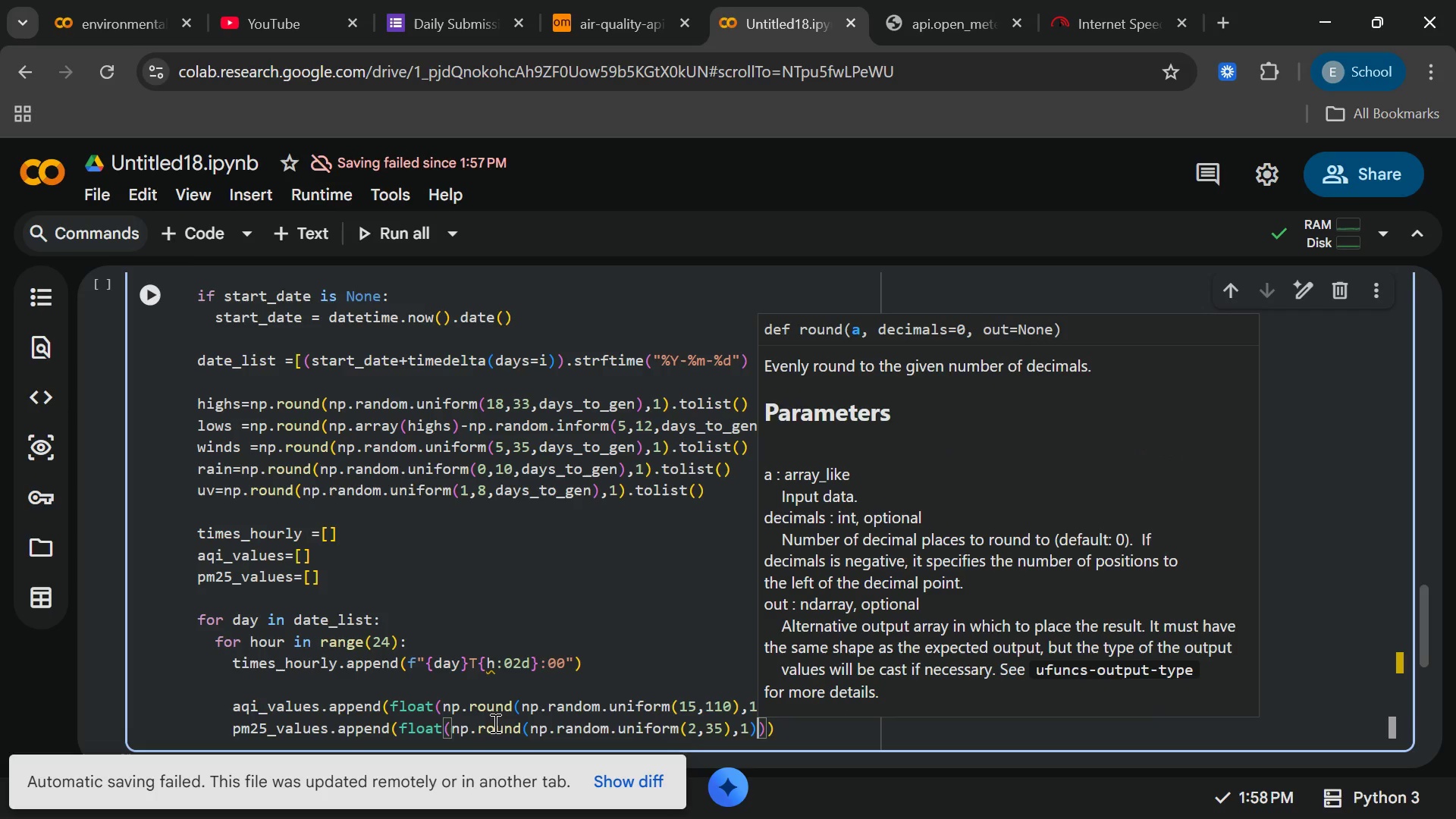 
key(ArrowRight)
 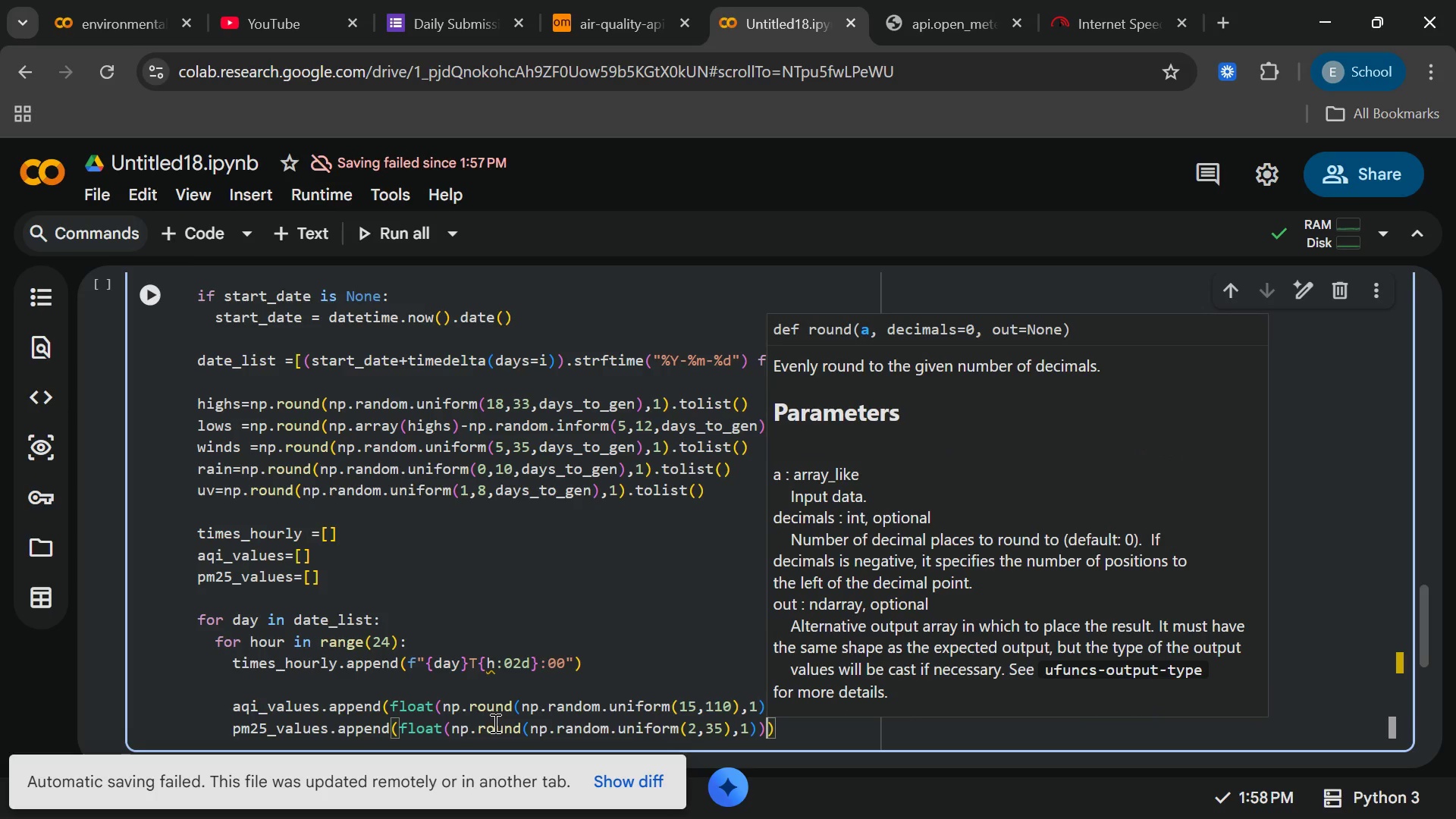 
key(ArrowRight)
 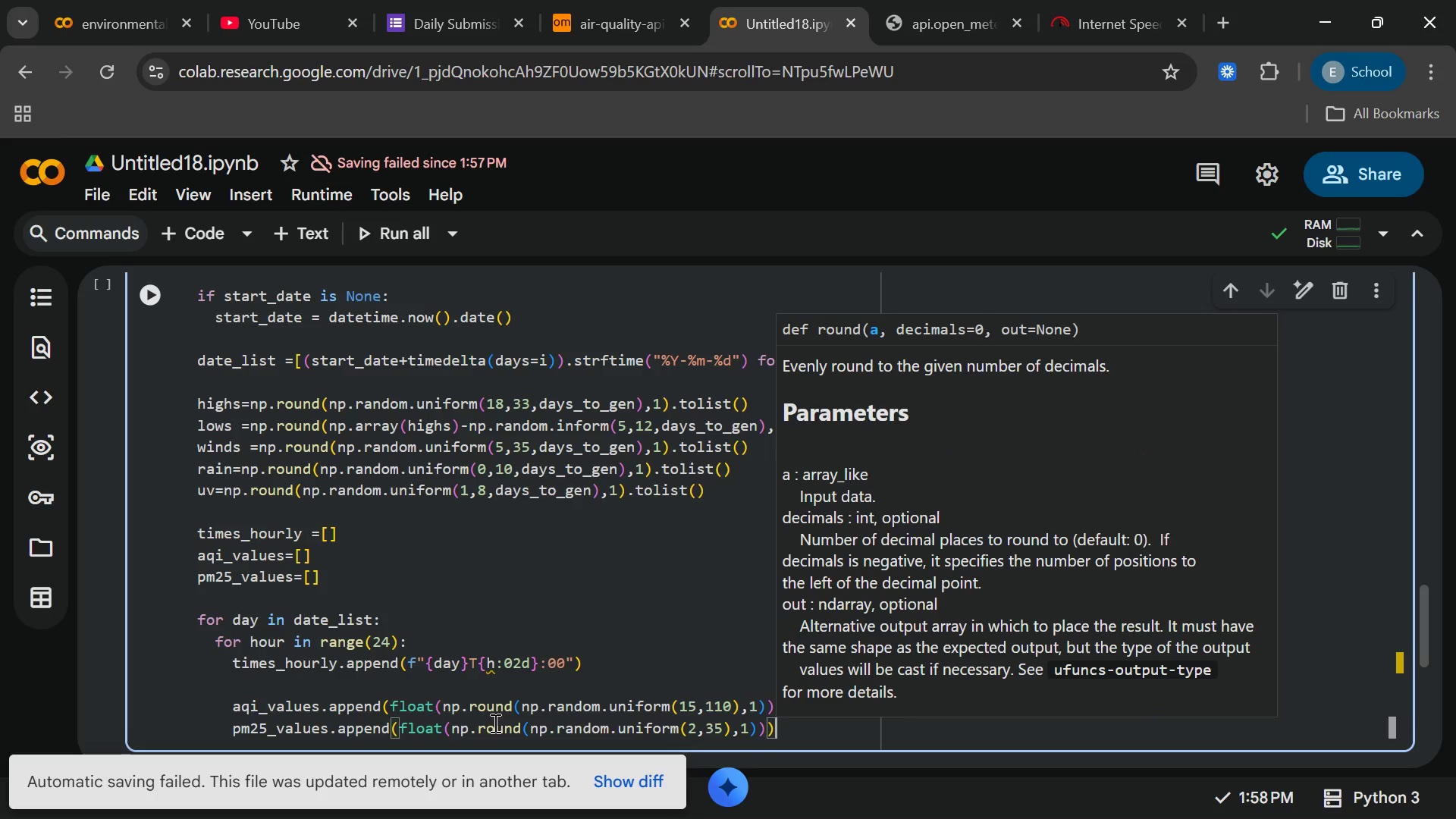 
key(ArrowRight)
 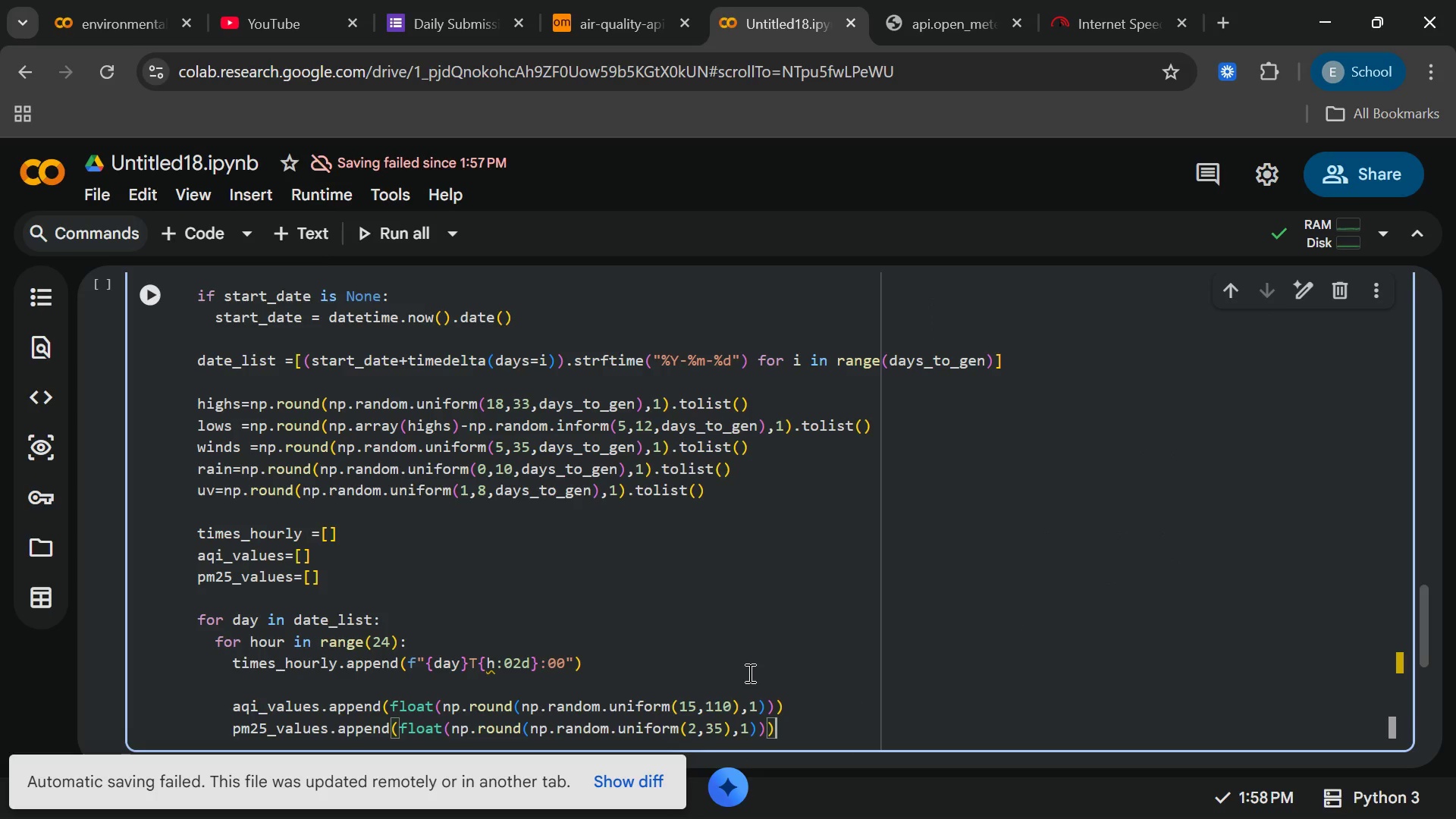 
key(Enter)
 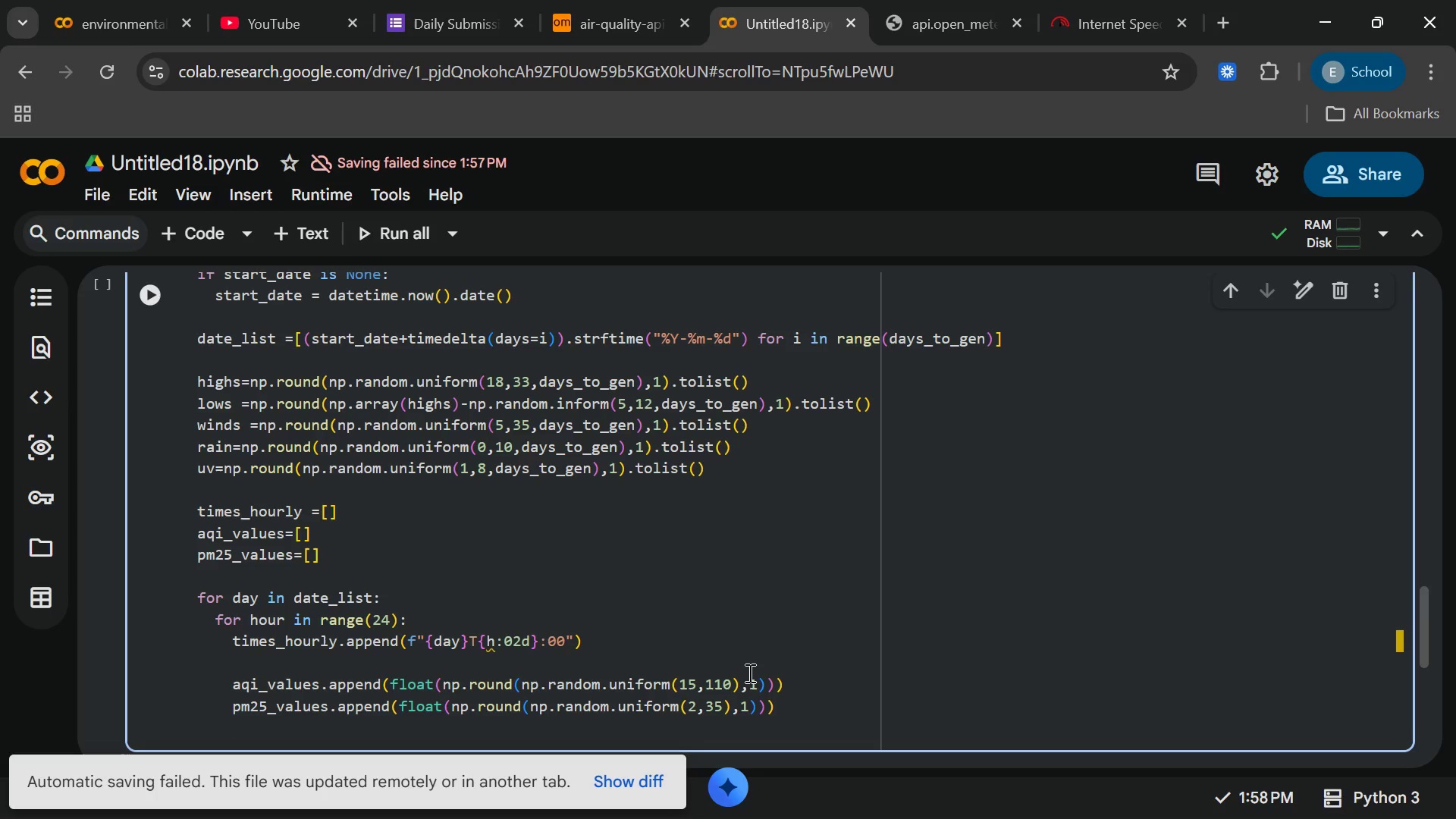 
key(Enter)
 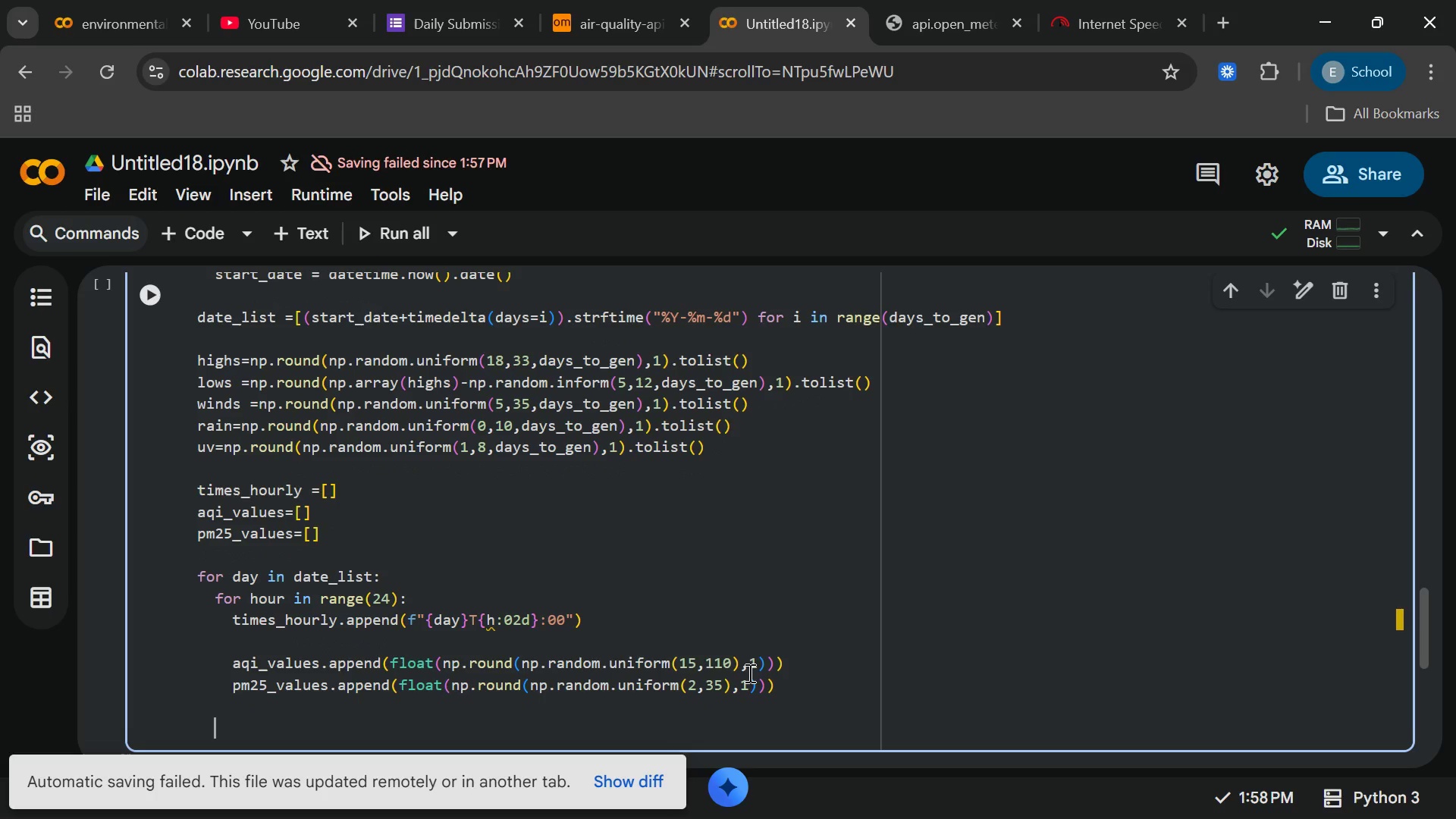 
key(Backspace)
 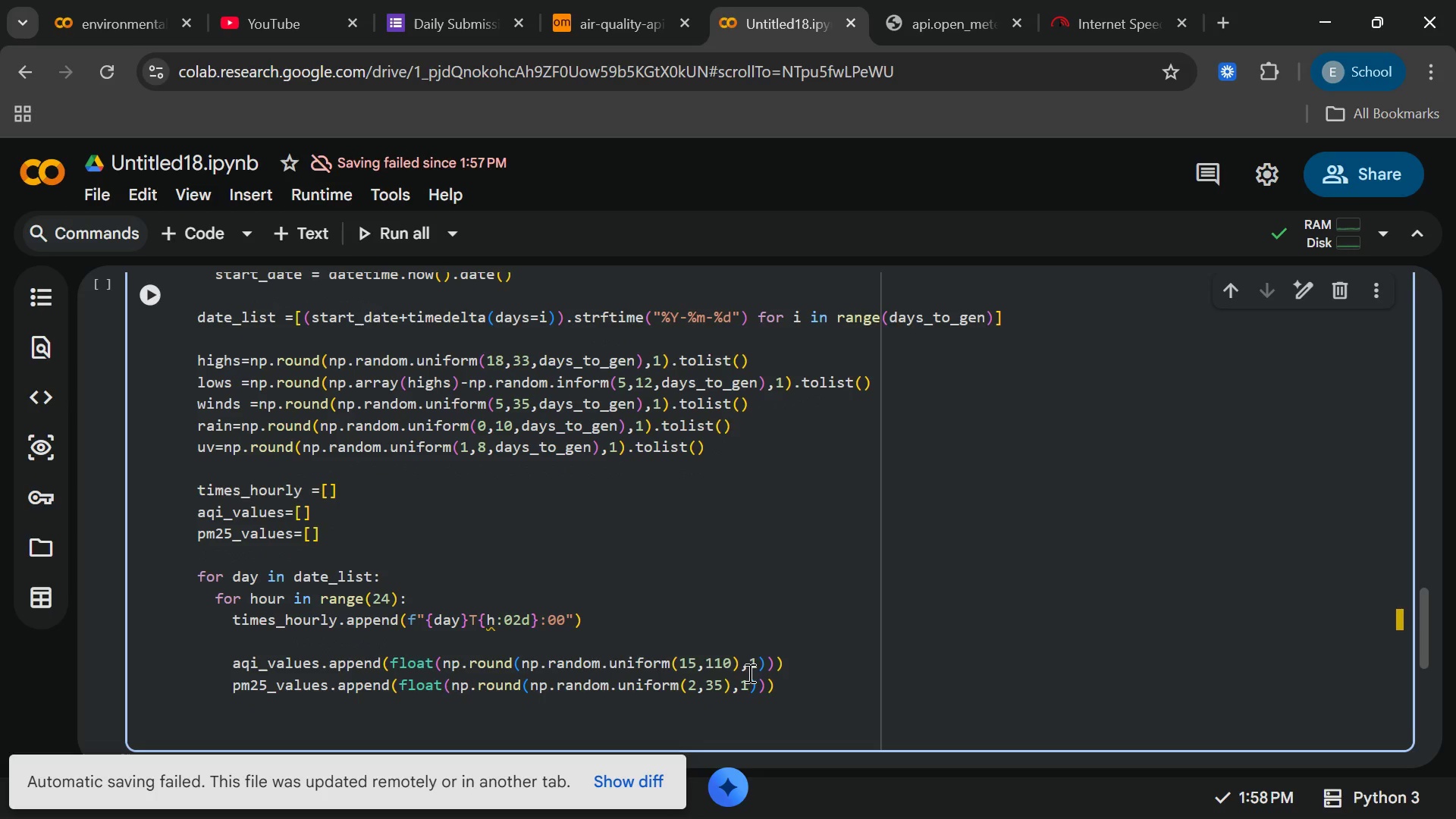 
key(Backspace)
type(weather_backup =)
key(Backspace)
key(Backspace)
type({)
 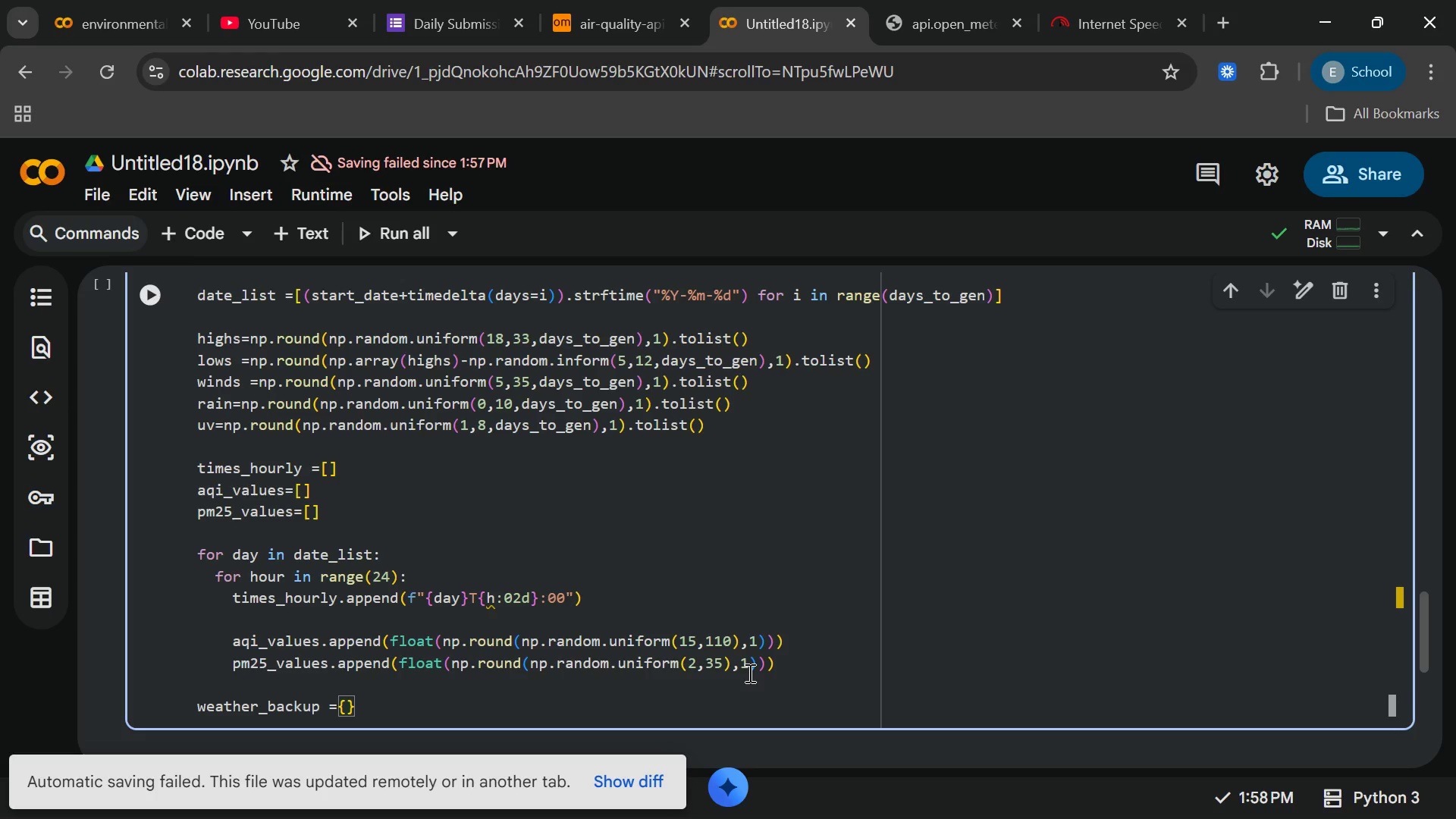 
 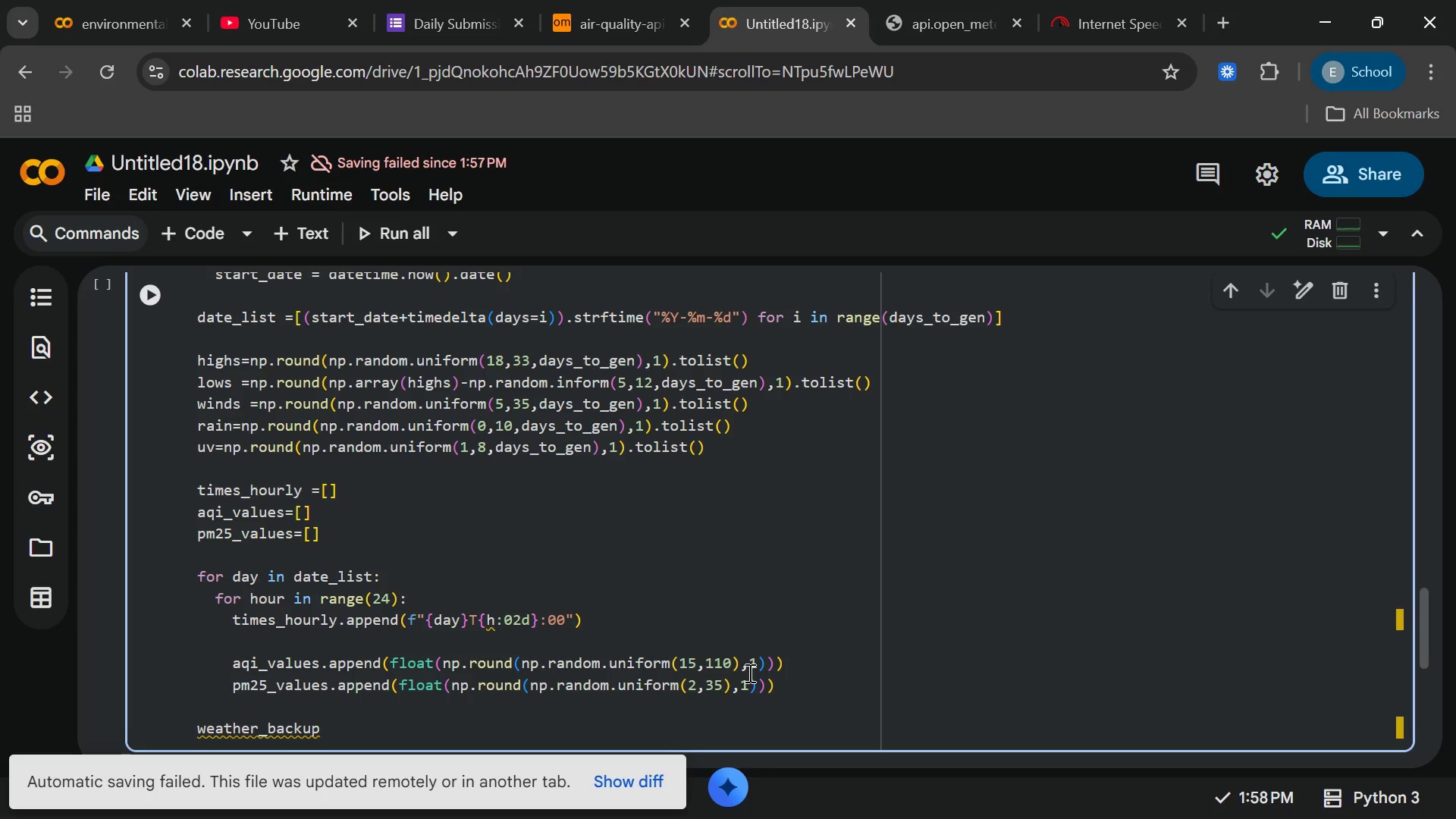 
hold_key(key=Enter, duration=0.39)
 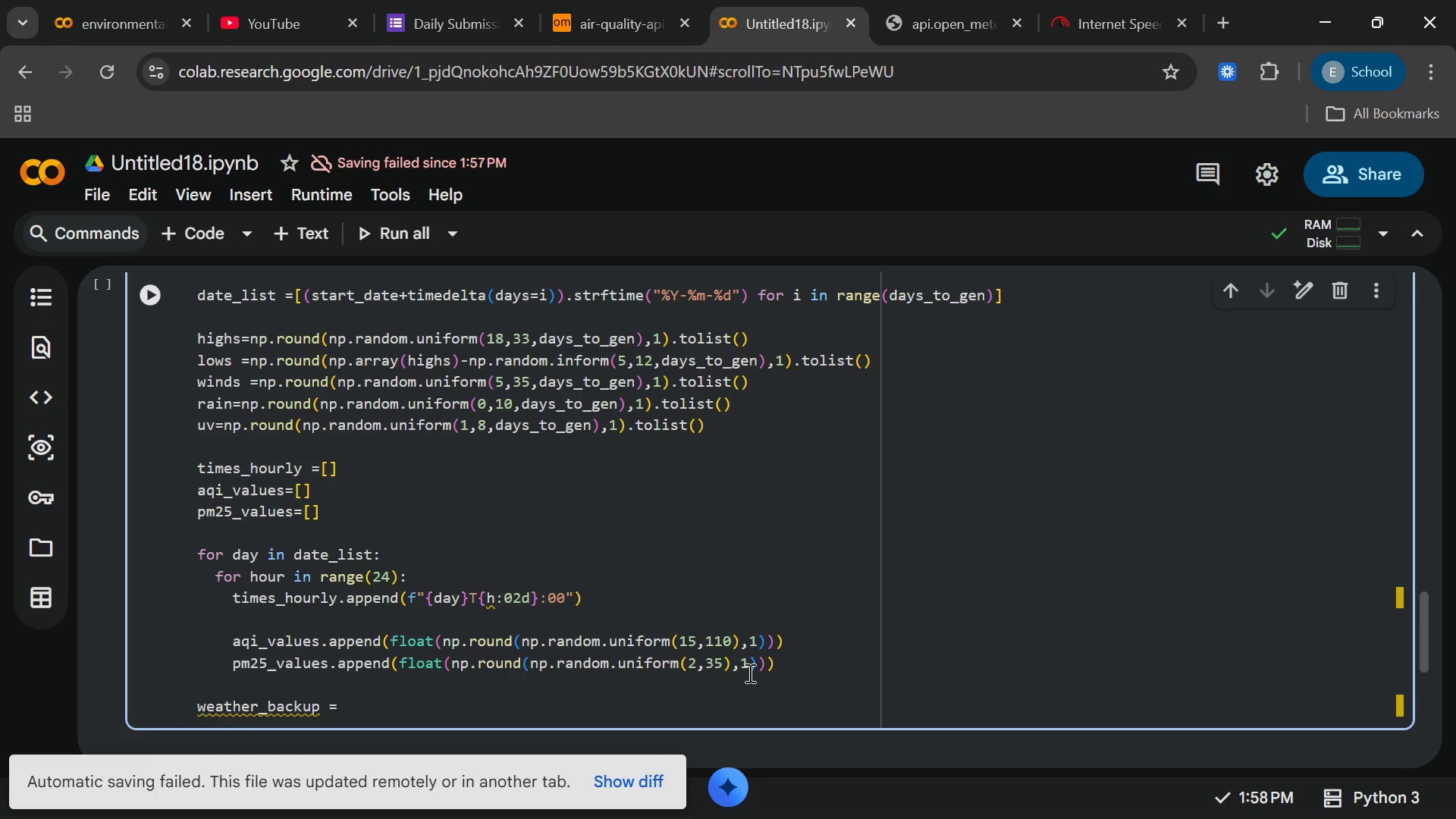 
key(Enter)
 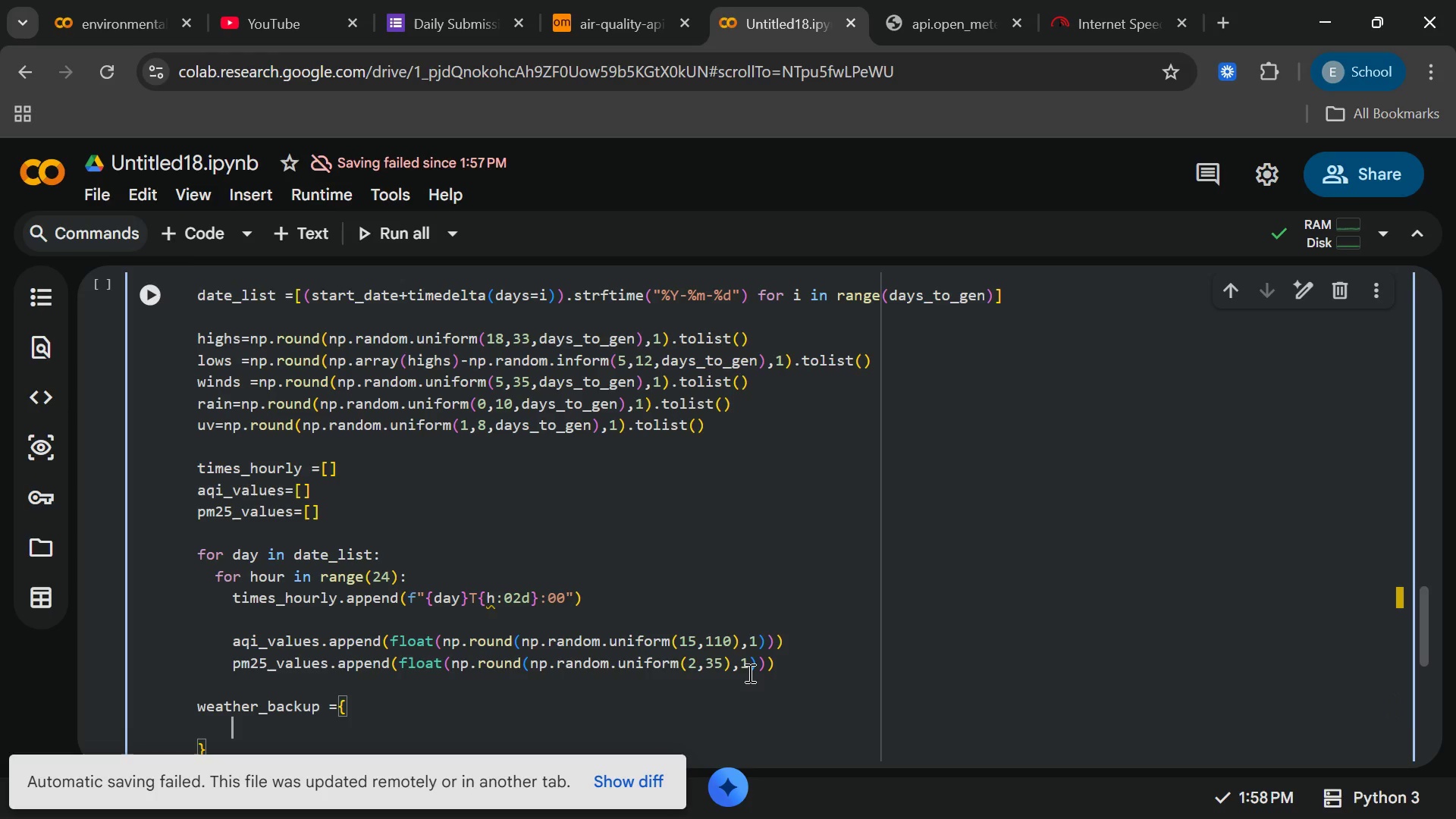 
type(daily)
key(Backspace)
key(Backspace)
key(Backspace)
key(Backspace)
key(Backspace)
type("dailt)
key(Backspace)
type(y[End]:)
 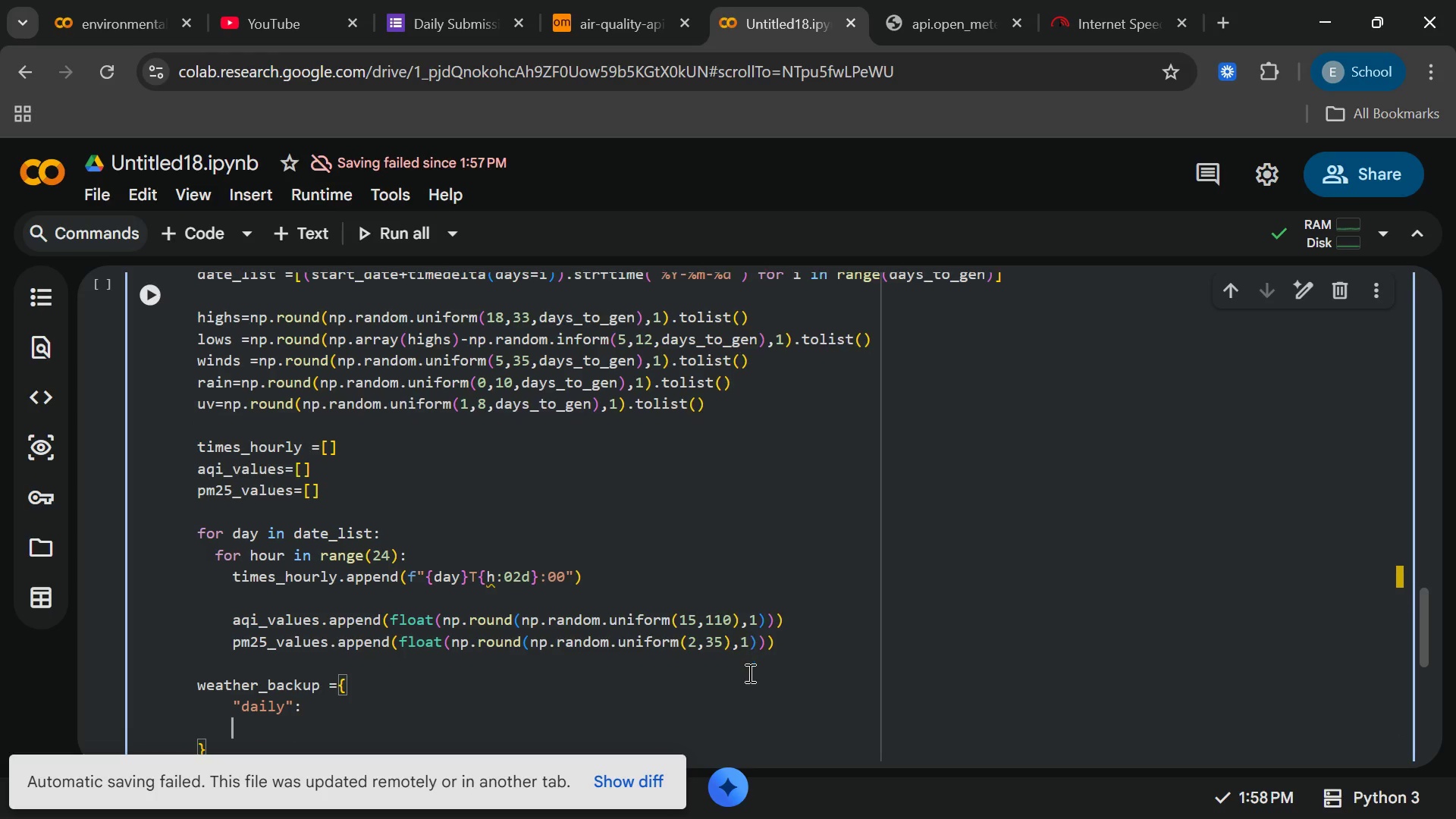 
key(Enter)
 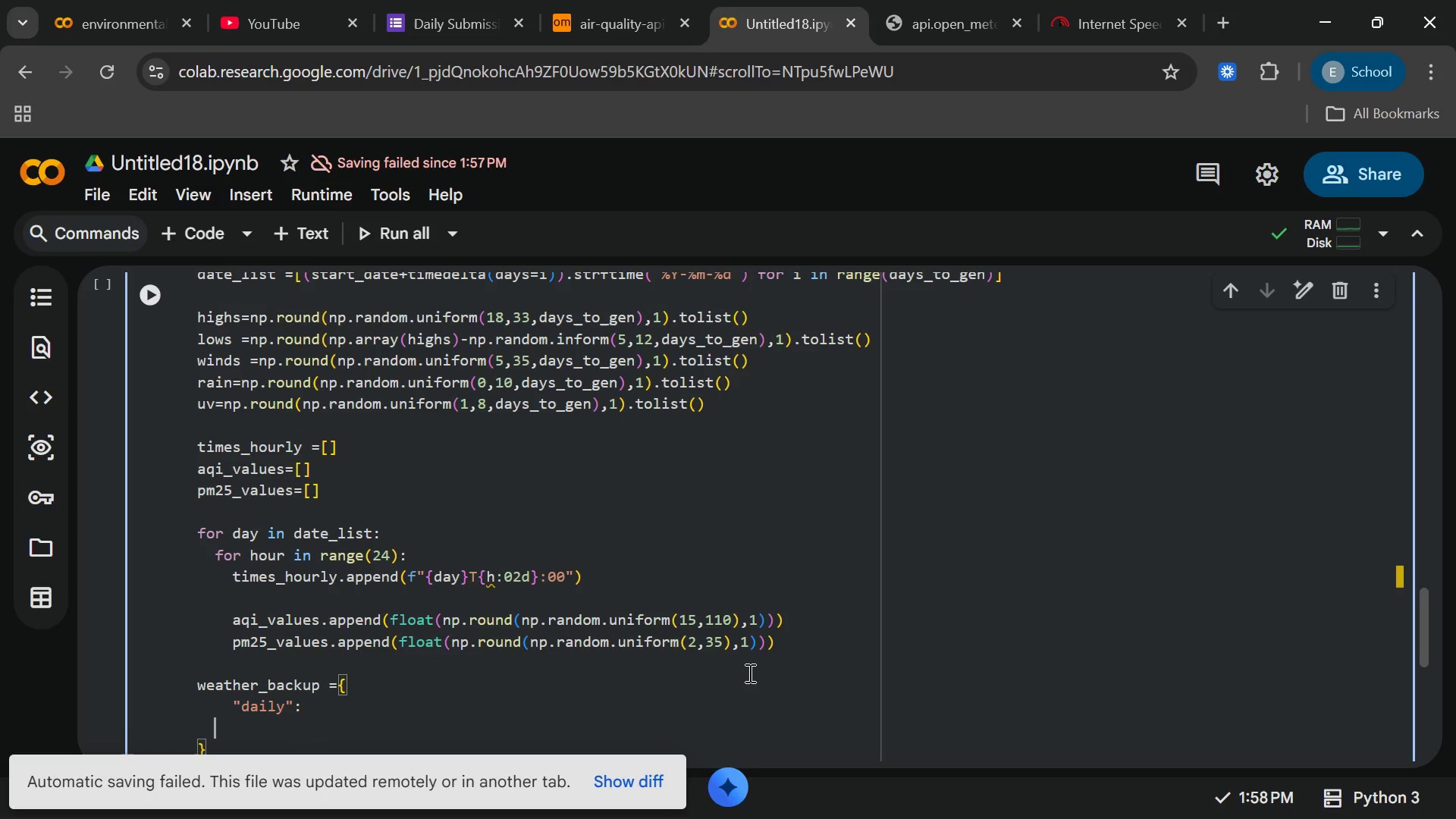 
key(Backspace)
 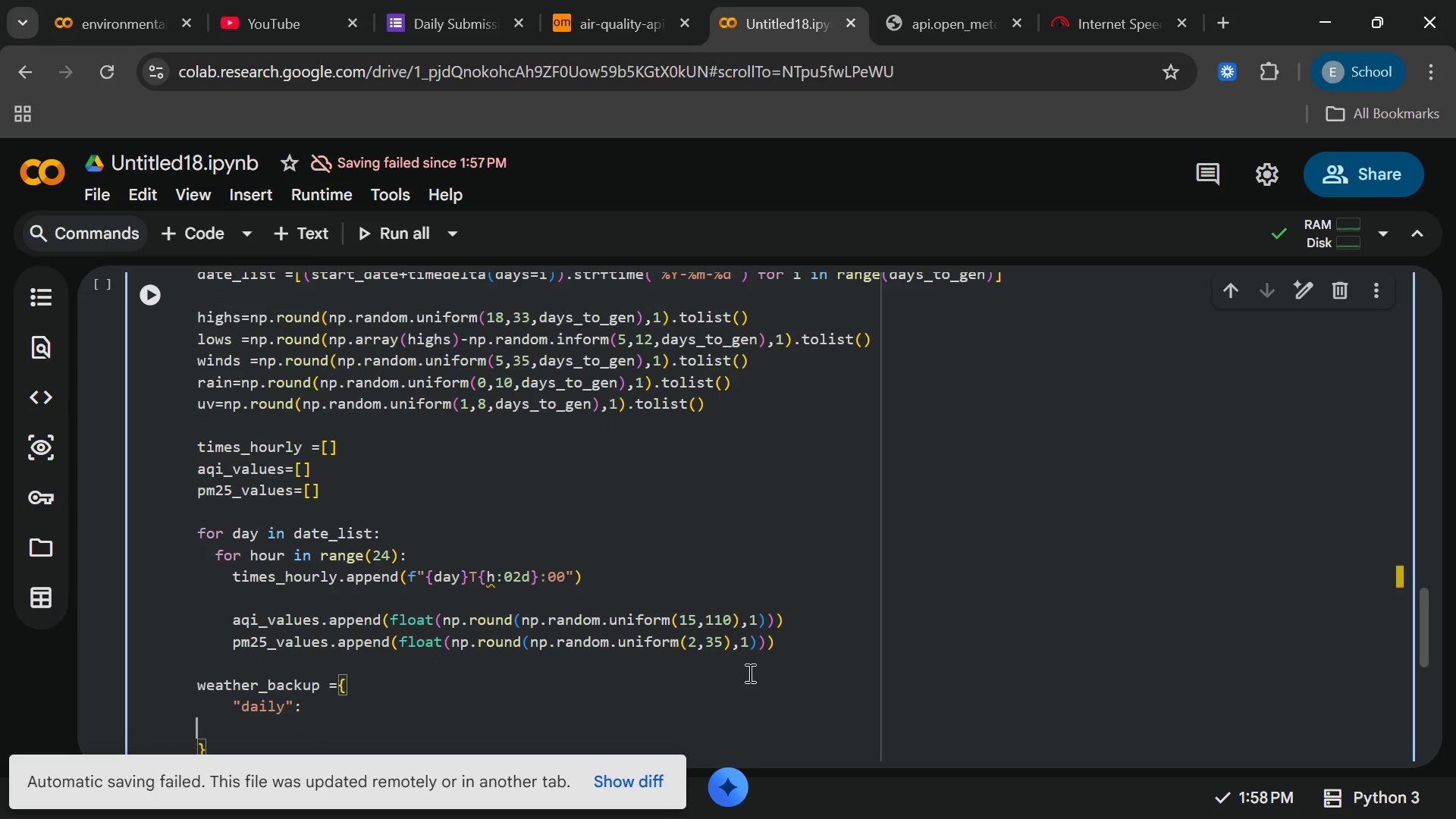 
key(Backspace)
 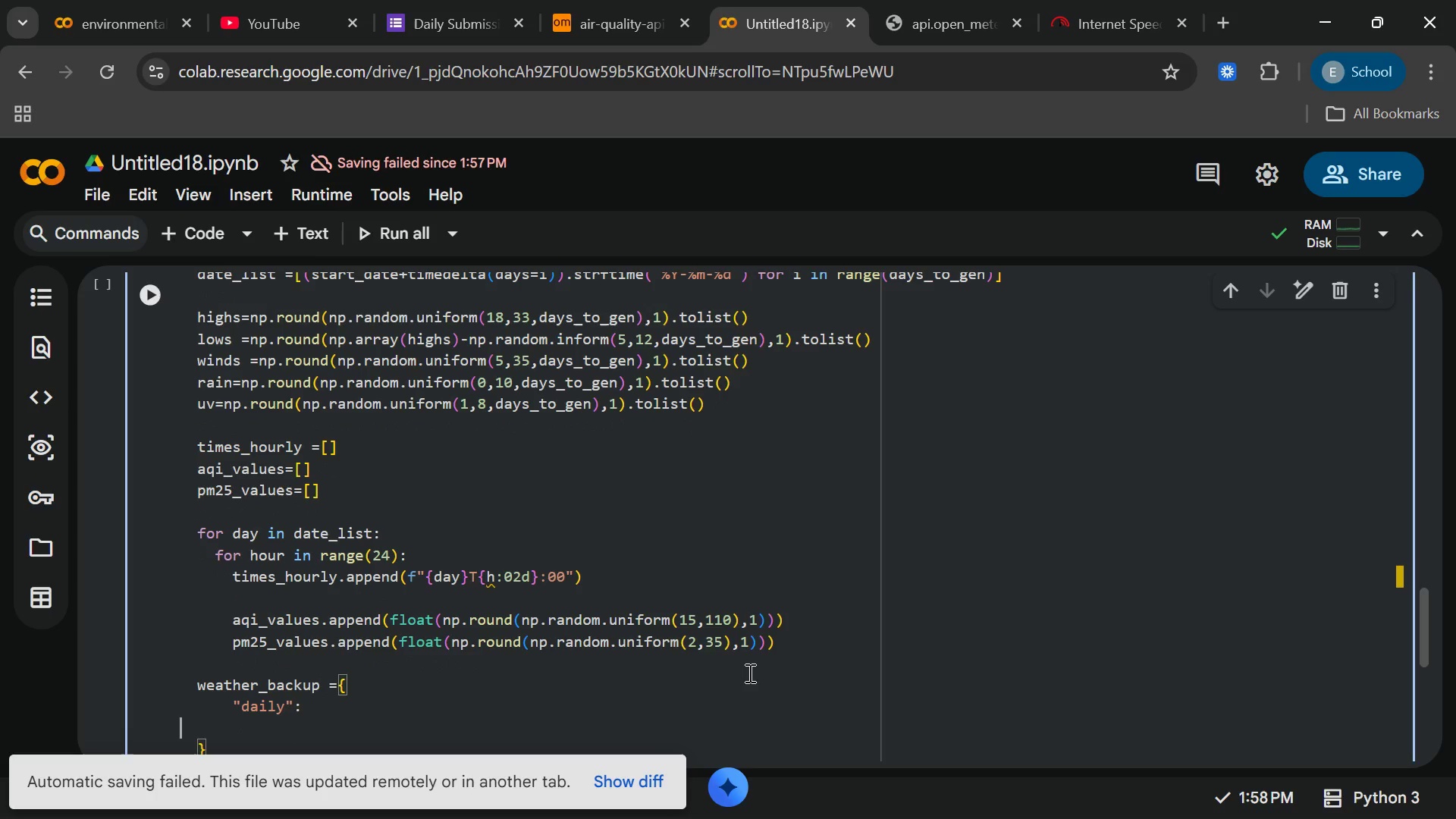 
key(Backspace)
 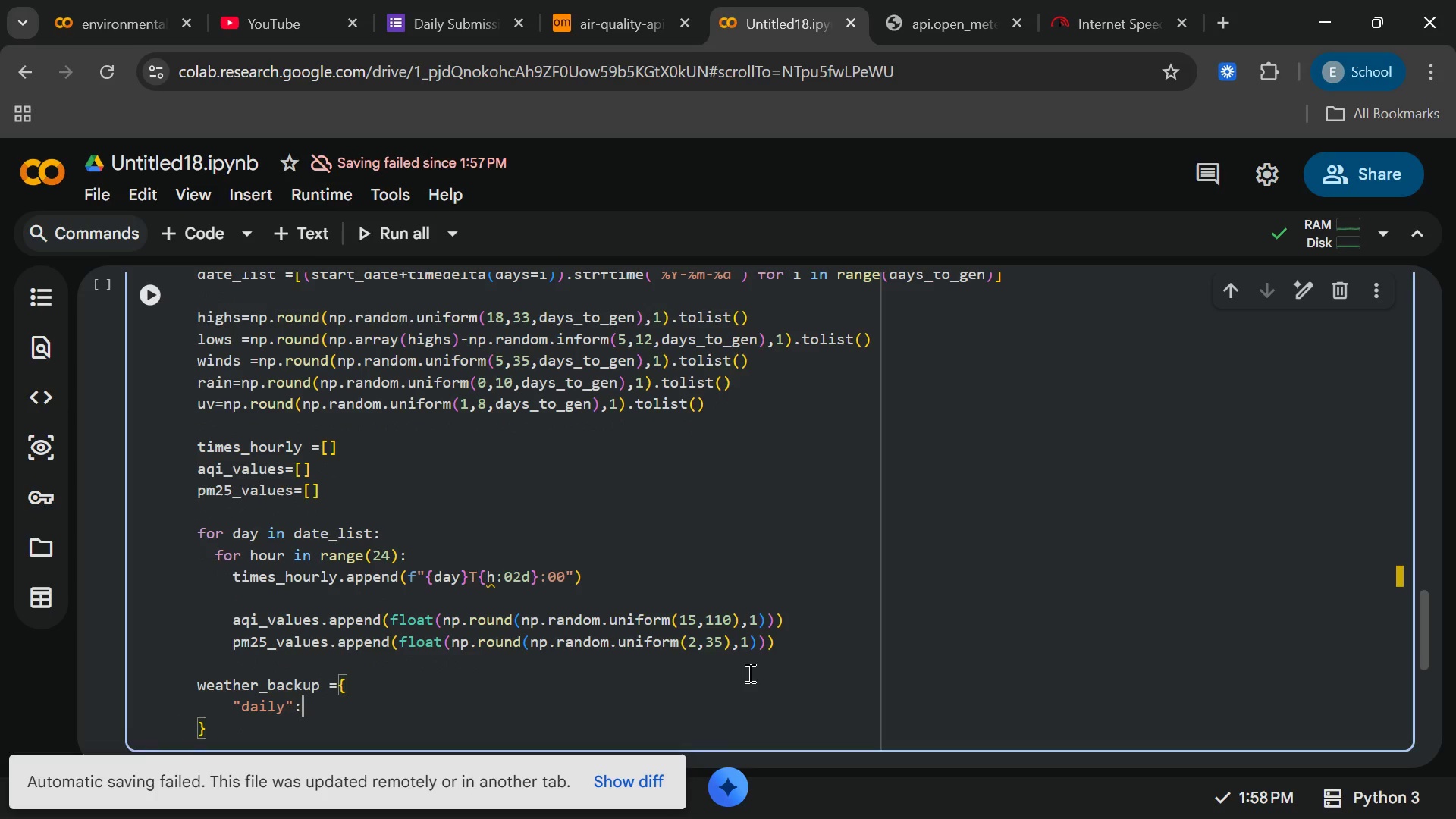 
key(Backspace)
 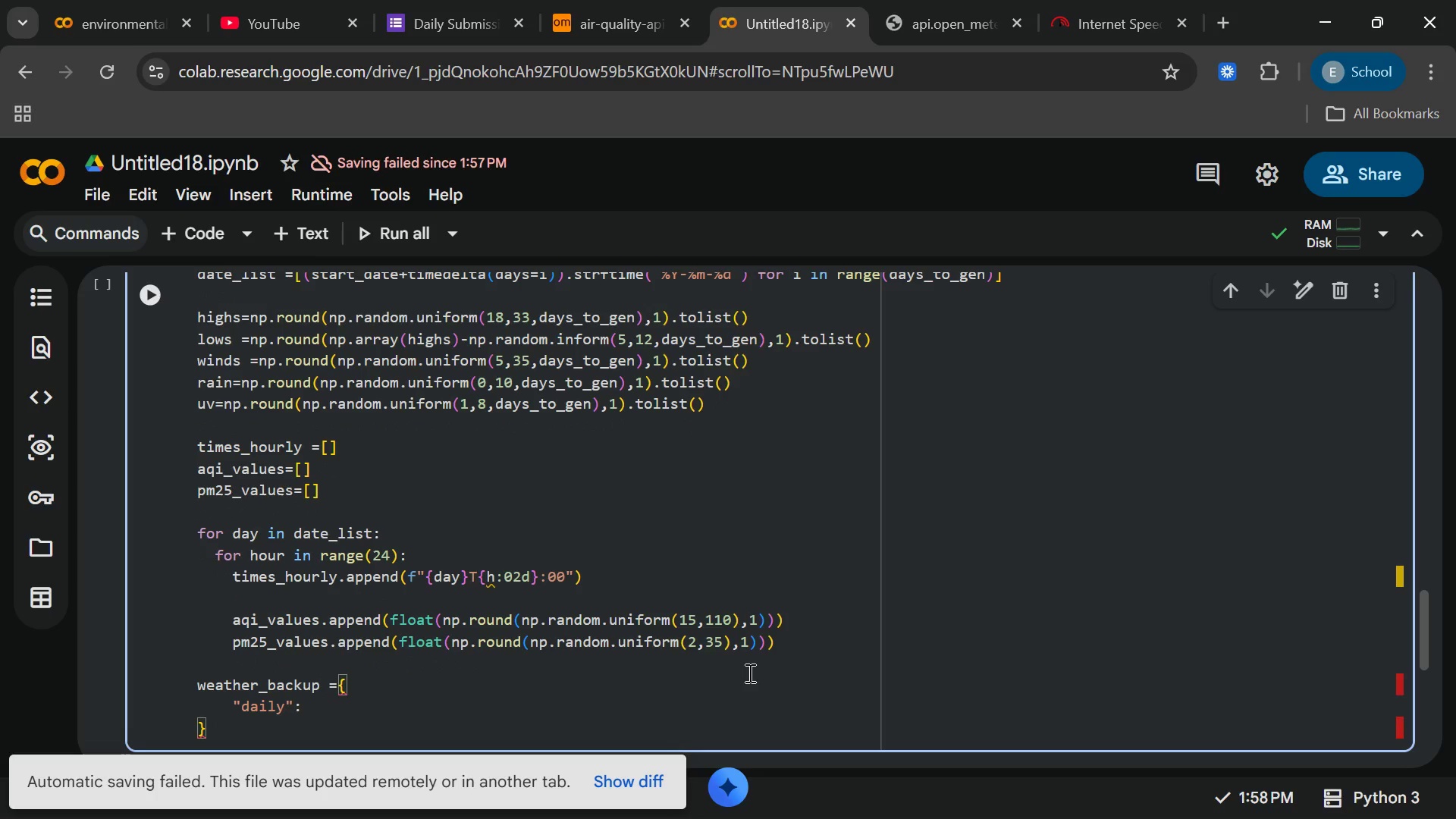 
key(Shift+ShiftRight)
 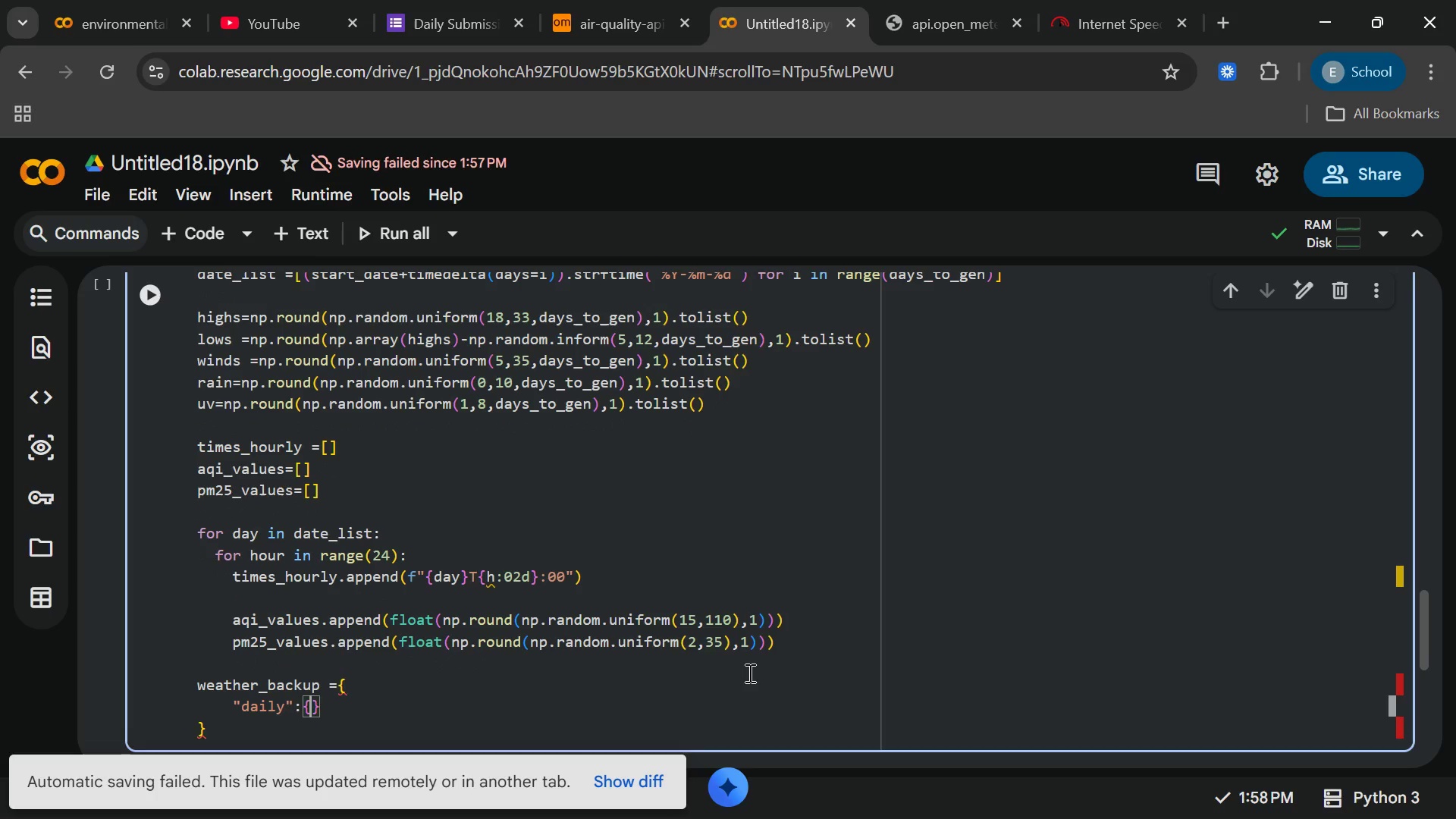 
key(Shift+BracketLeft)
 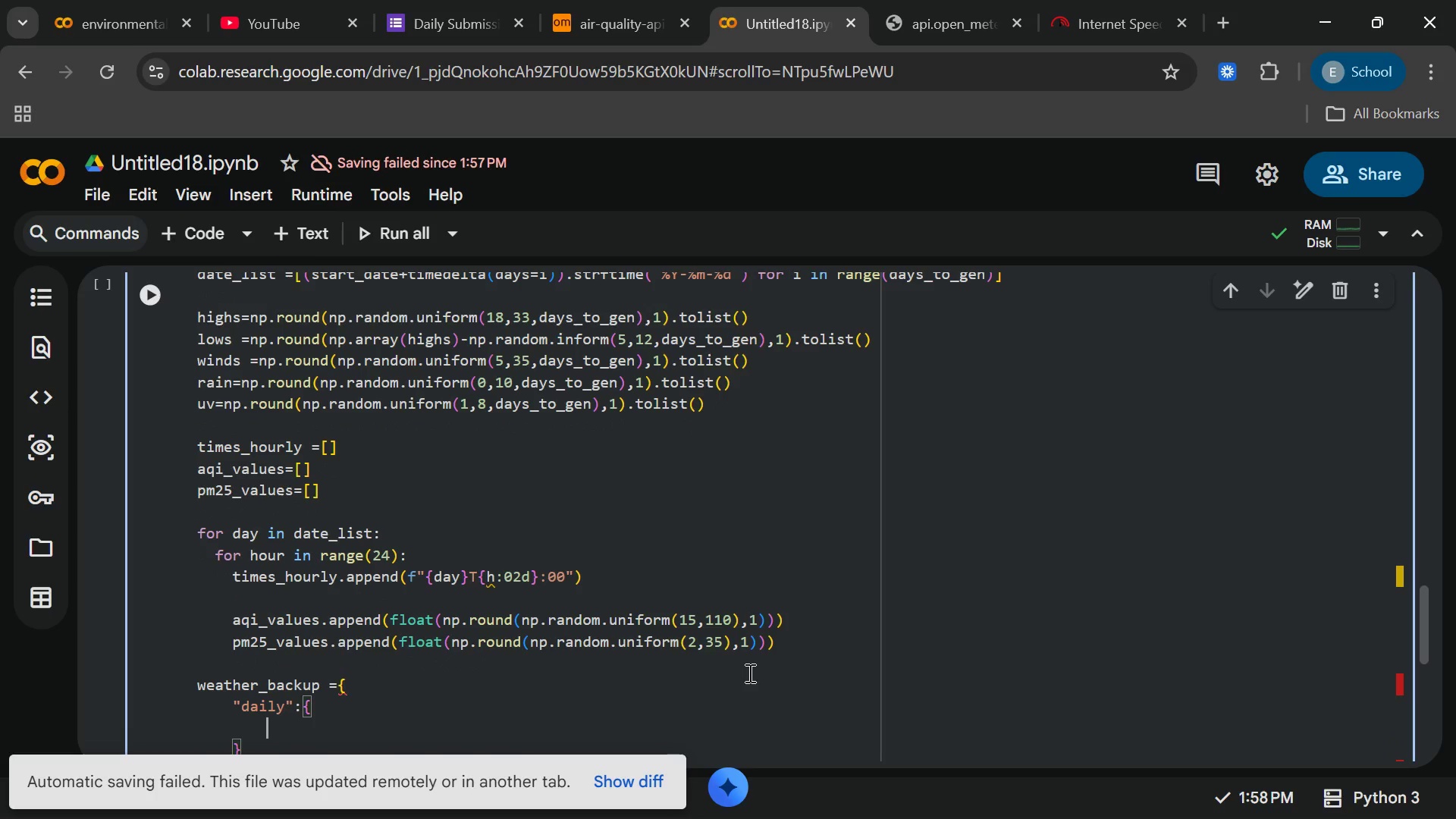 
key(Enter)
 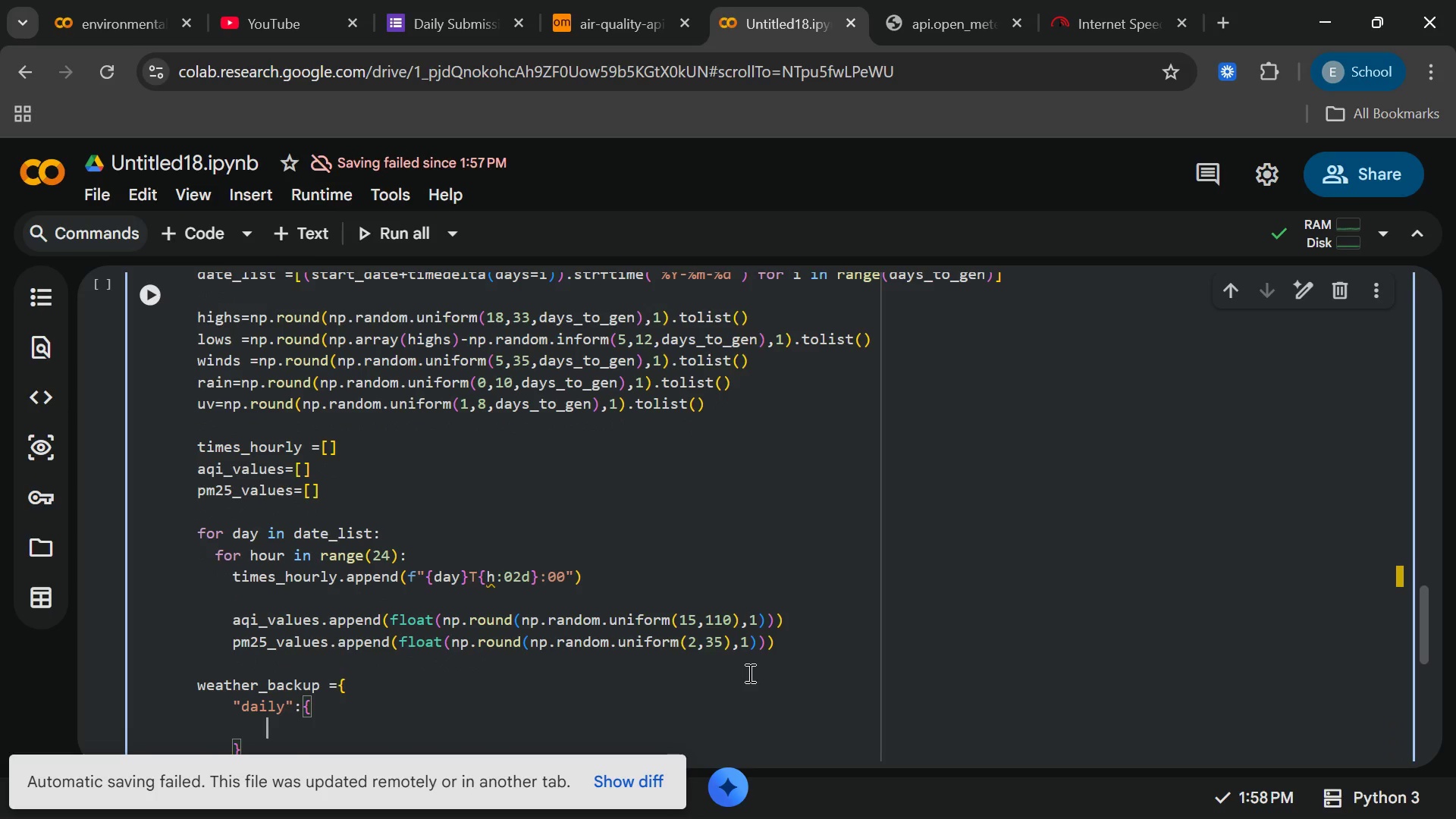 
type("time)
 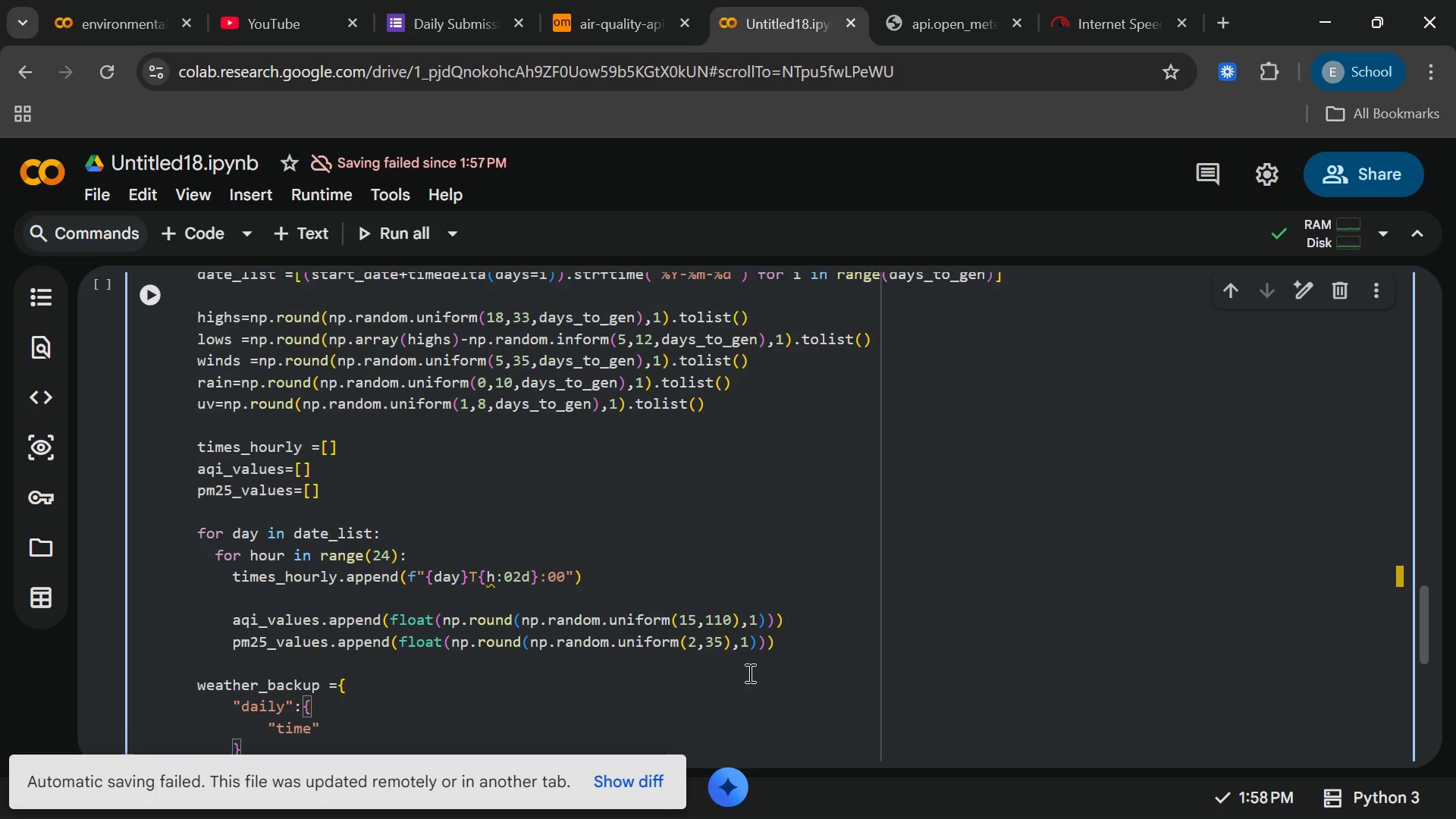 
key(ArrowRight)
 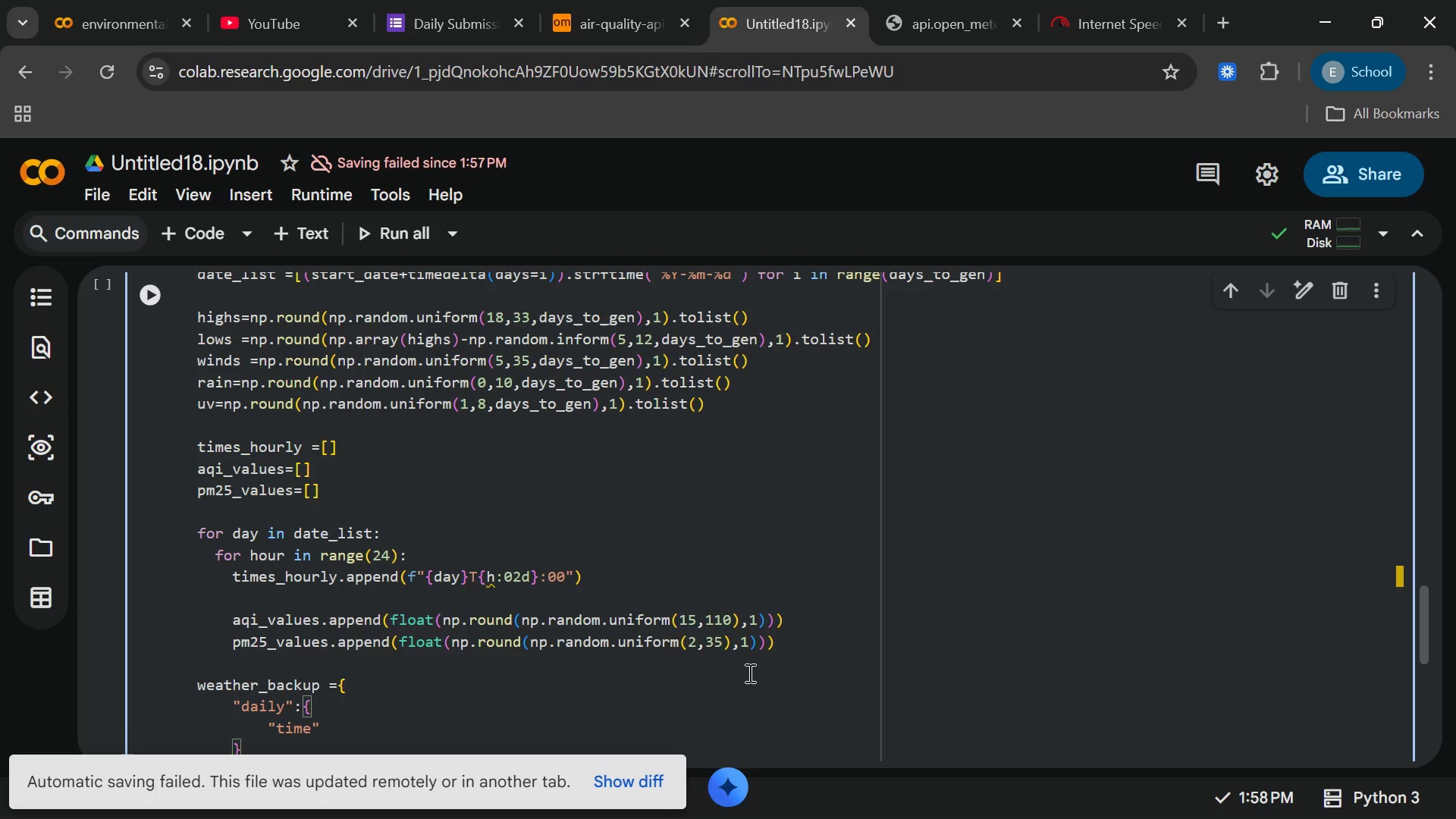 
key(Shift+Semicolon)
 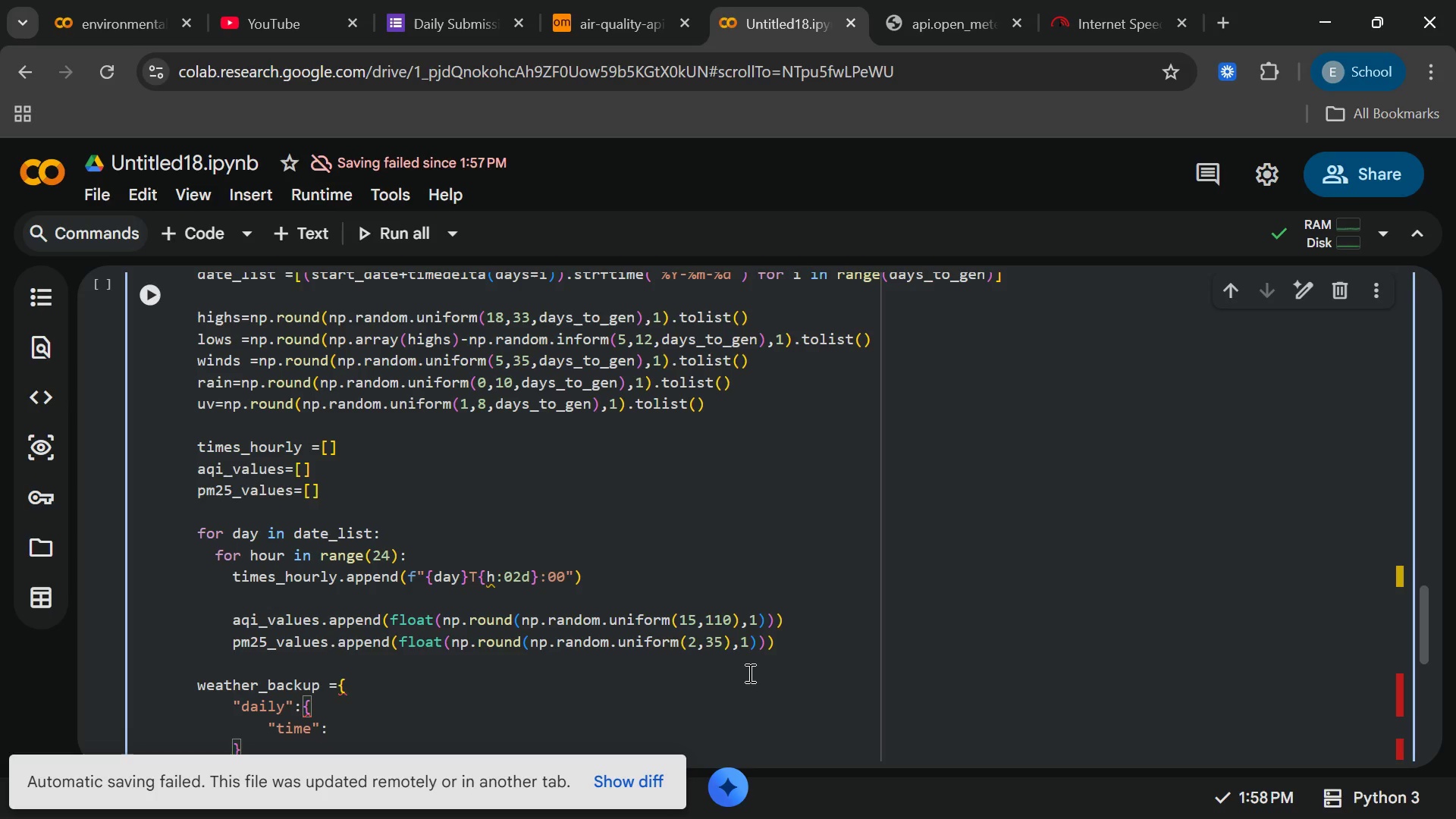 
type(day)
key(Backspace)
type(te)
 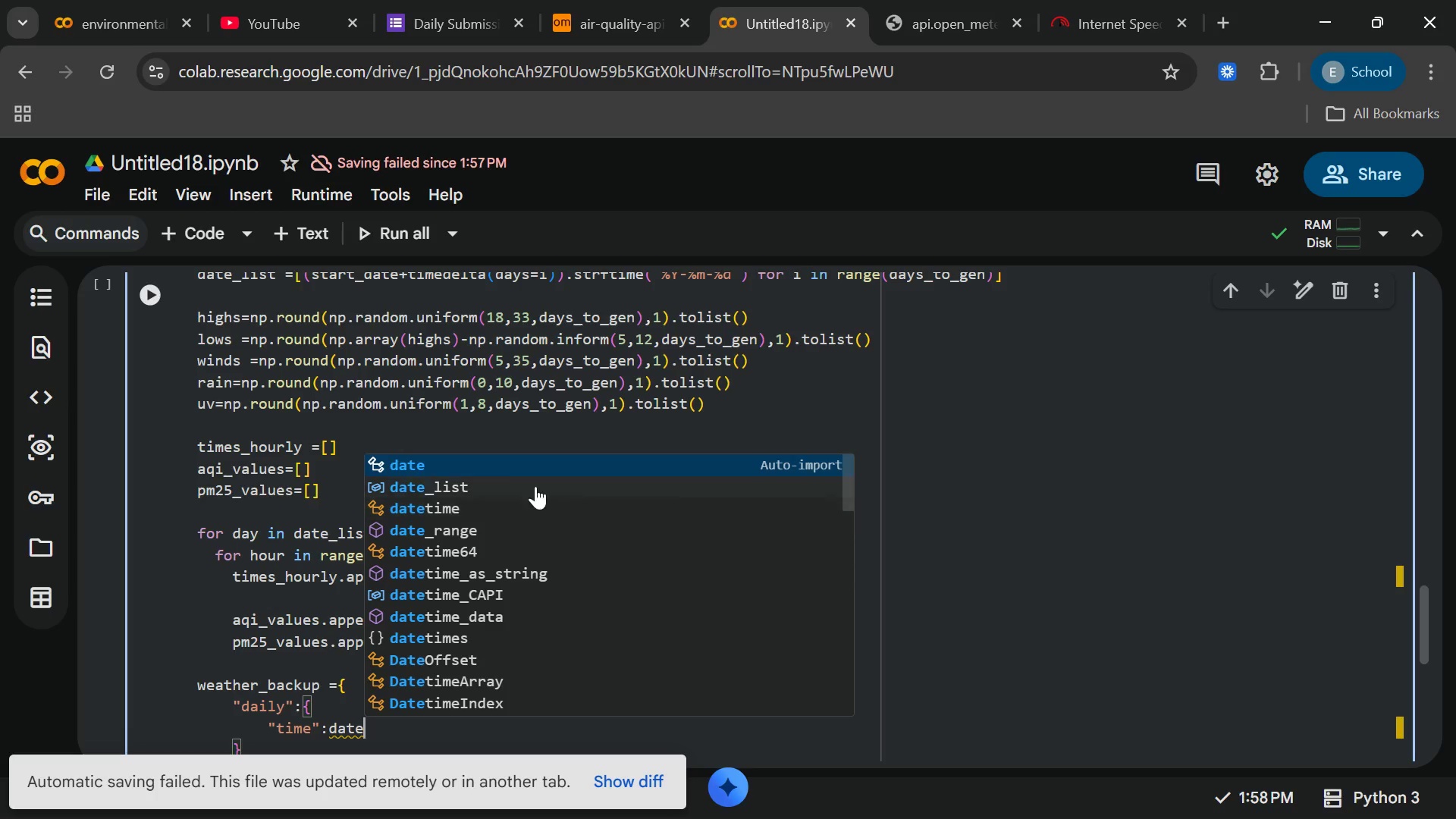 
left_click([441, 488])
 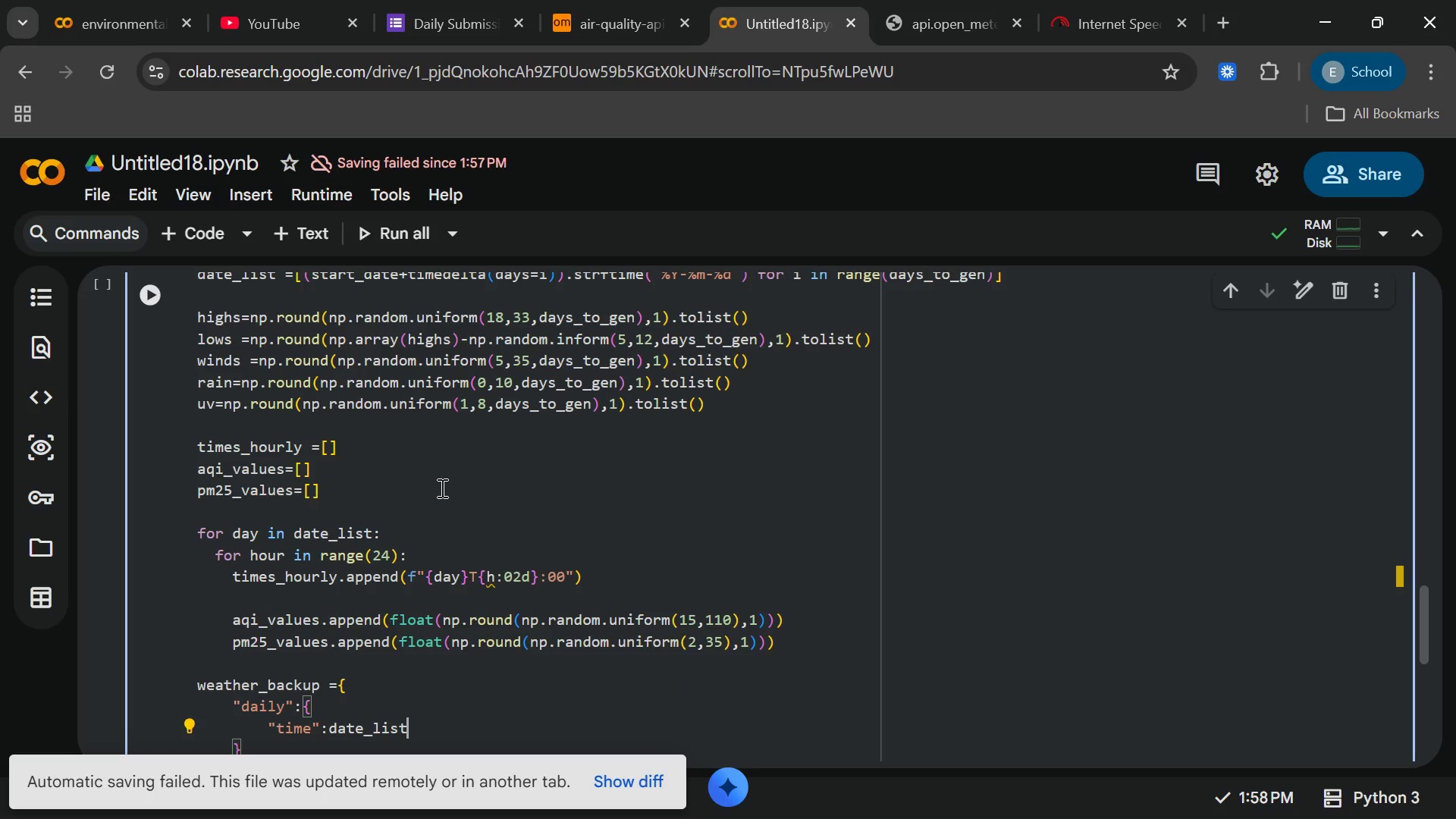 
key(Comma)
 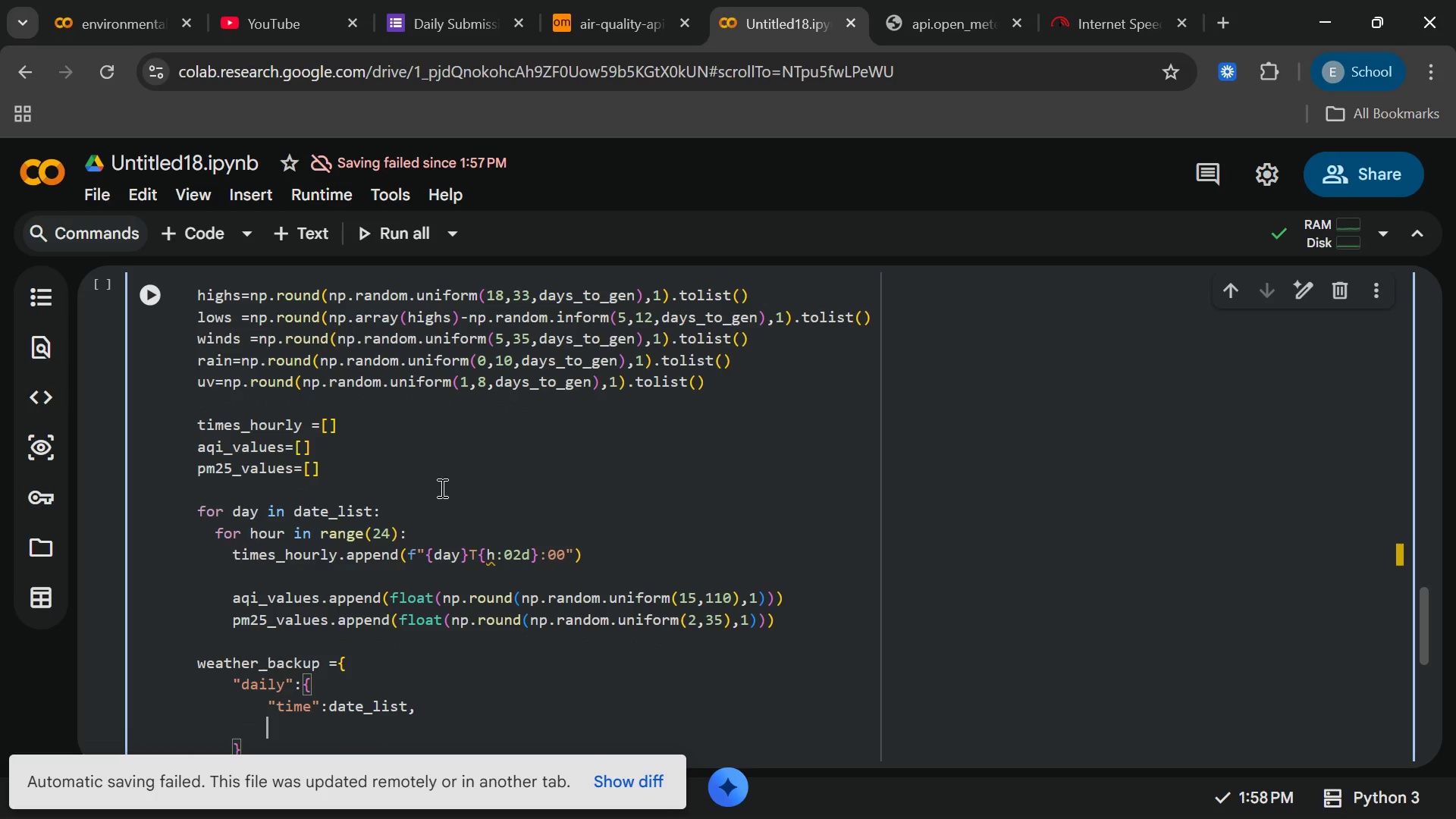 
key(Enter)
 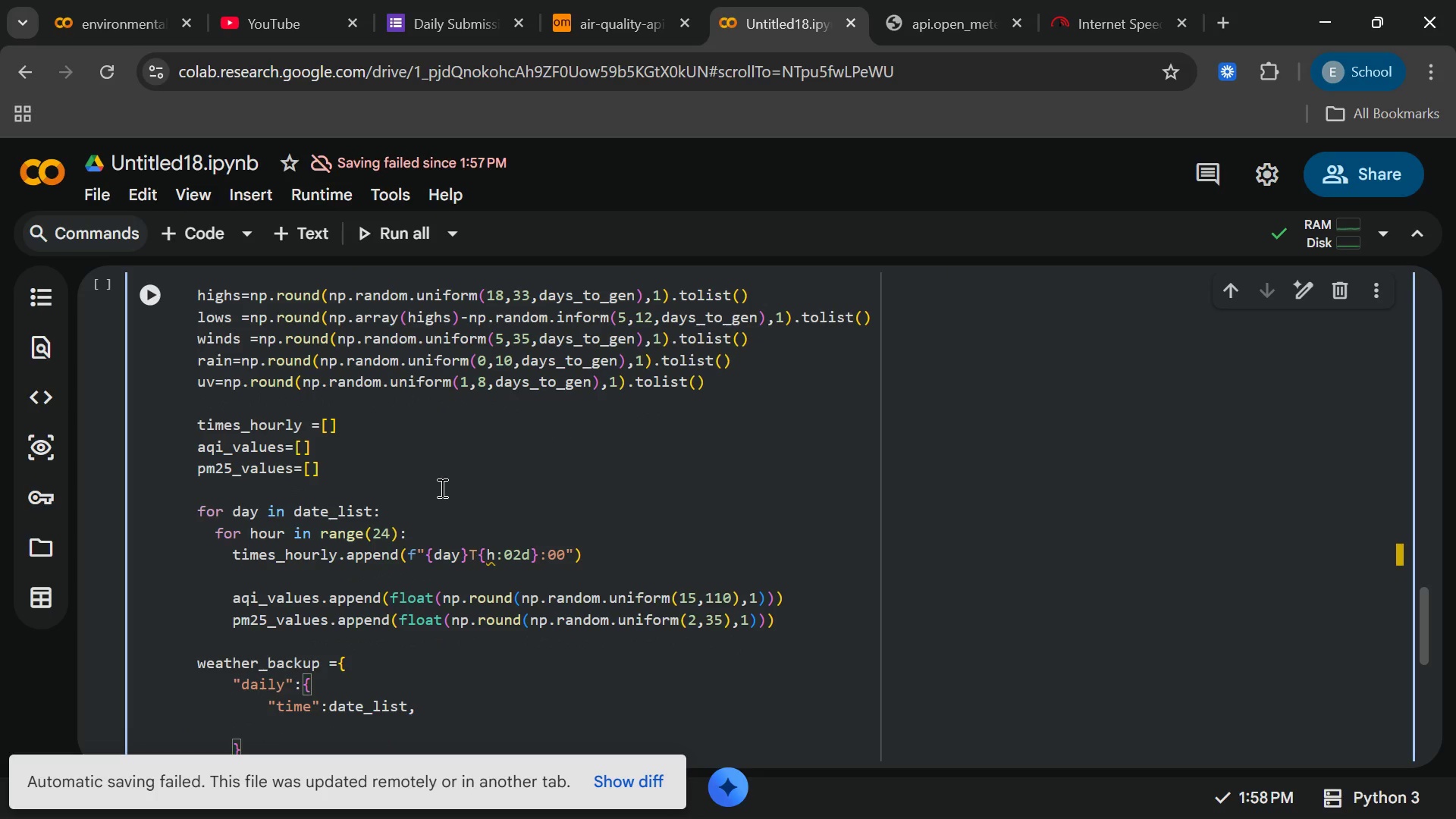 
type("temprature)
 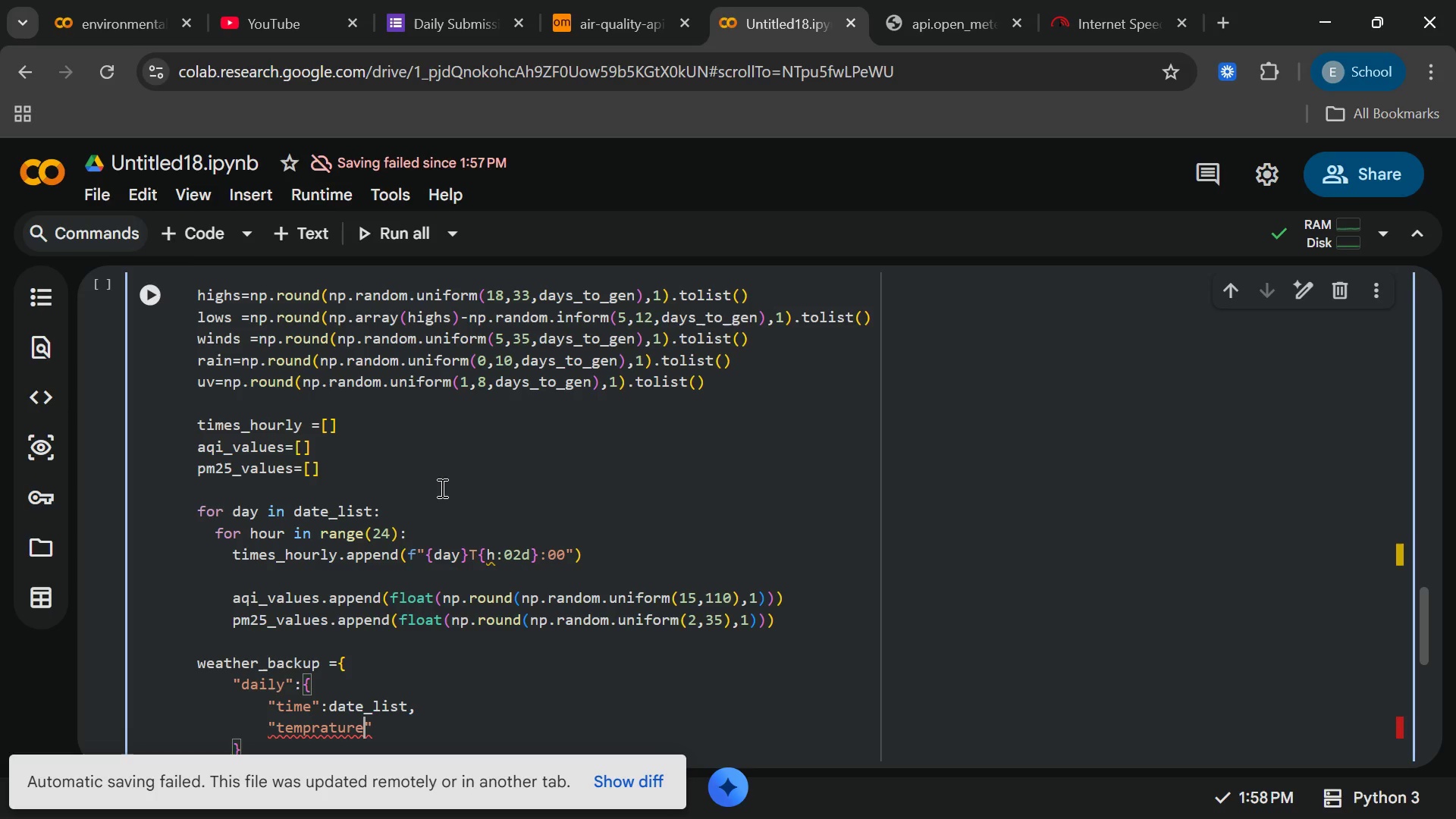 
wait(5.36)
 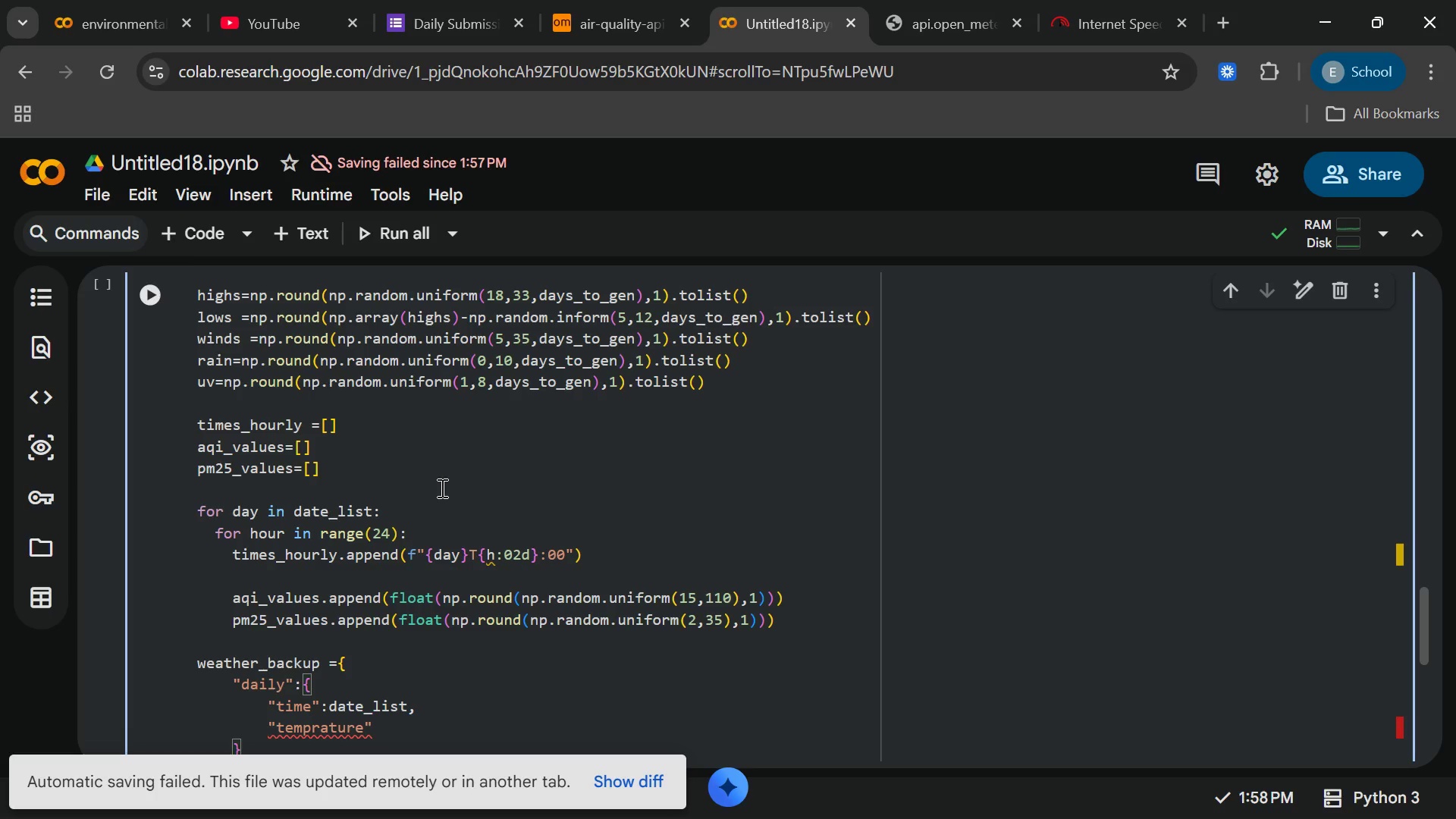 
type(_2m)
 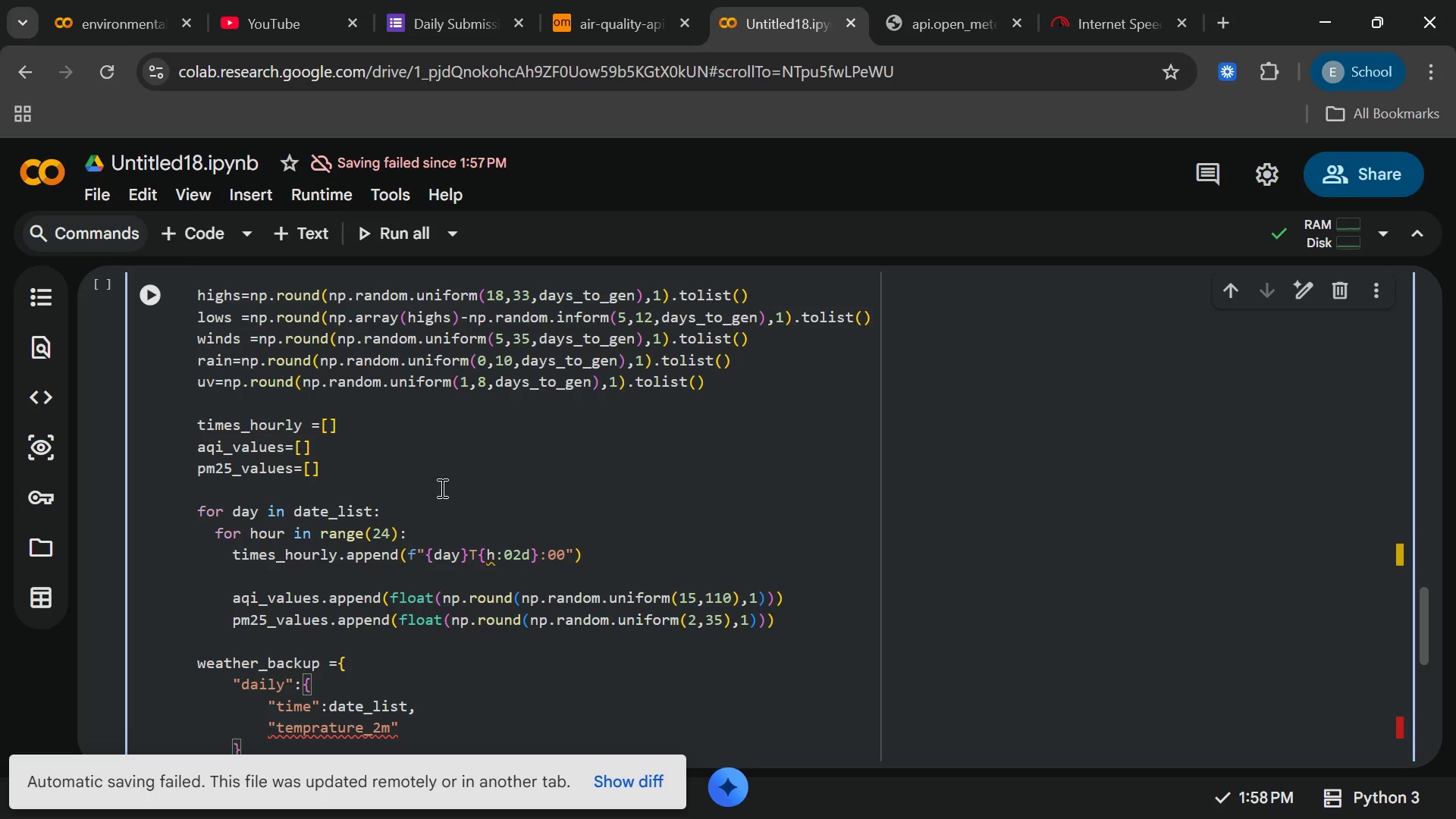 
type(_max)
 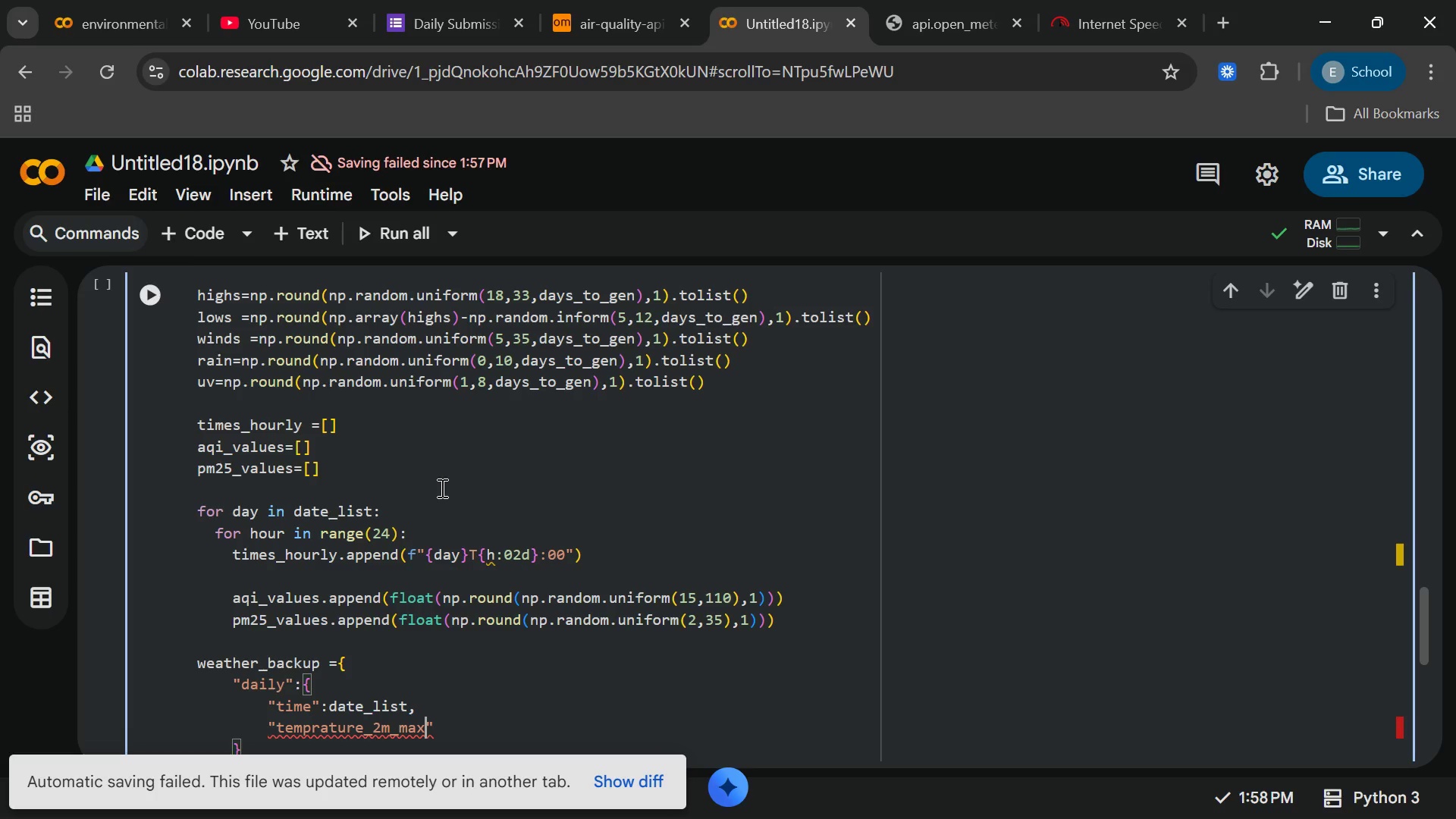 
key(ArrowRight)
 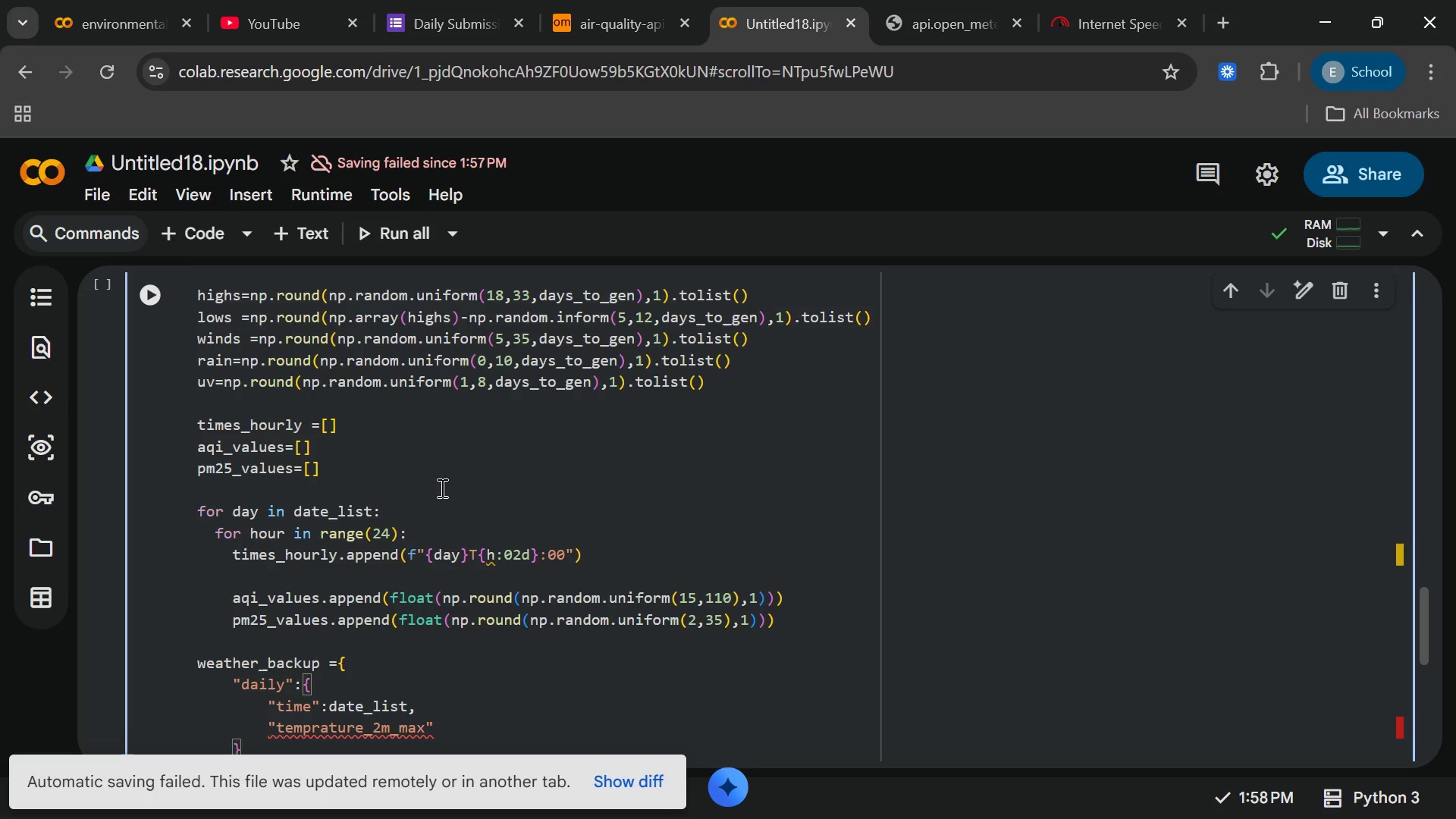 
type(:highs,)
 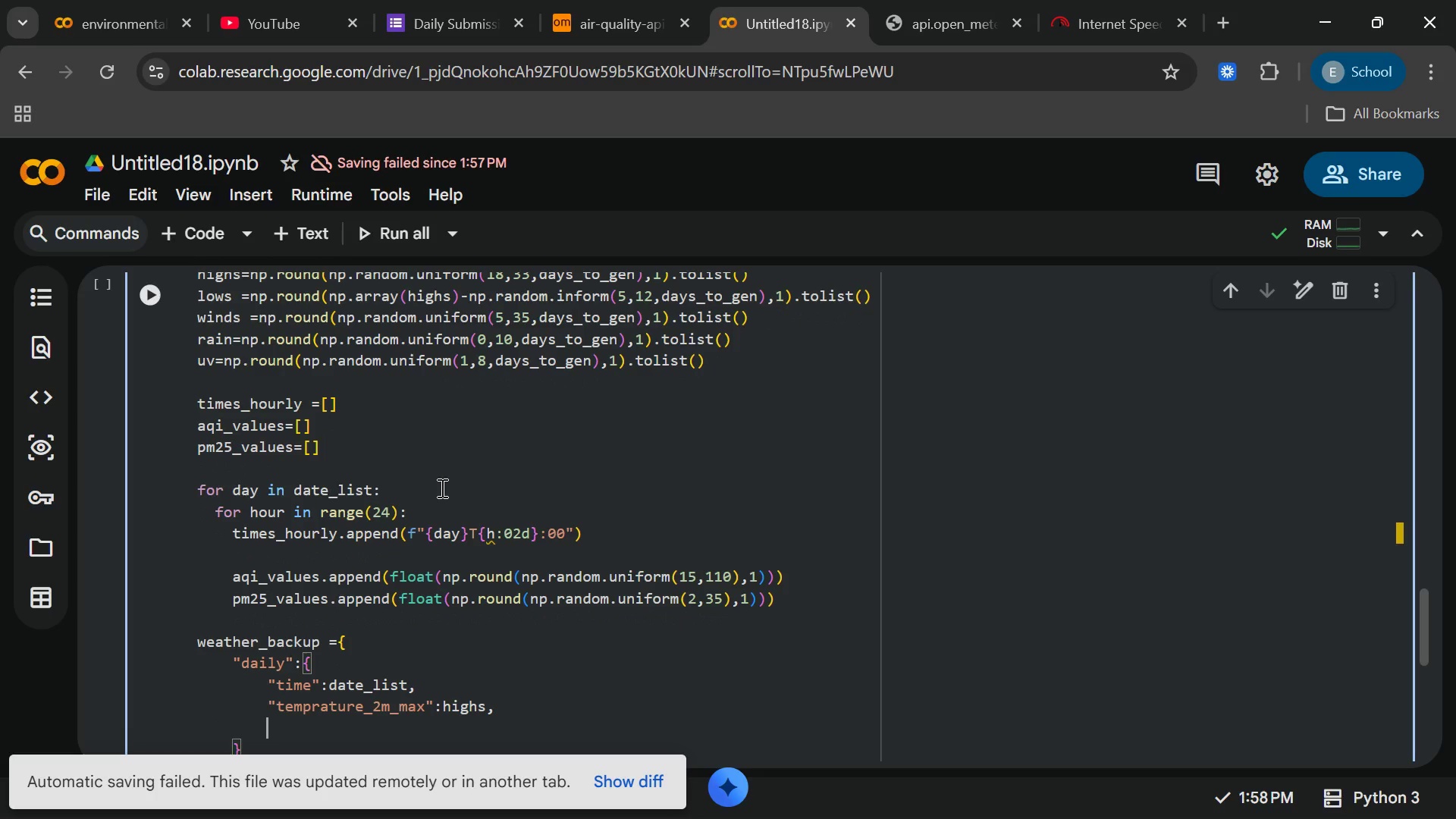 
key(Enter)
 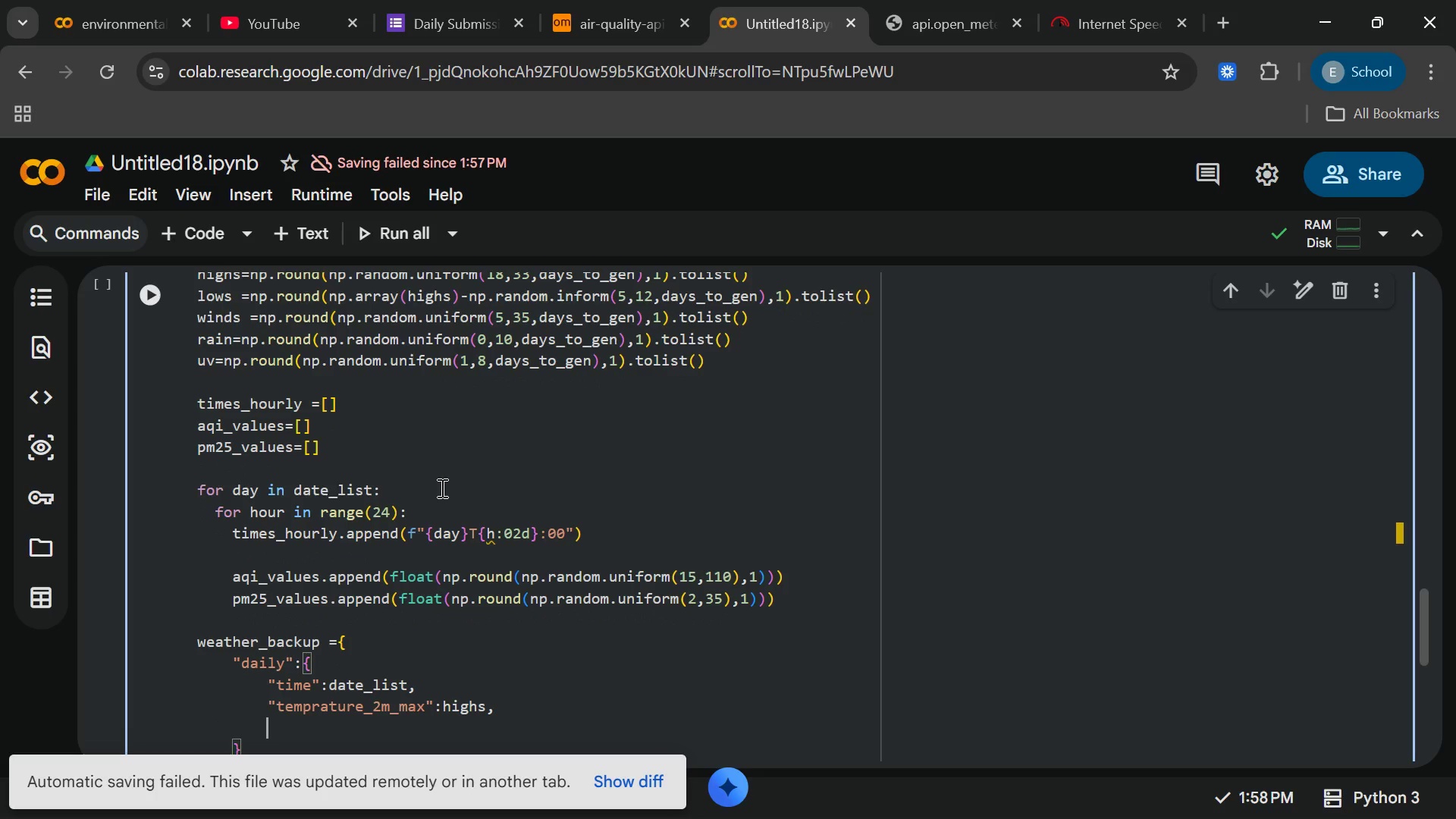 
type("temprature_2m_min)
 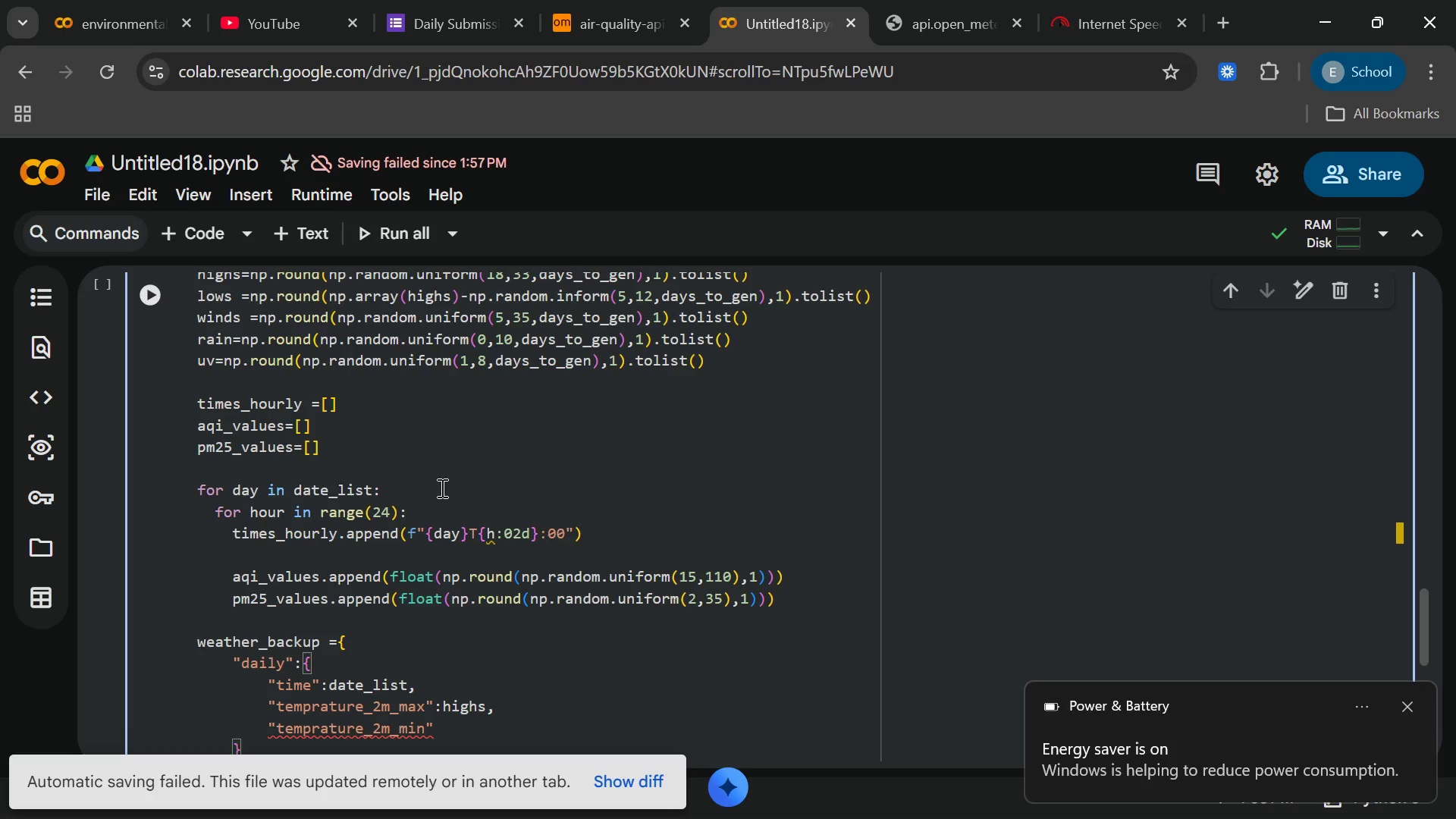 
key(ArrowRight)
 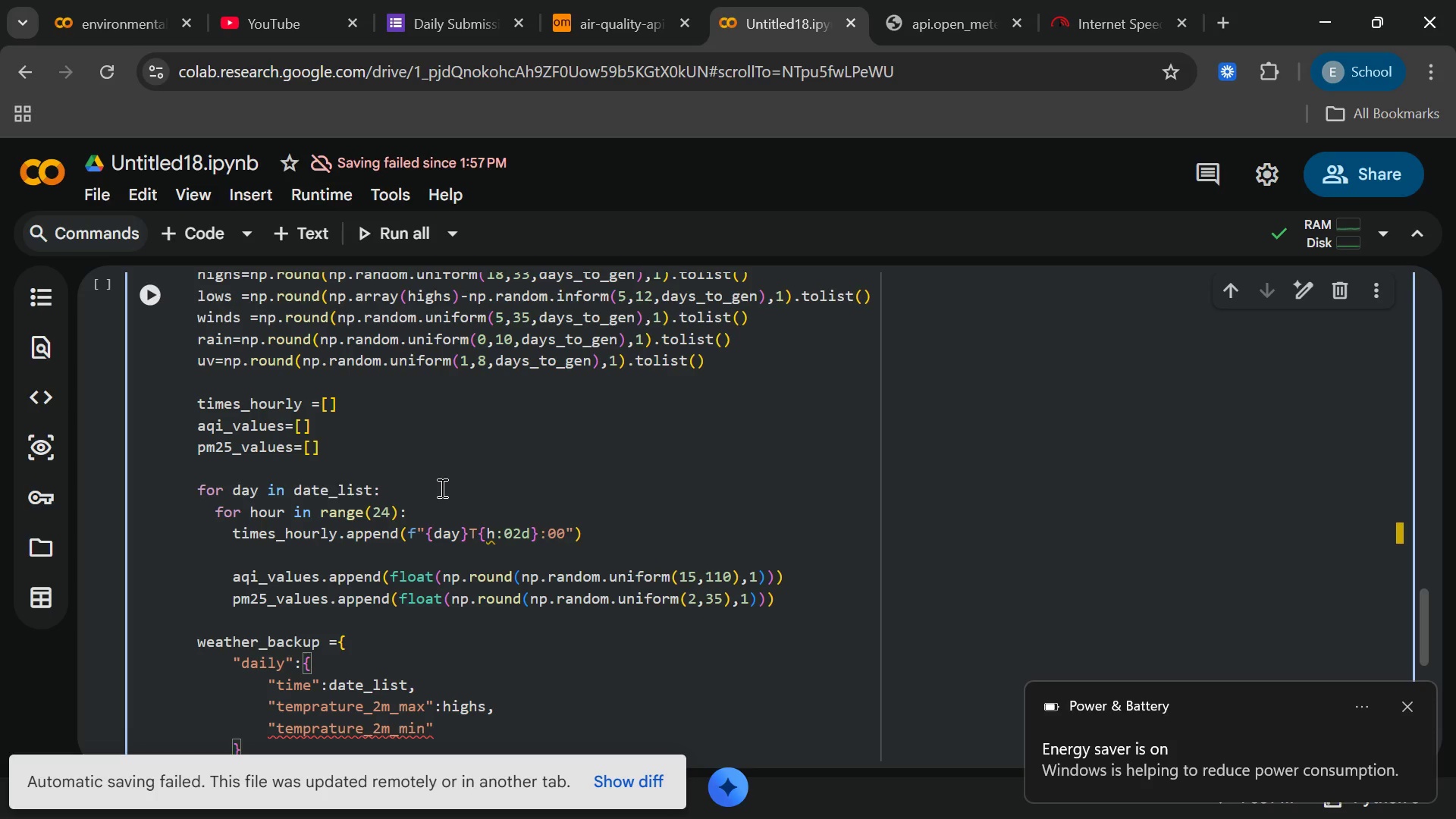 
type(:lows,)
 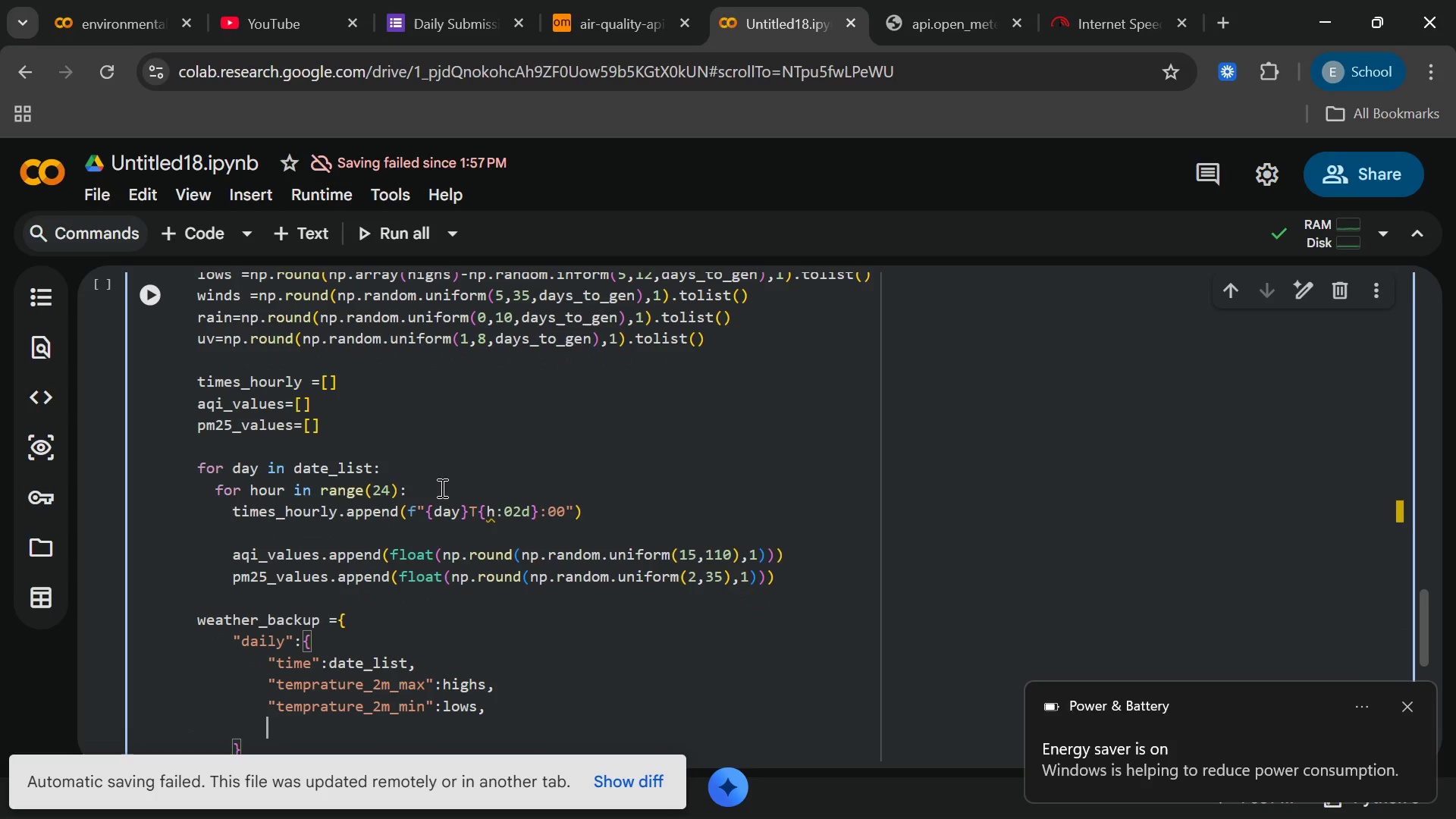 
key(Enter)
 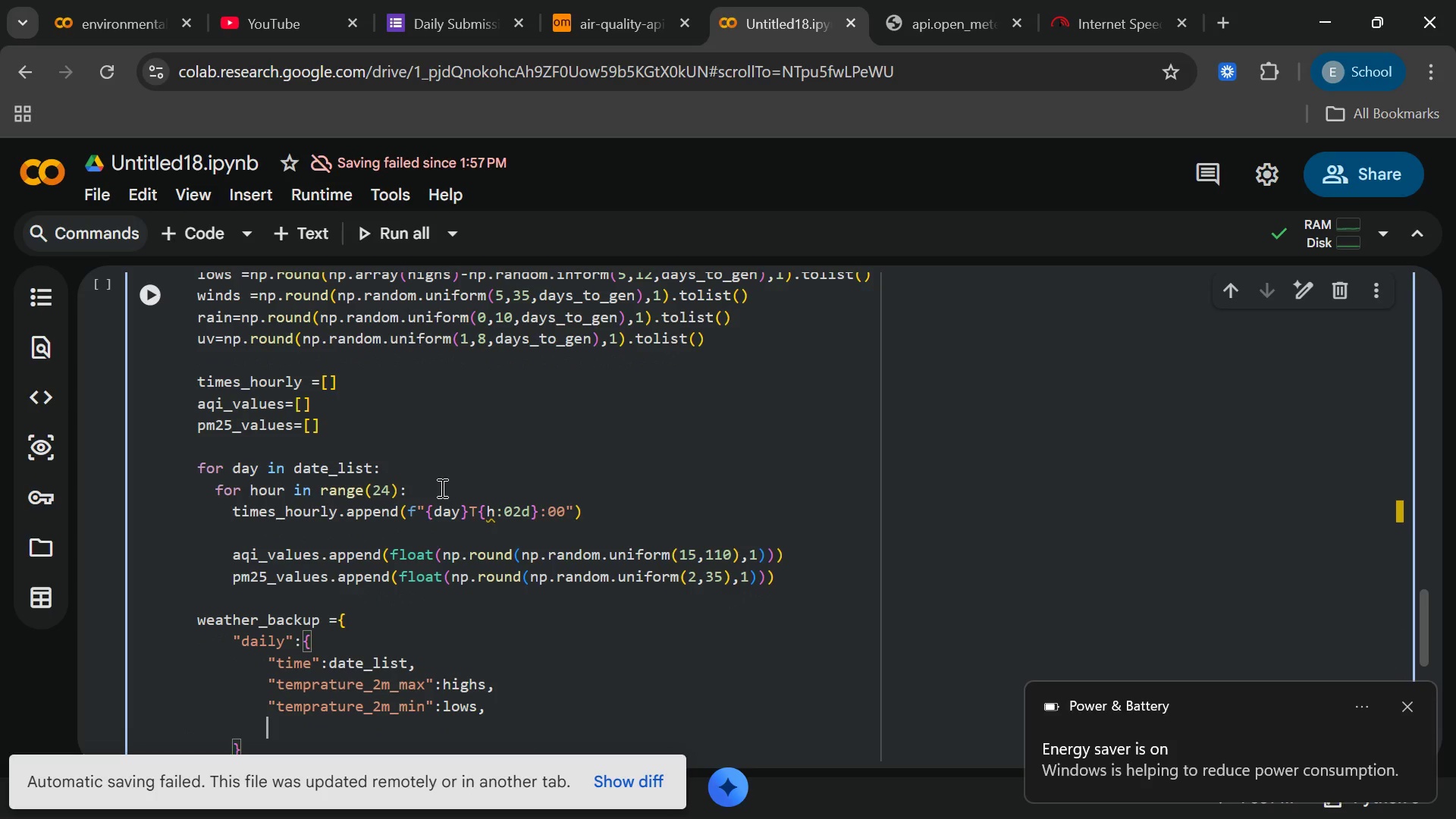 
type("windspeed)
 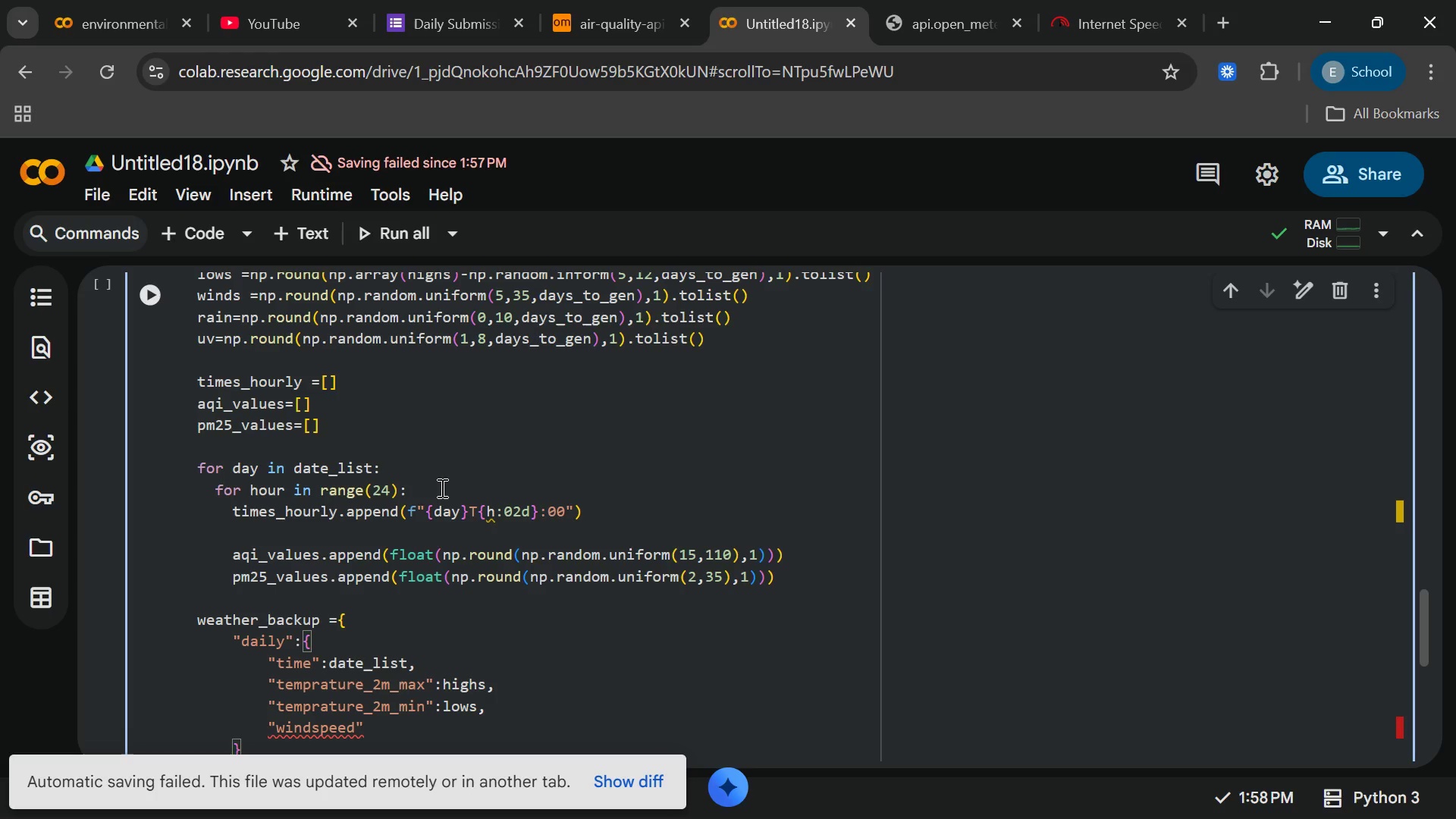 
type(_10m_max)
 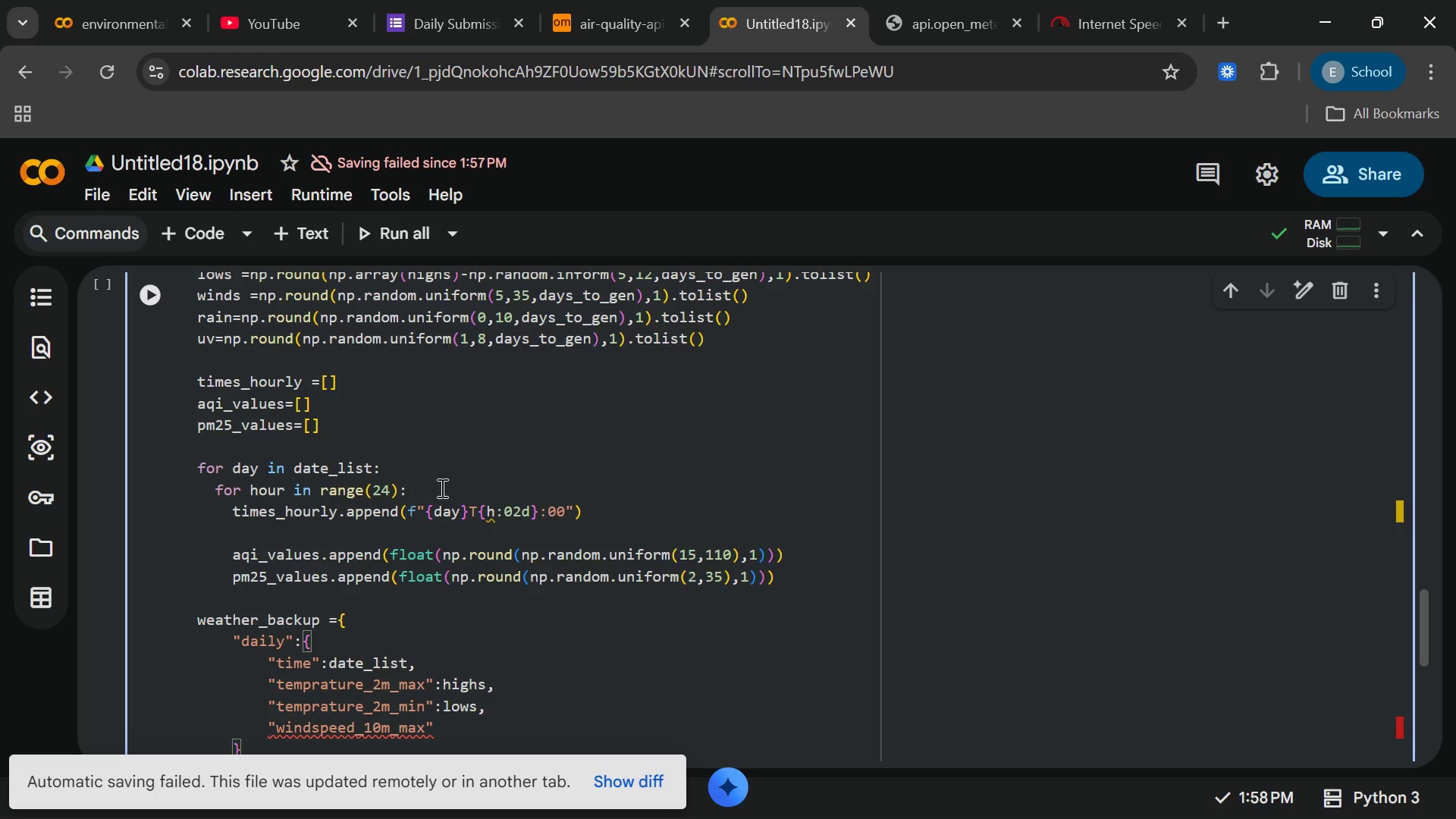 
key(ArrowRight)
 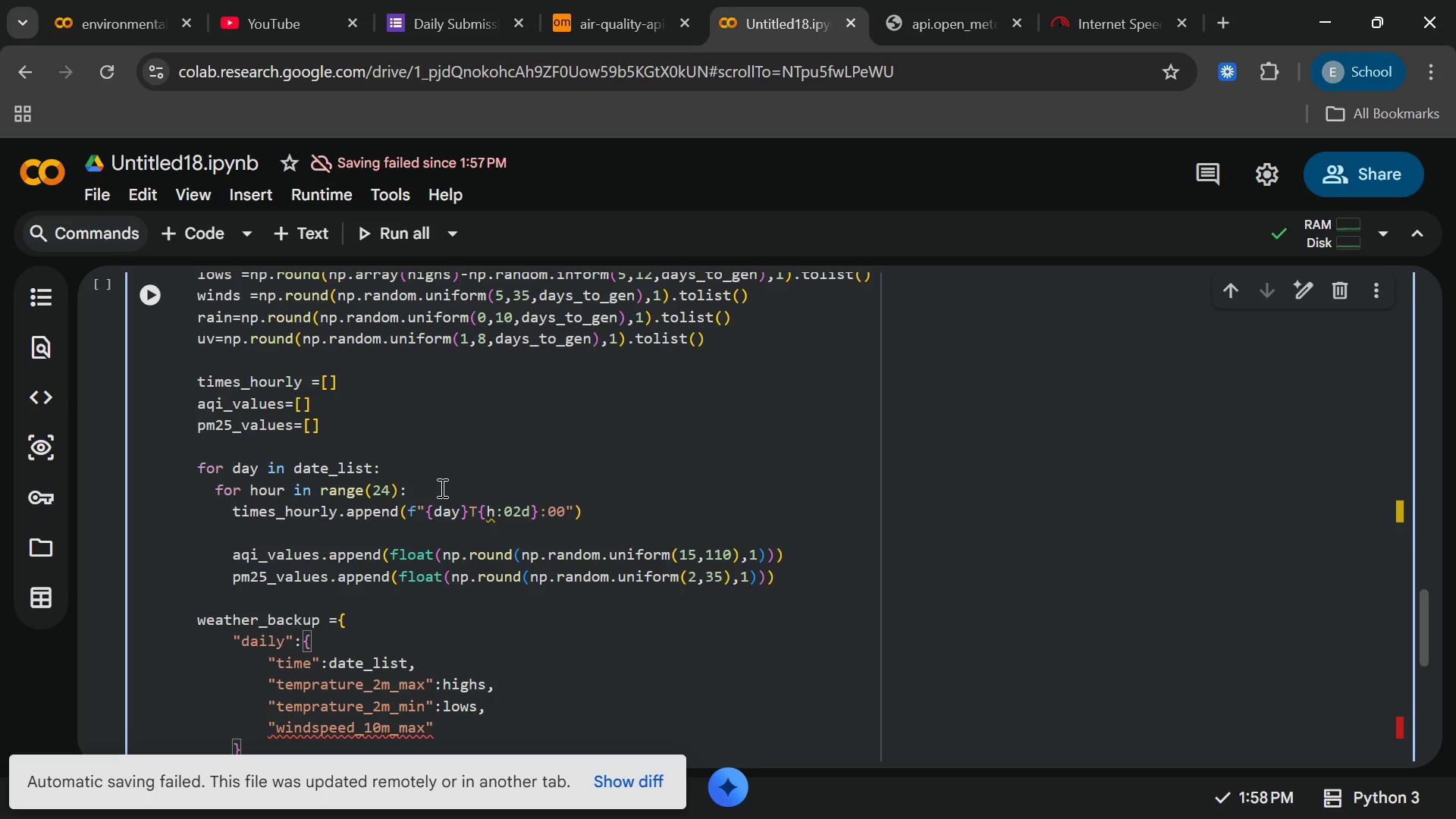 
type(:winds.,)
 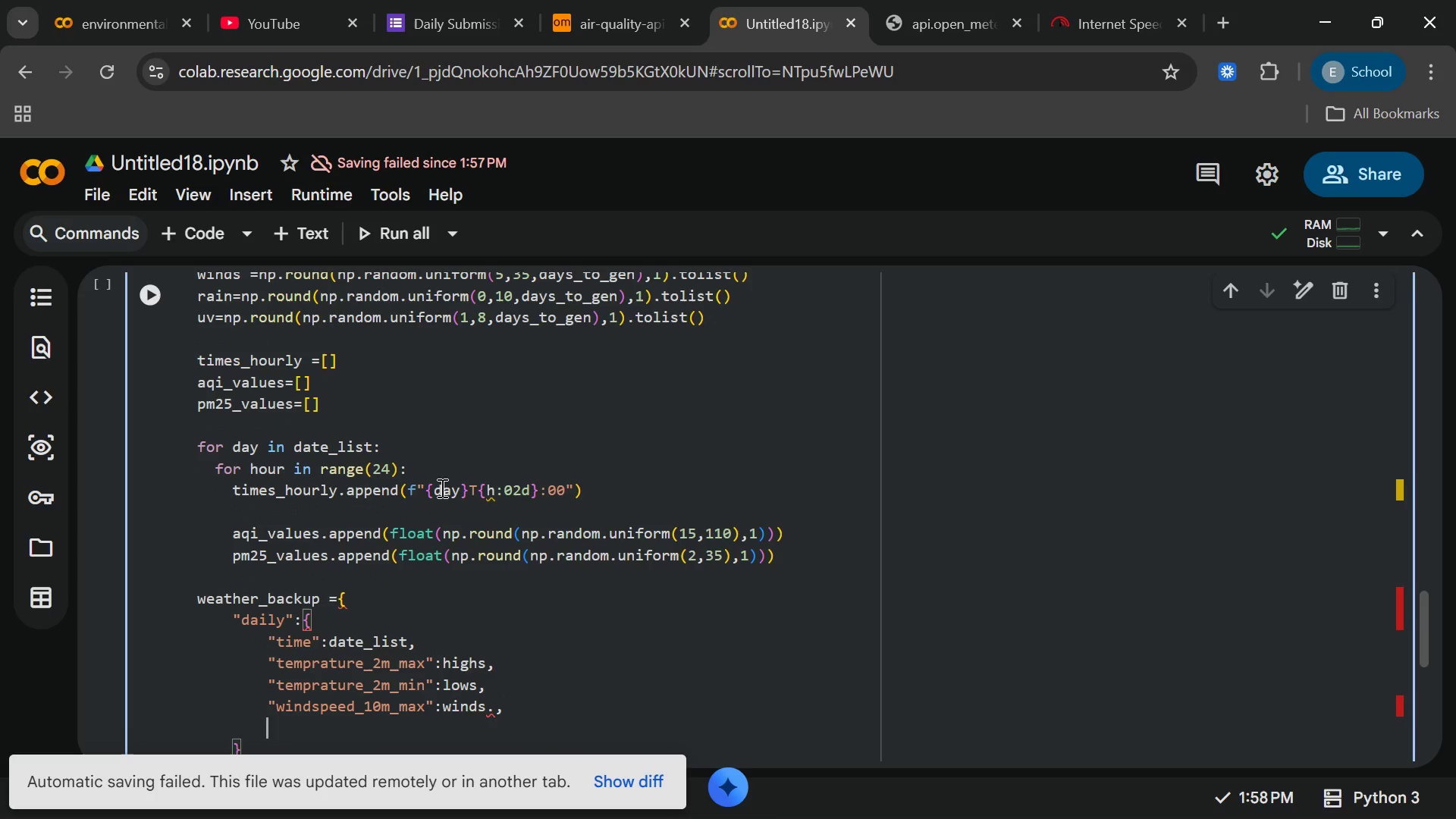 
key(Enter)
 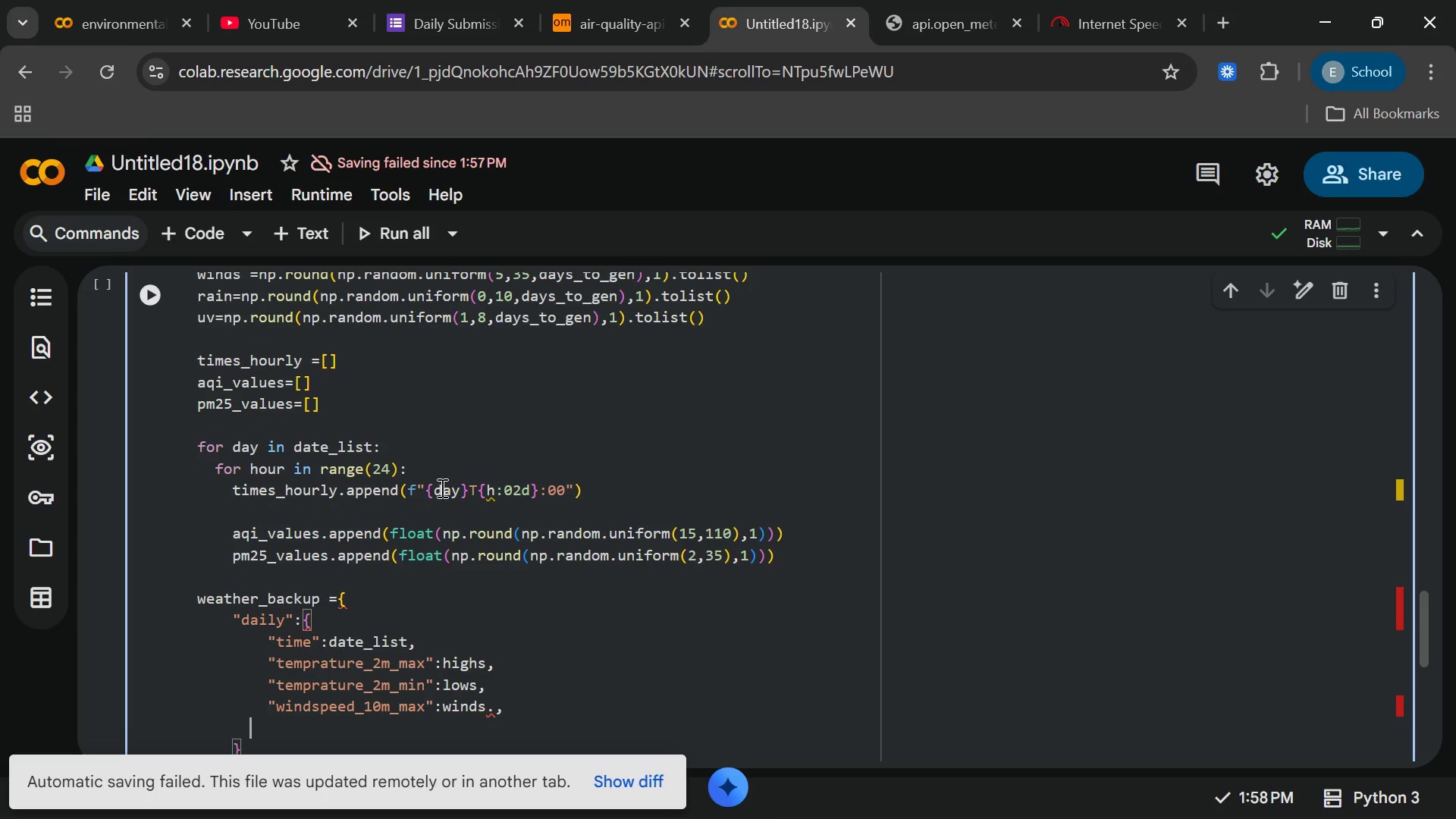 
key(Backspace)
 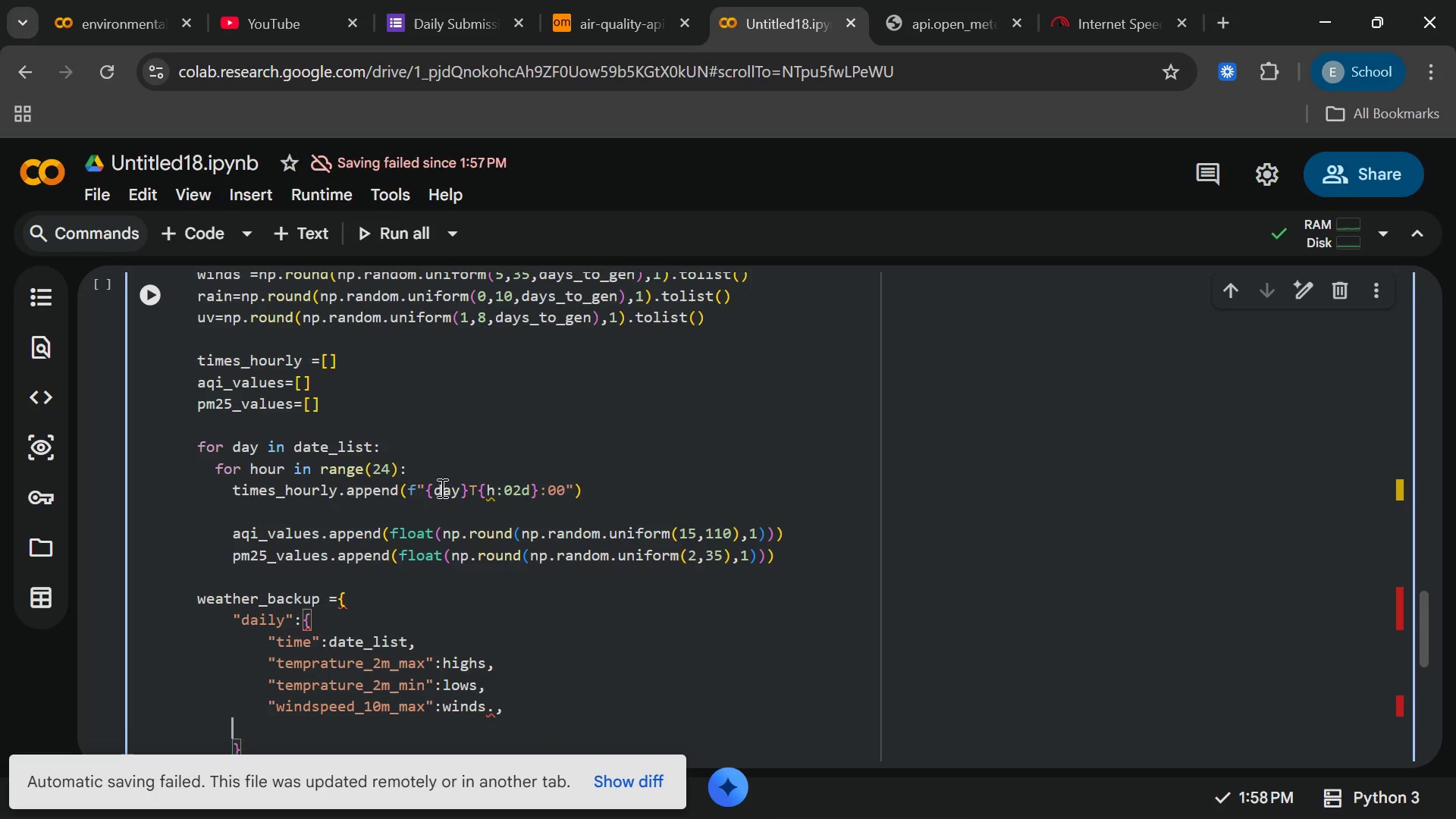 
key(Backspace)
 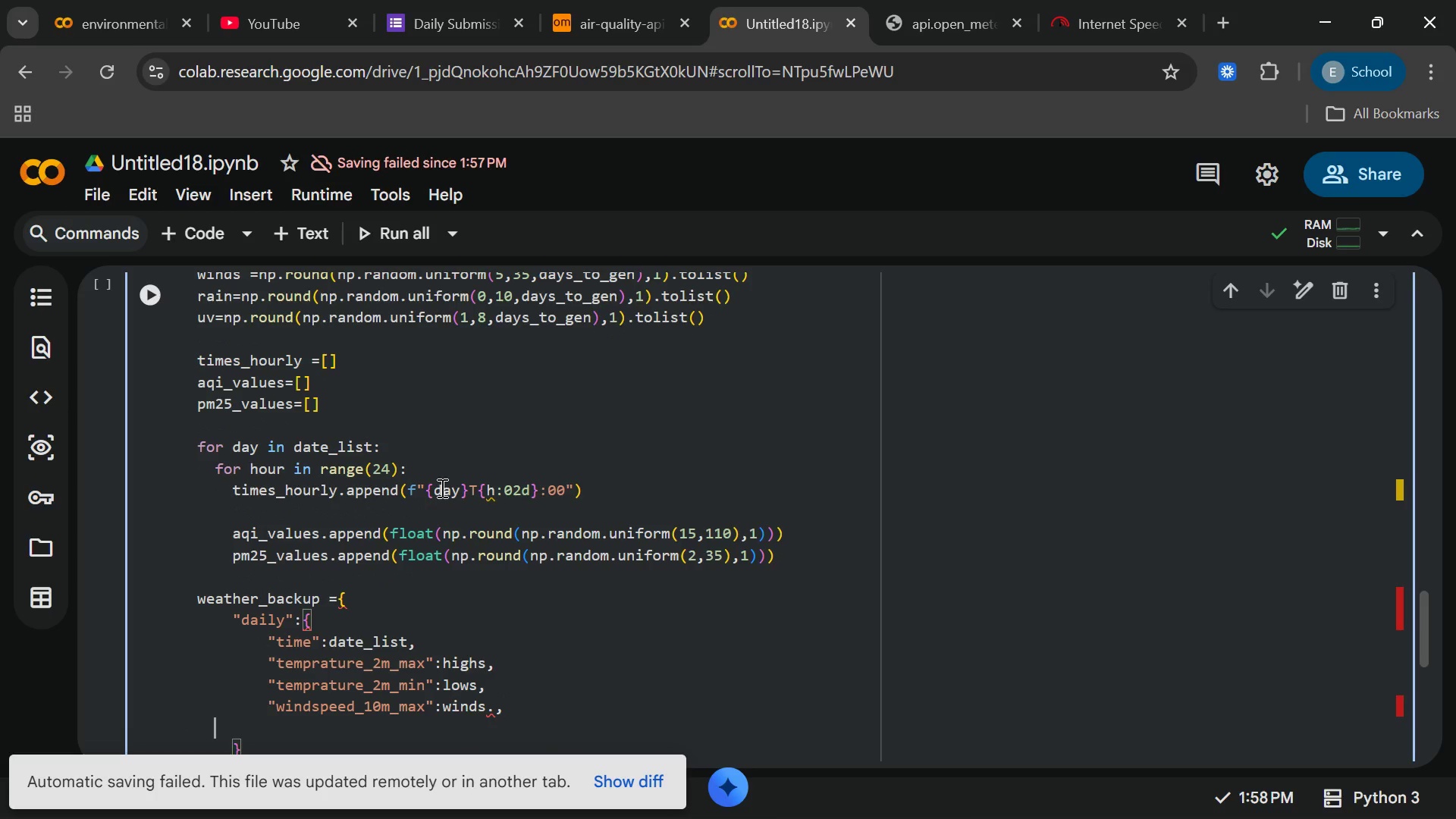 
key(Backspace)
 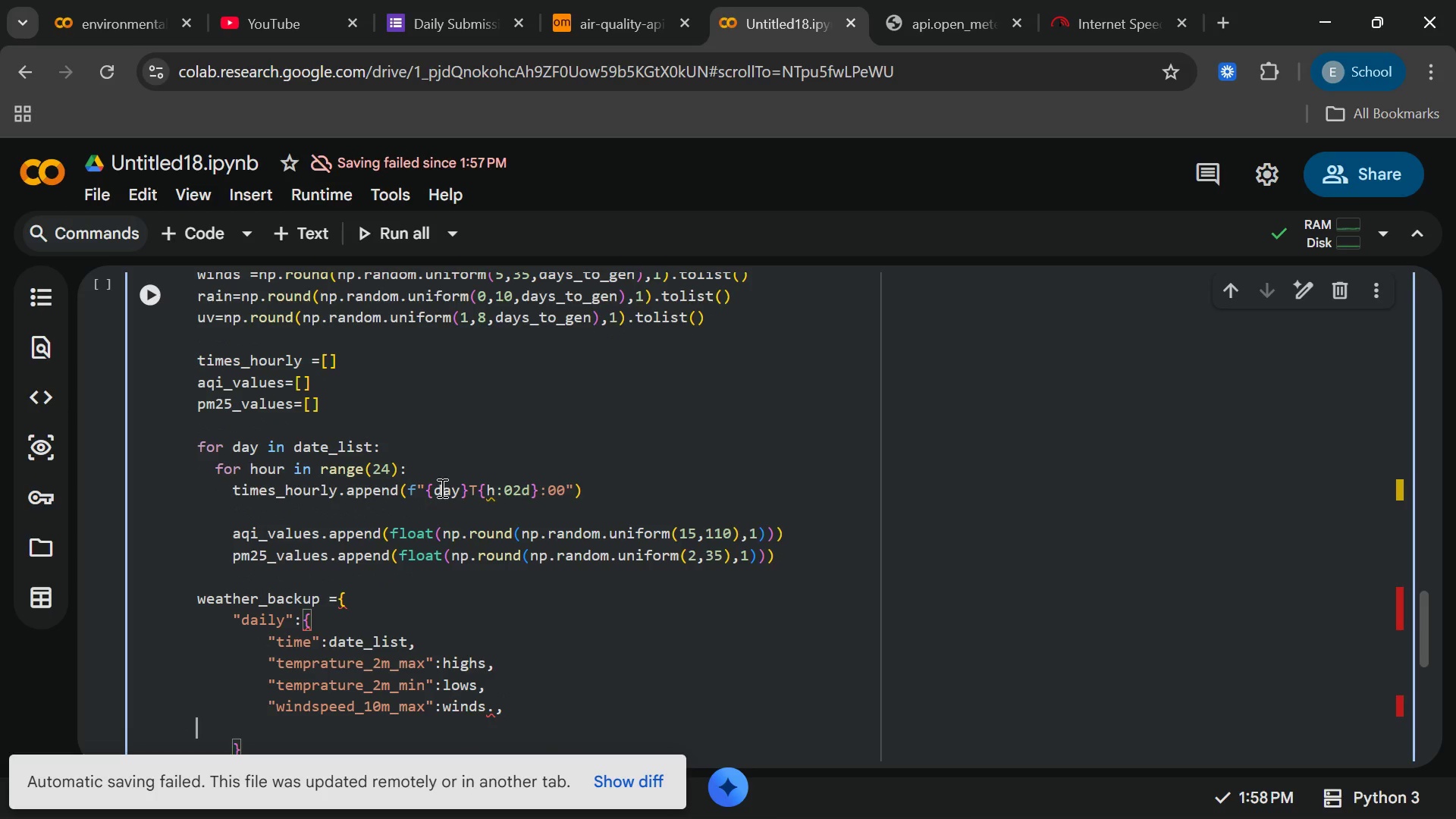 
key(Backspace)
 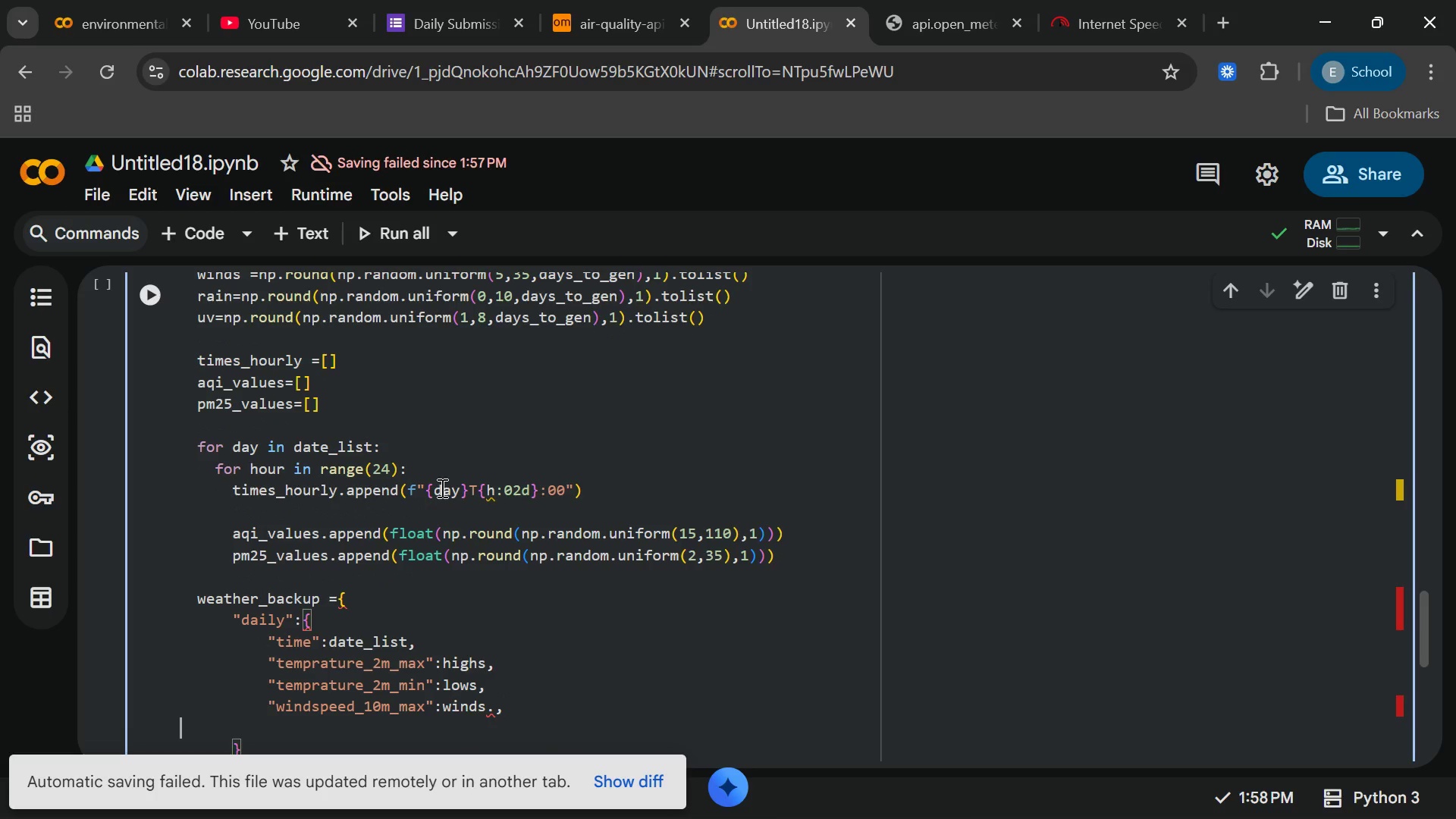 
key(Backspace)
 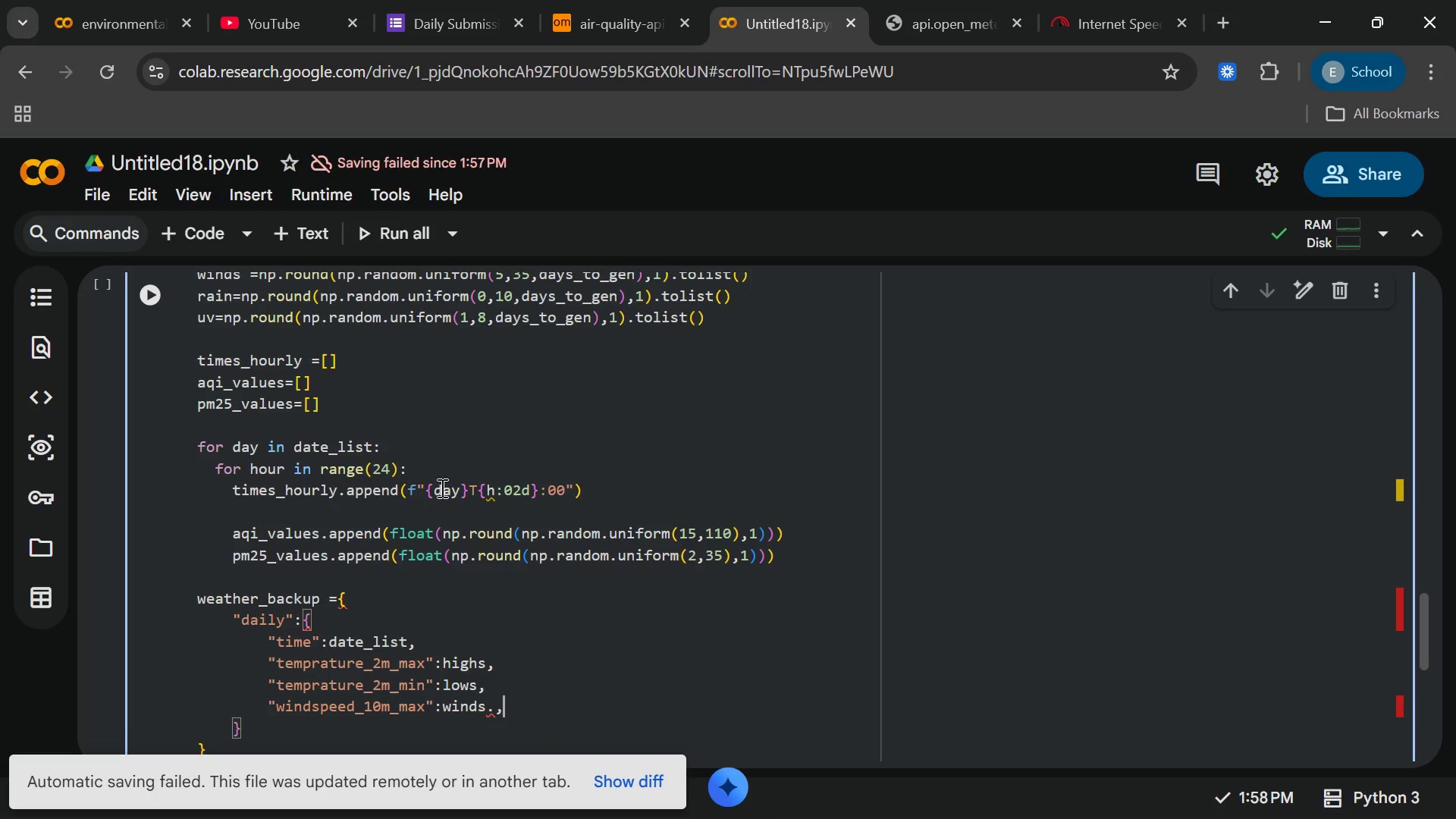 
key(Backspace)
 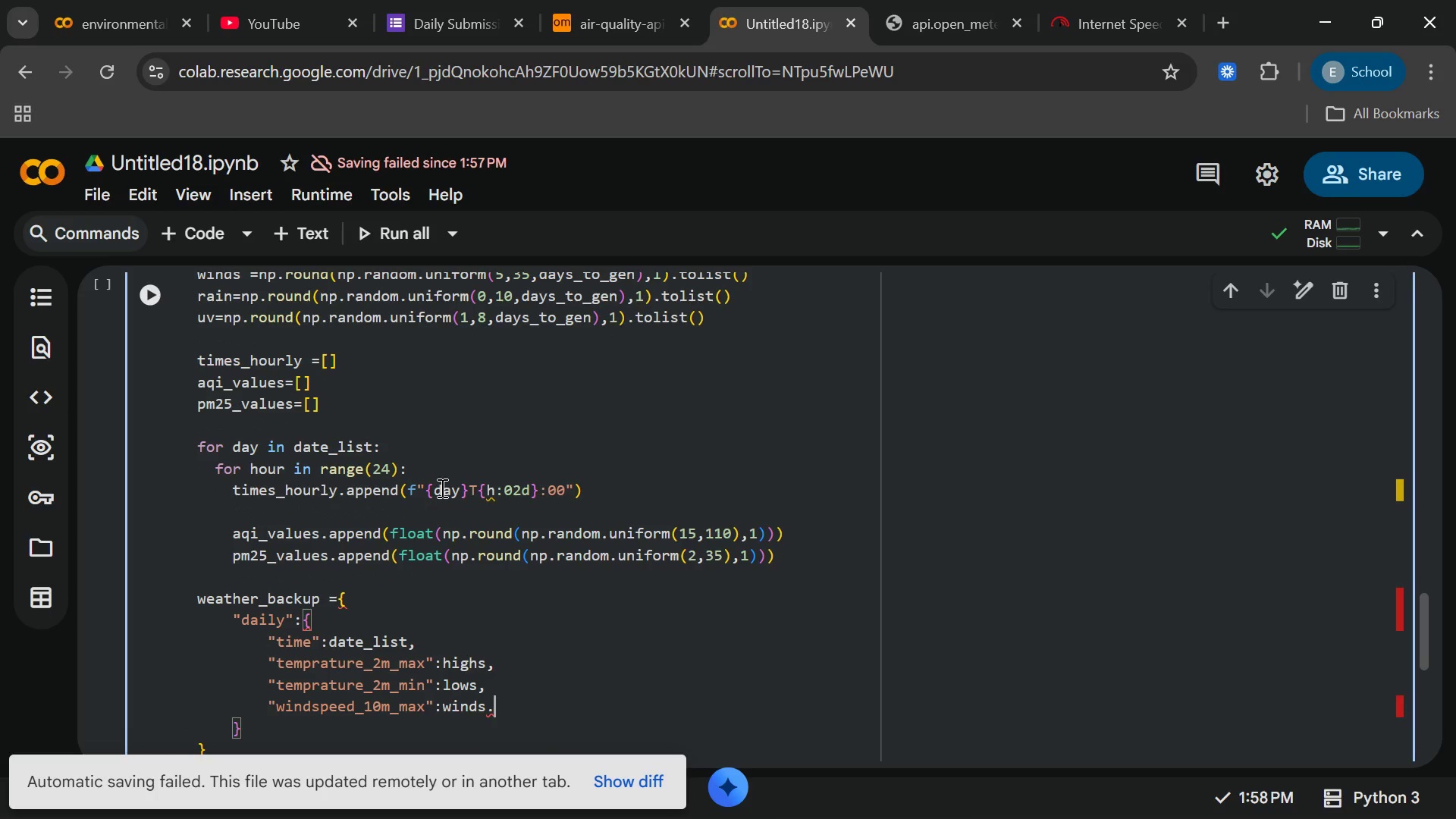 
key(Backspace)
 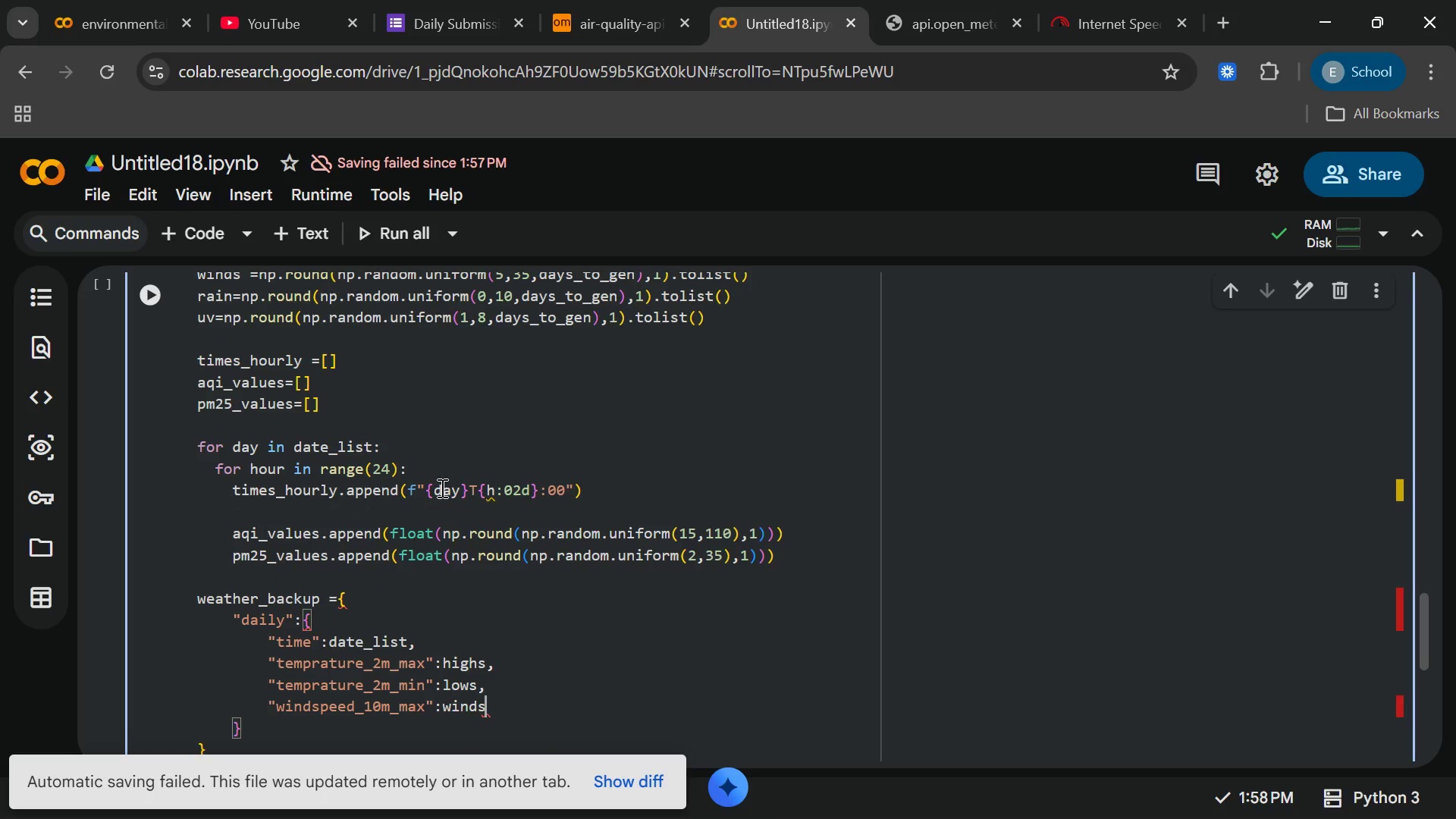 
key(Backspace)
 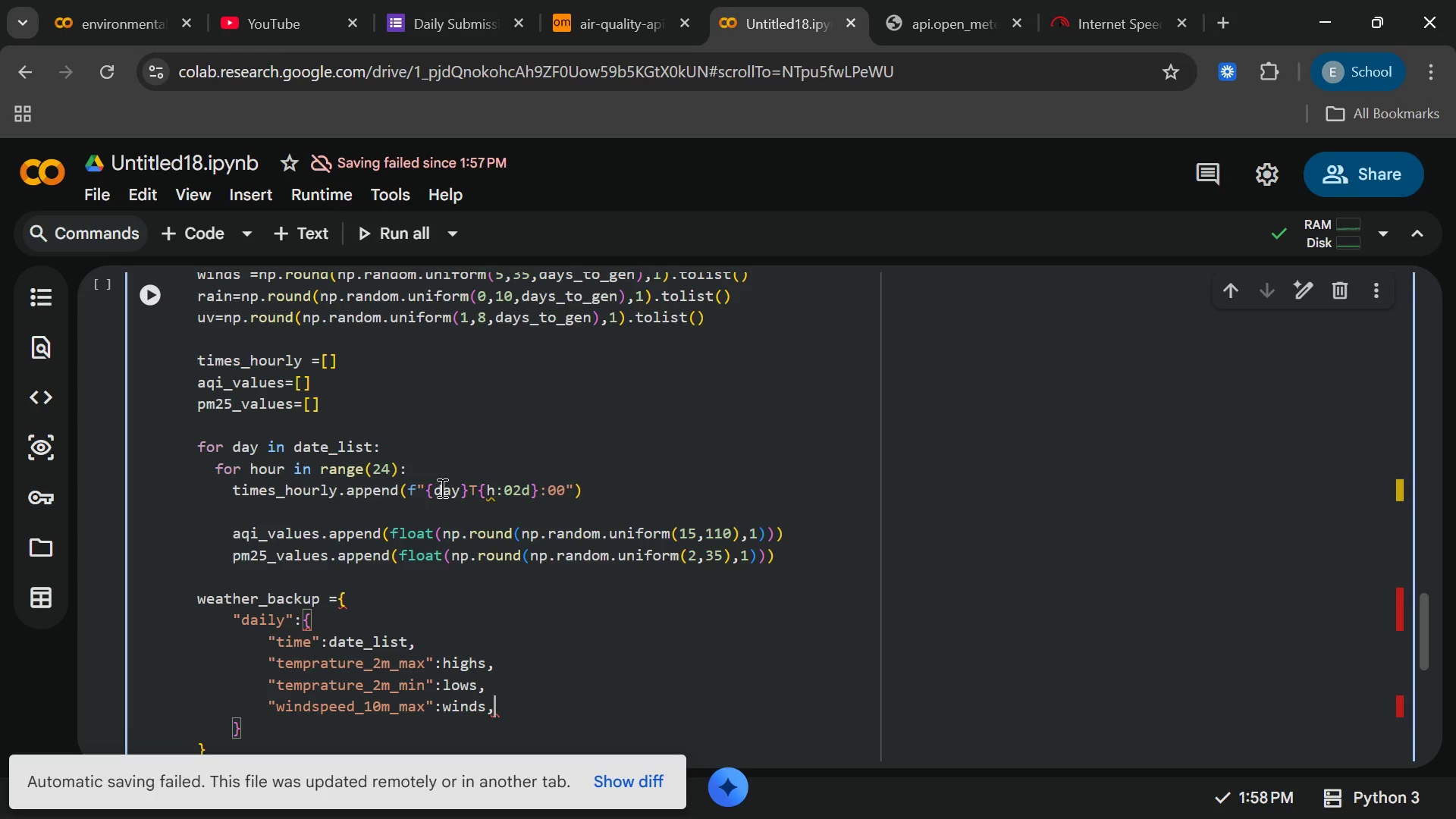 
key(Comma)
 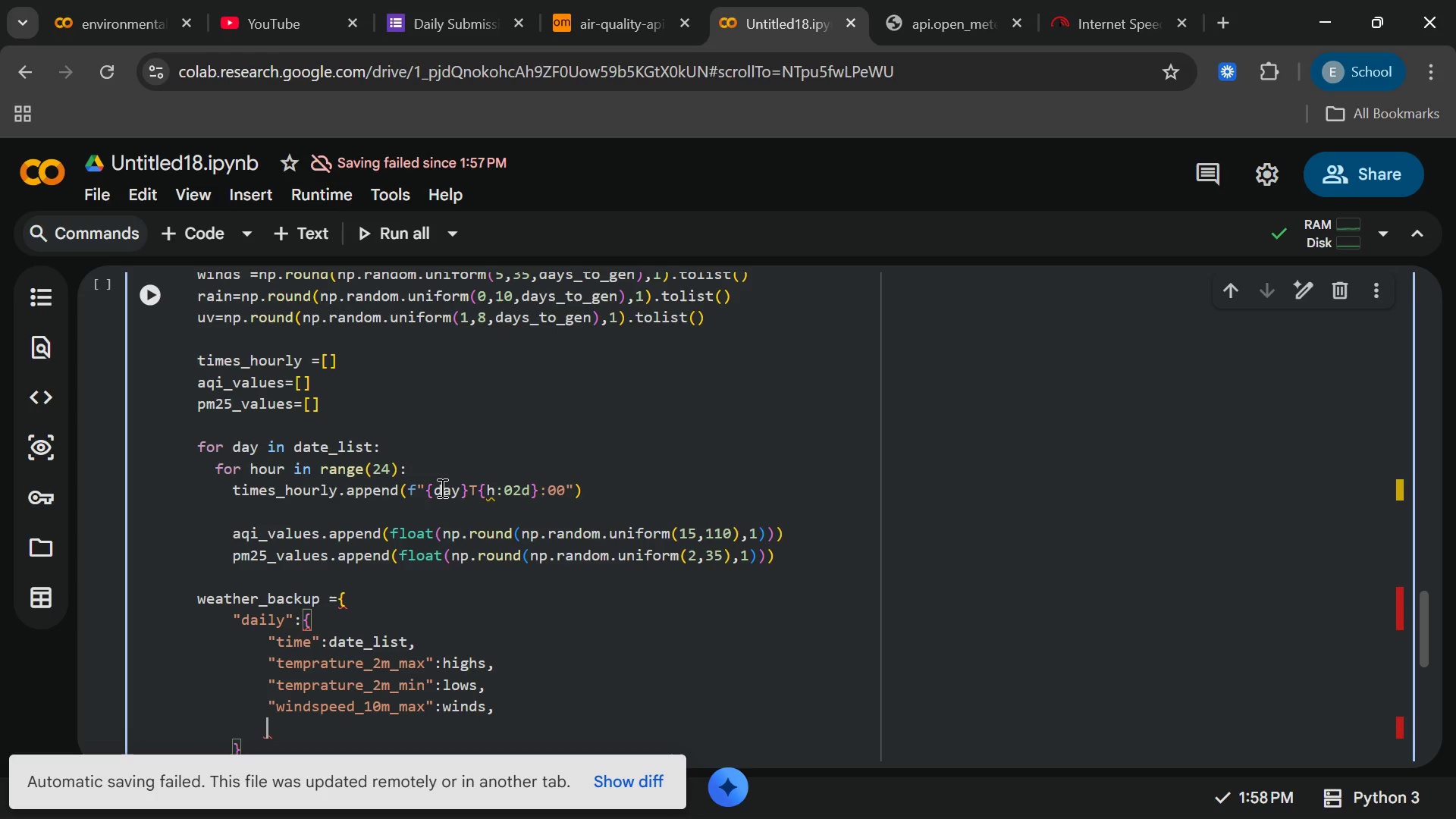 
key(Enter)
 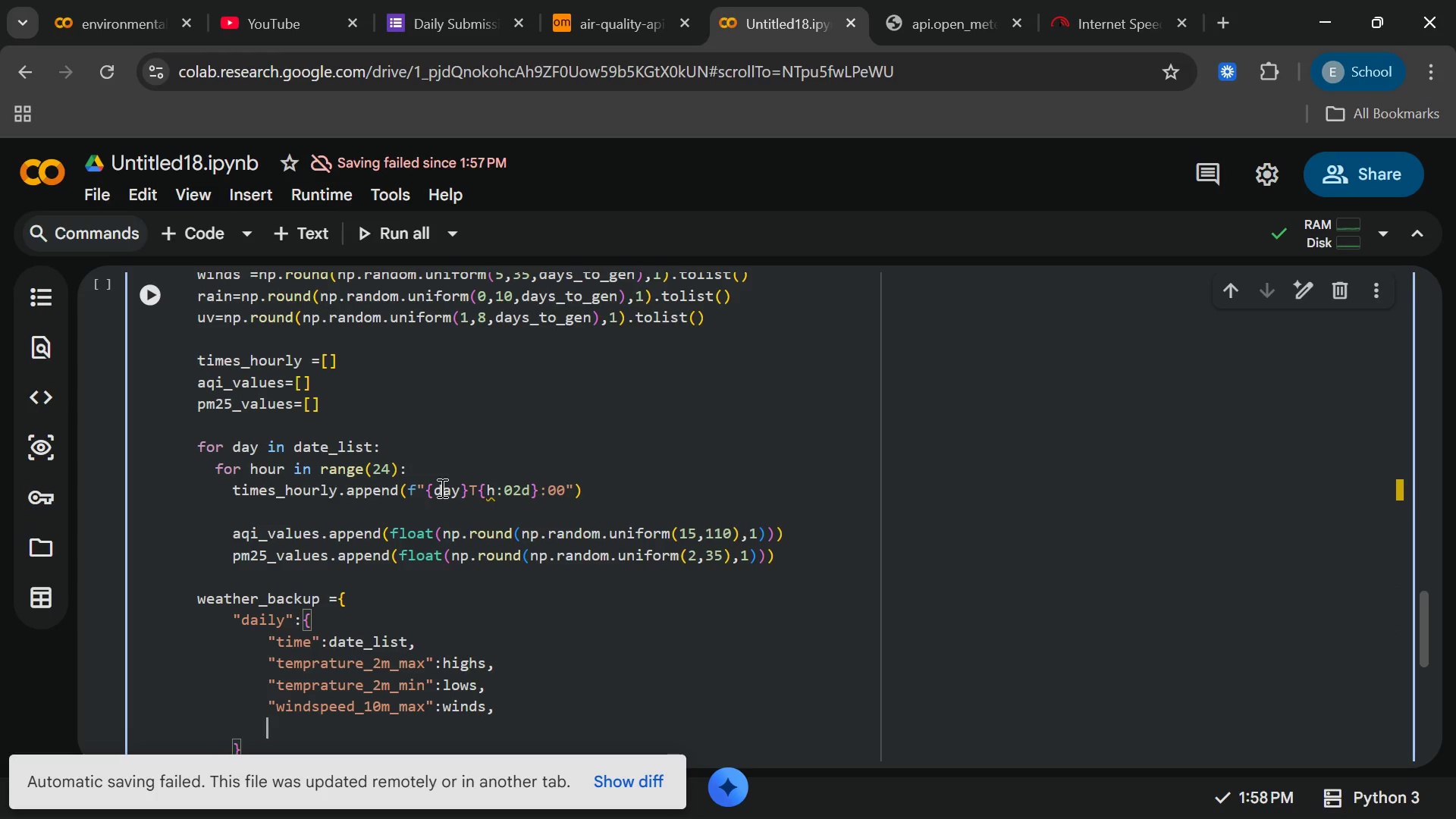 
type("prci)
key(Backspace)
key(Backspace)
type(ecip)
 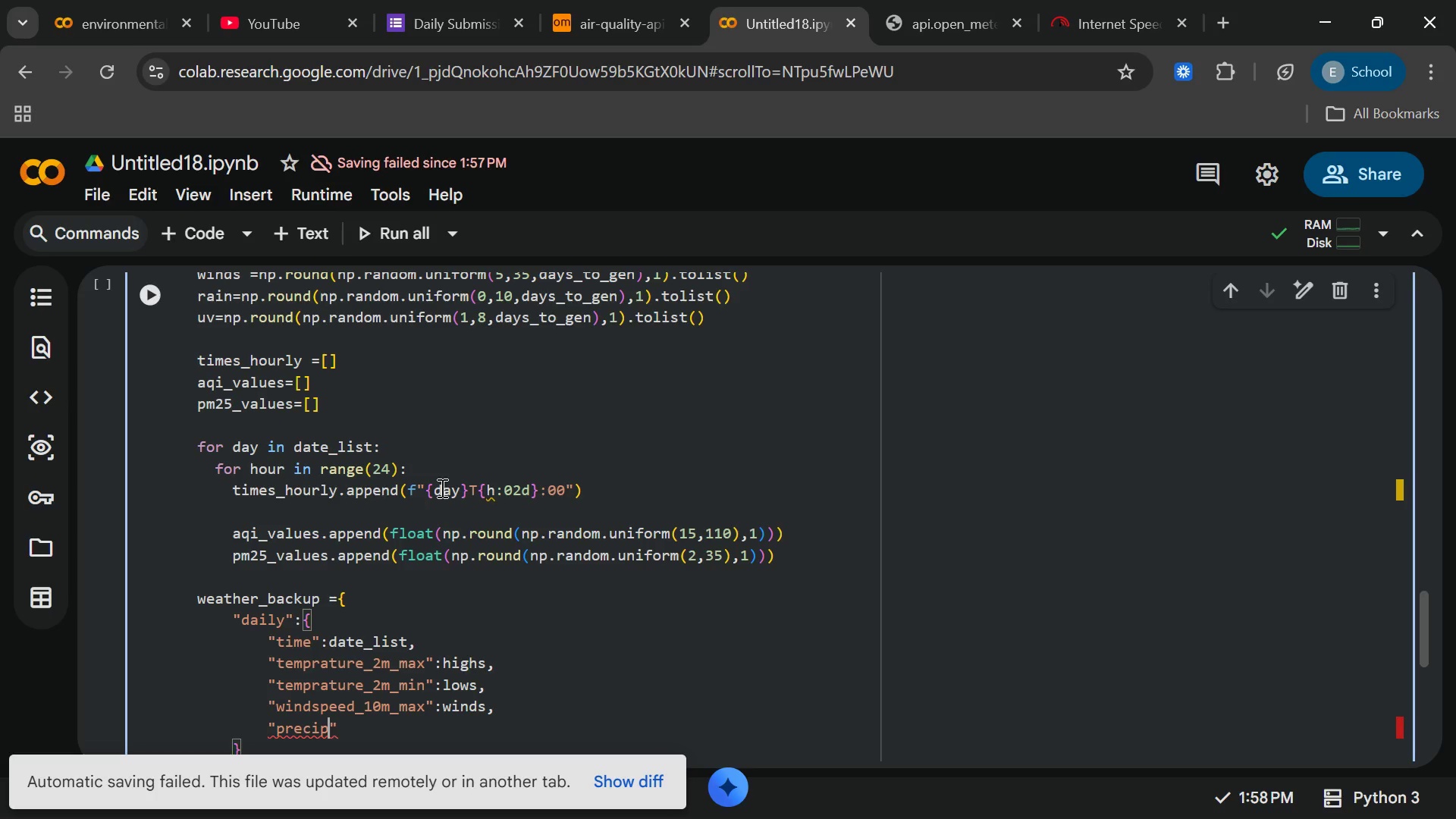 
wait(6.98)
 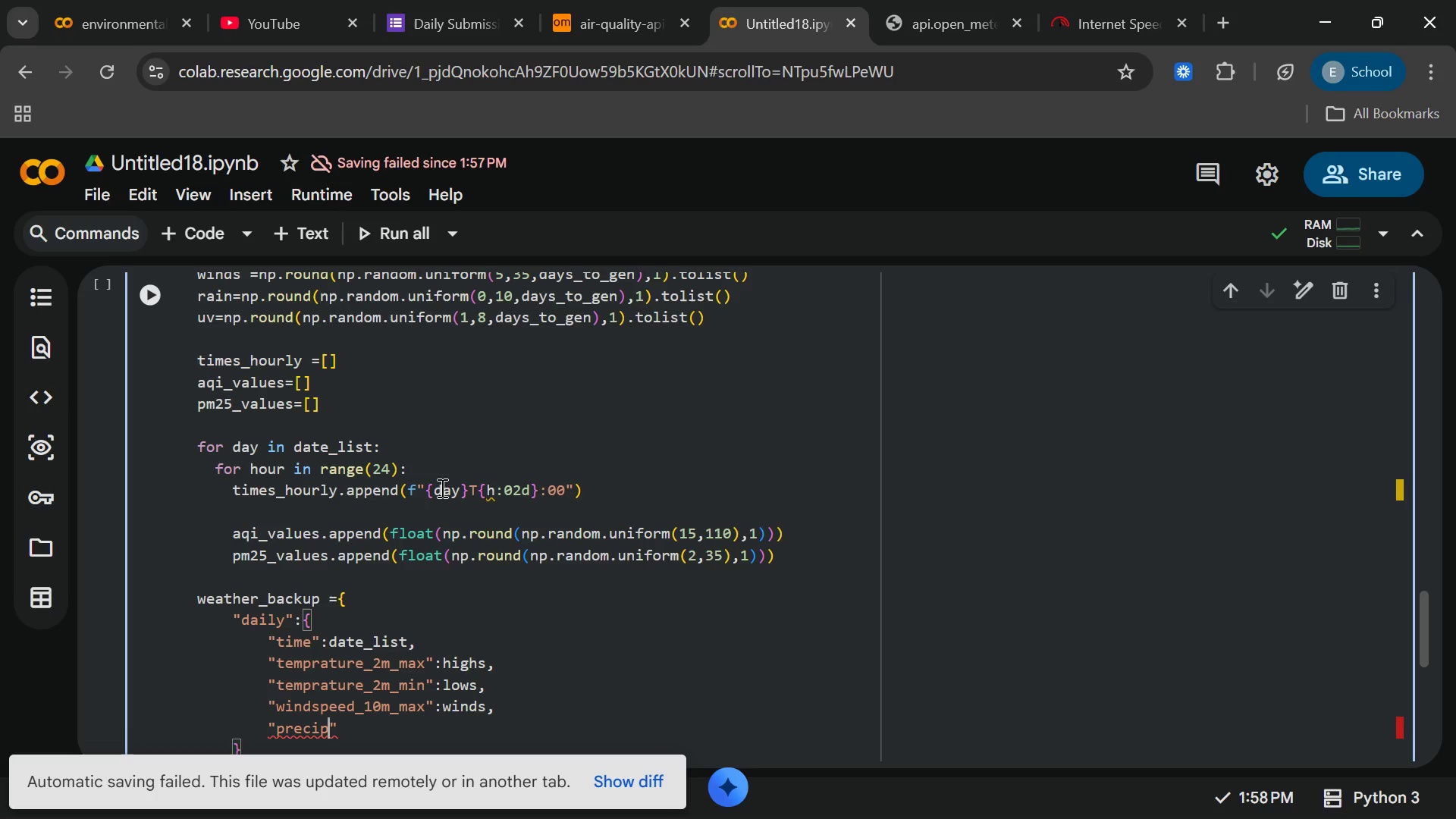 
type(tation_sum)
 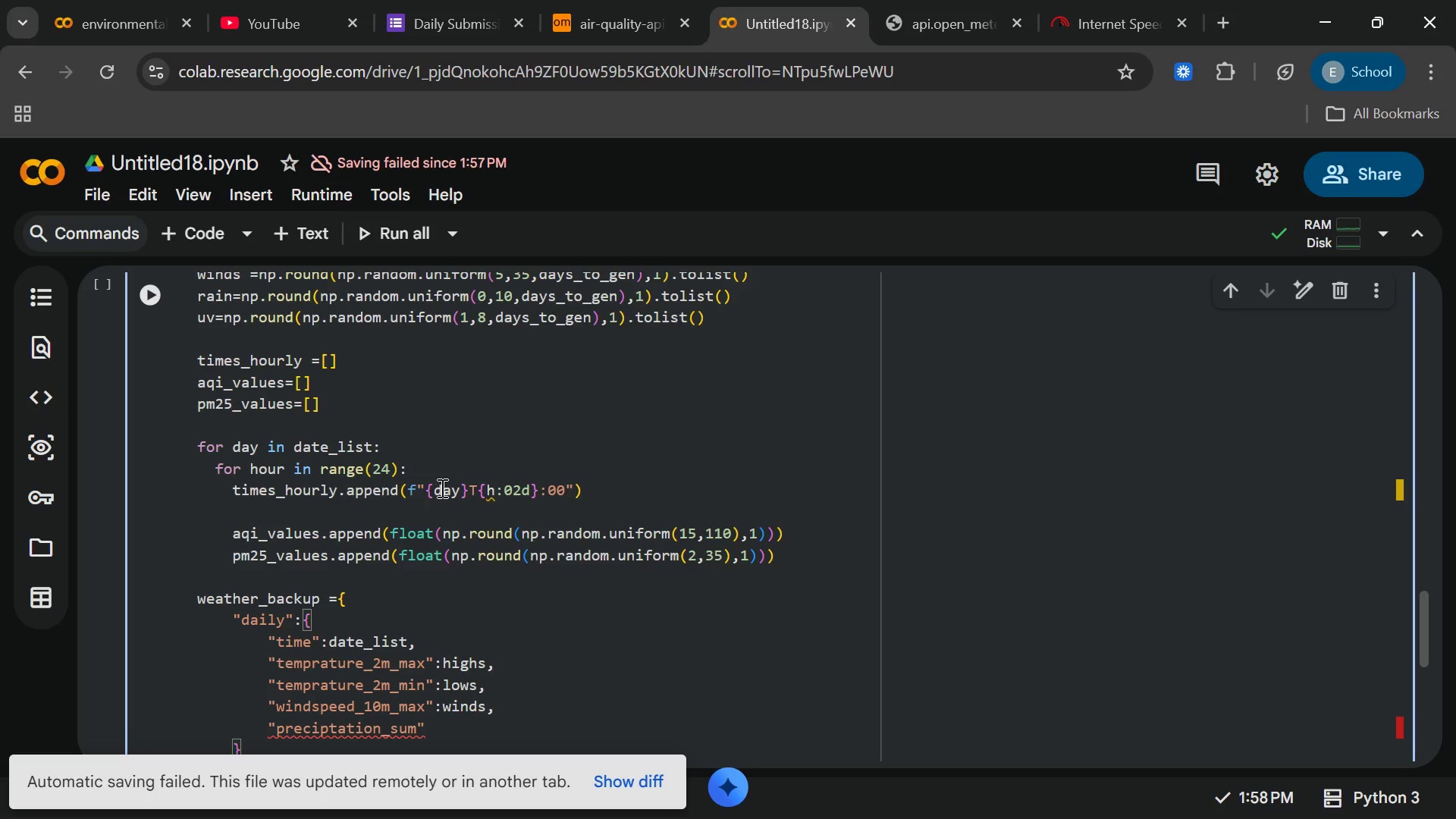 
key(ArrowRight)
 